 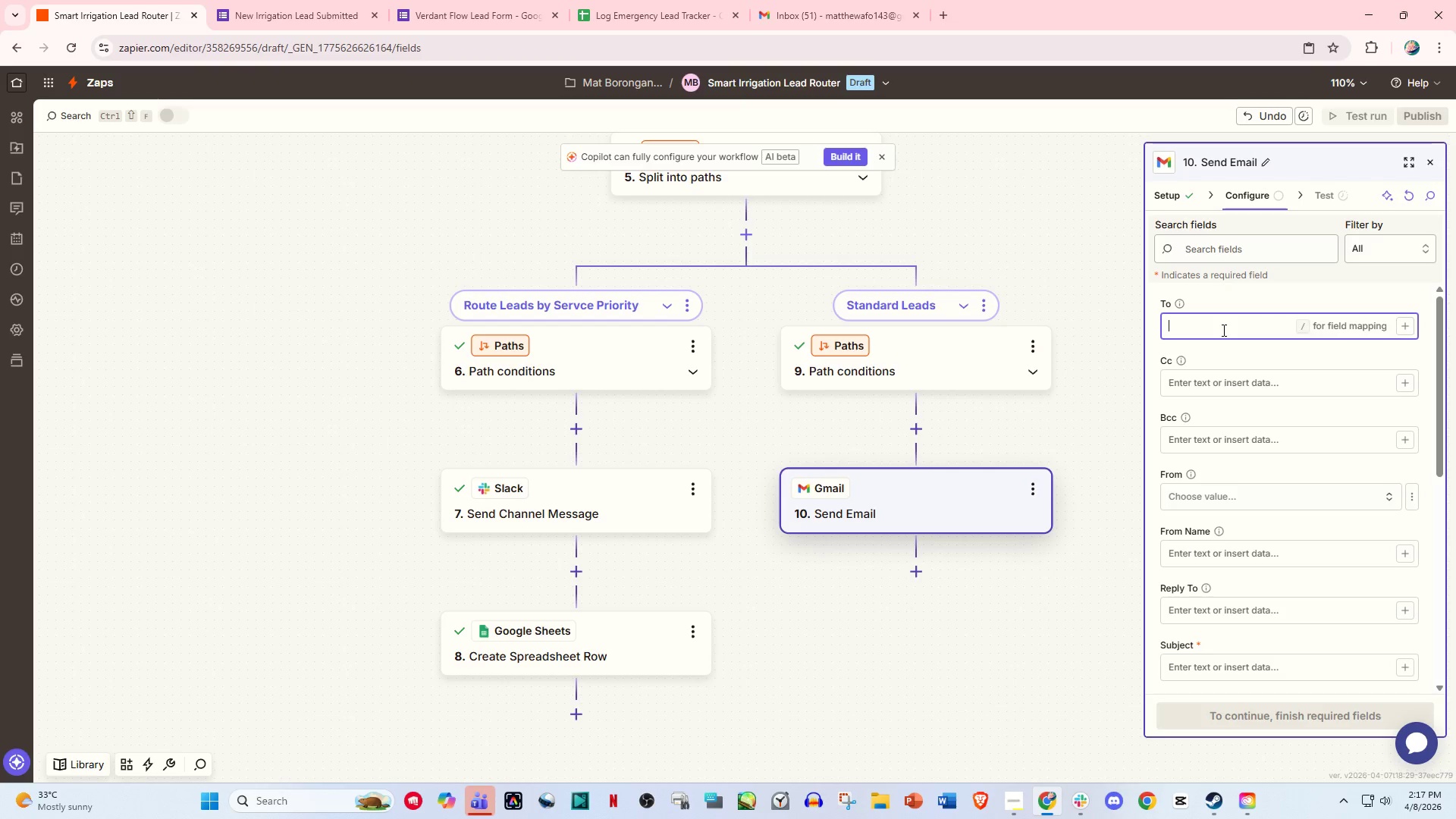 
key(Period)
 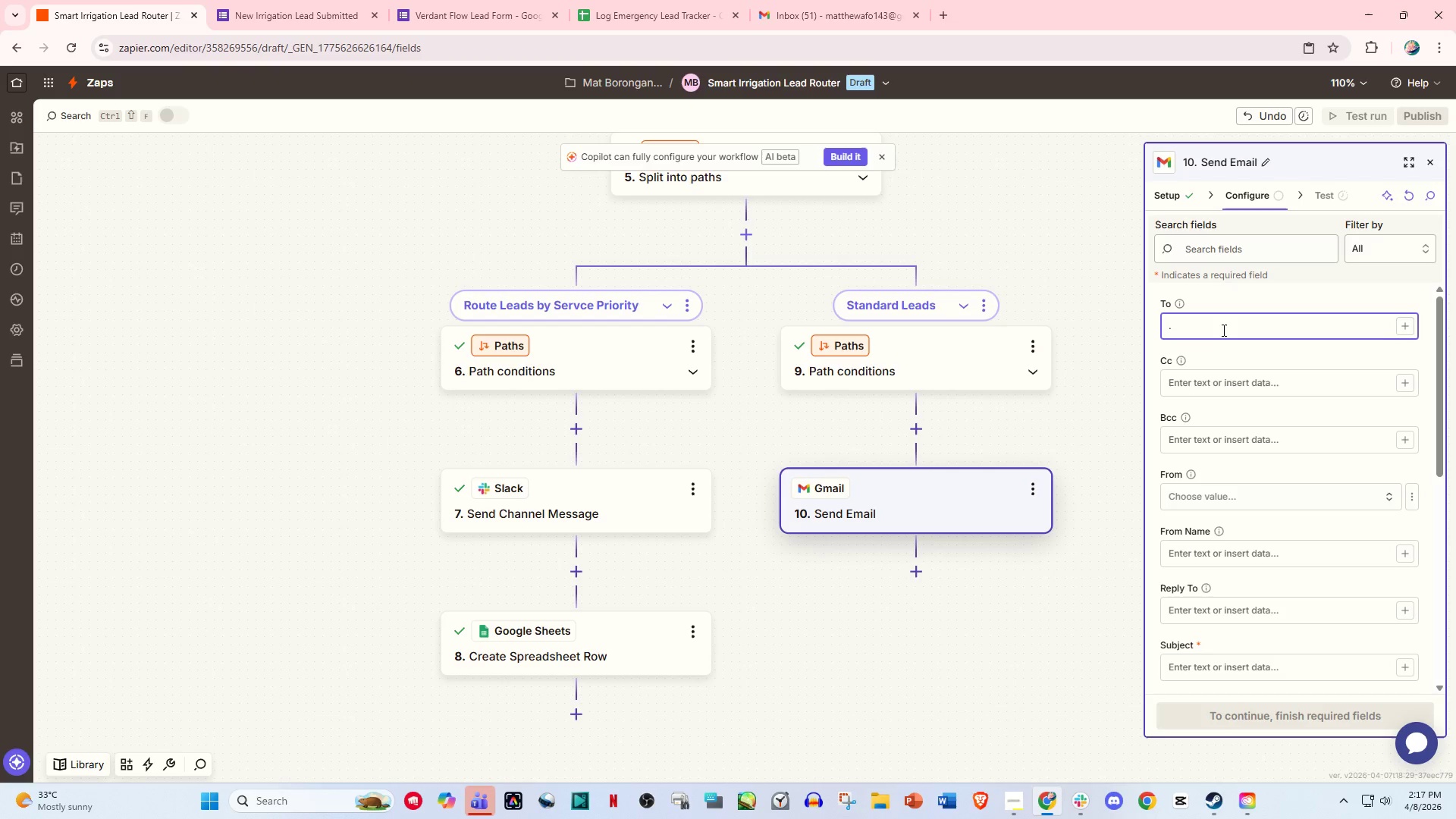 
key(Backspace)
 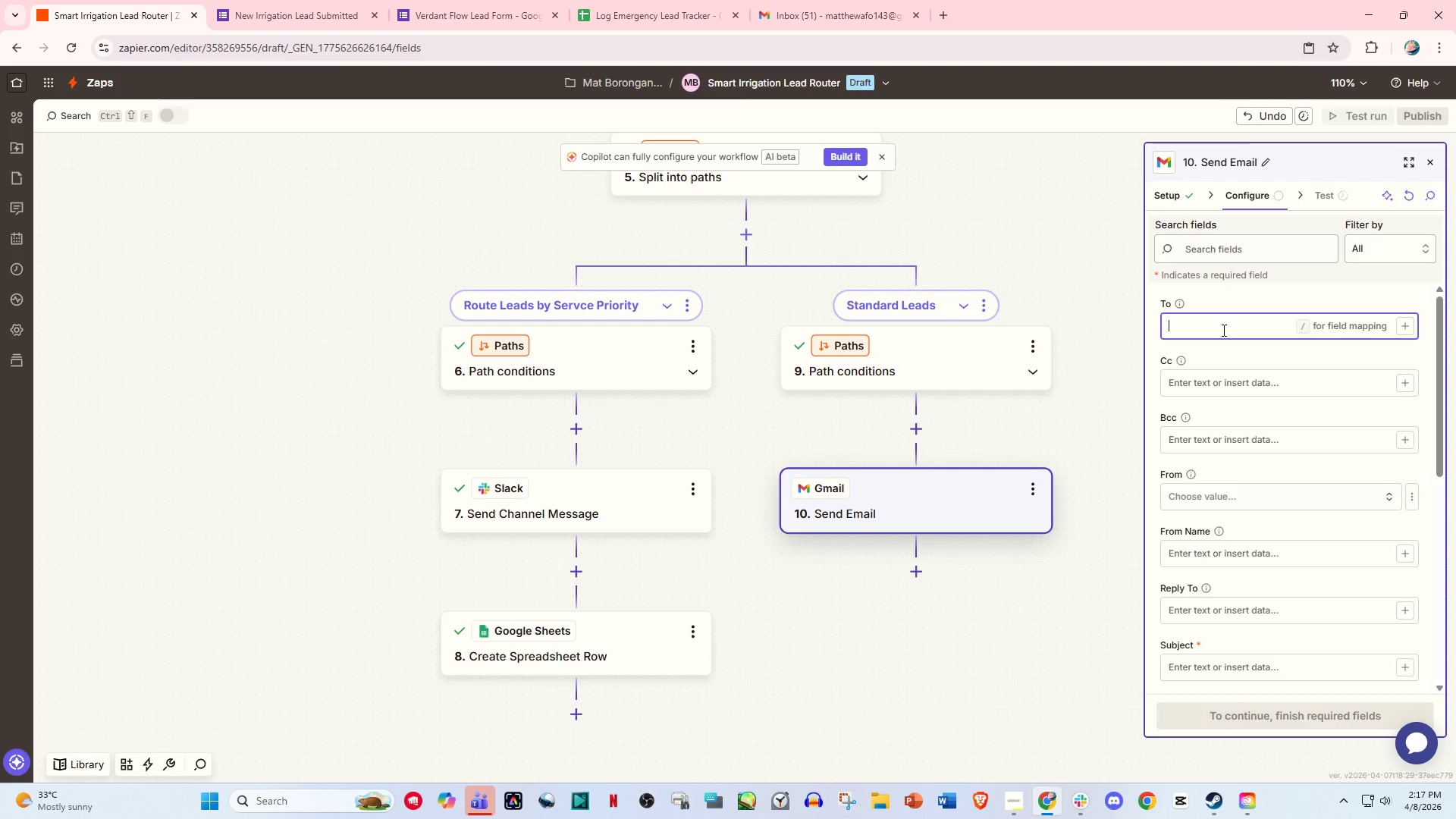 
key(Backspace)
 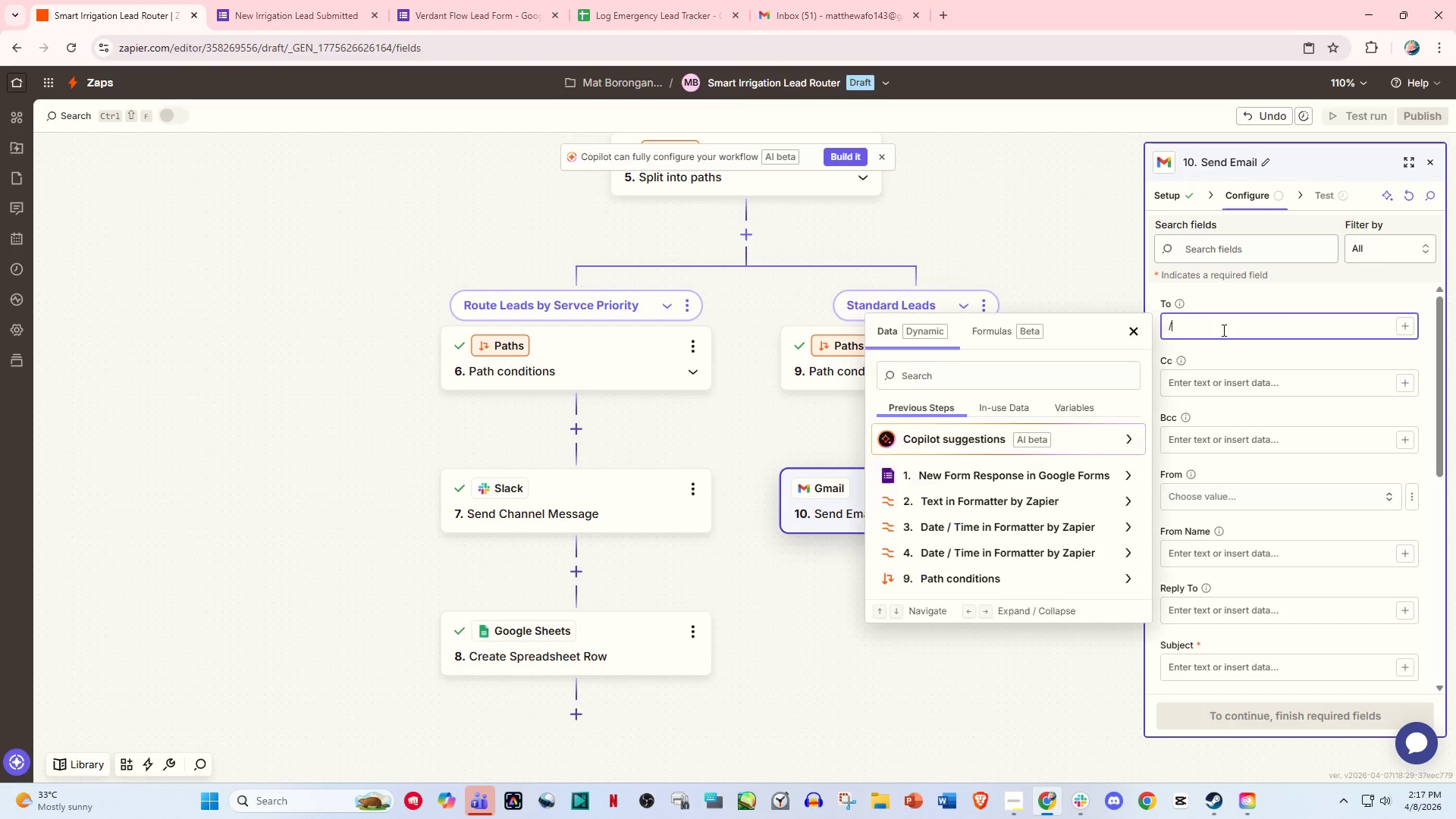 
key(Slash)
 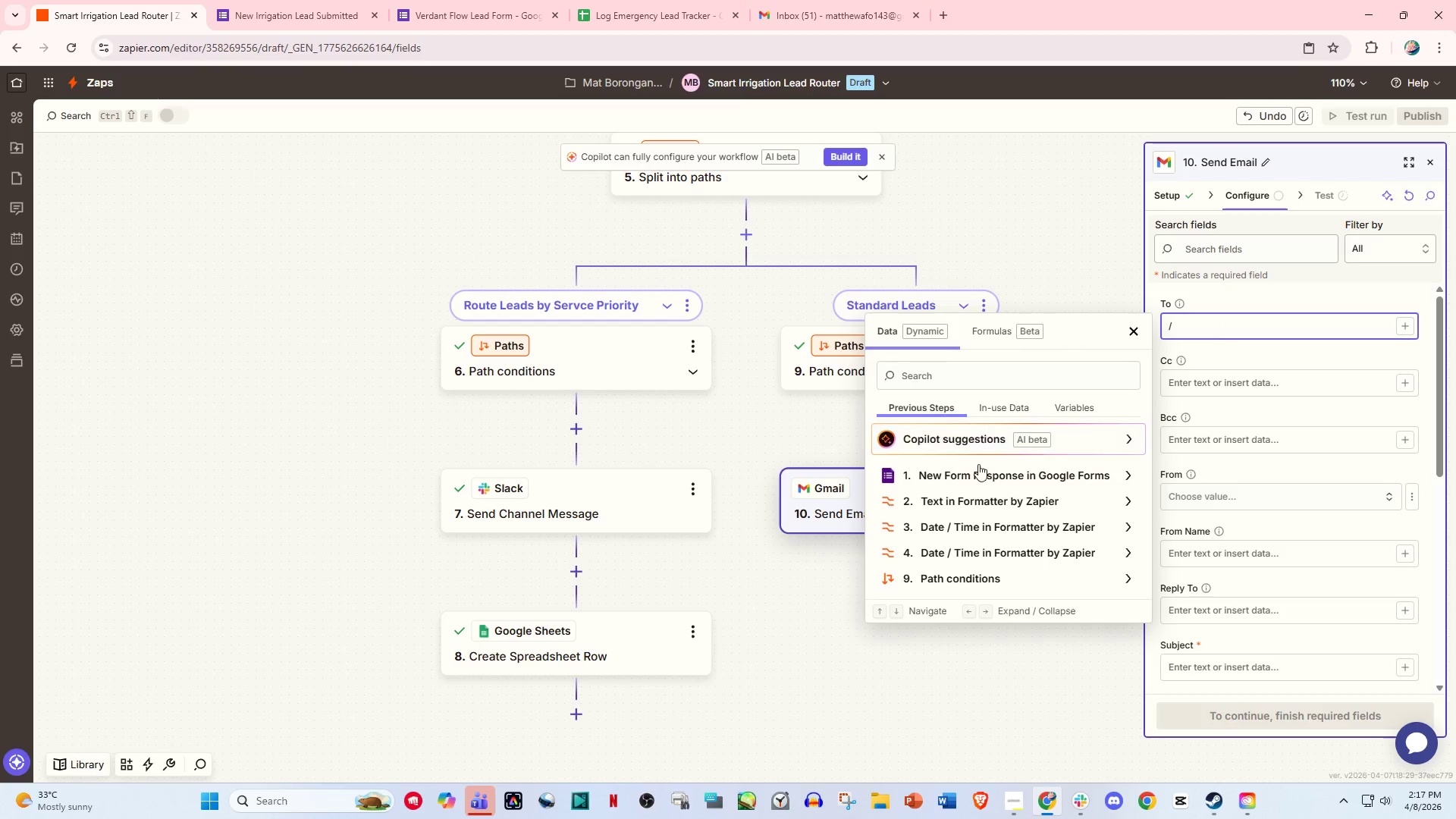 
left_click([978, 472])
 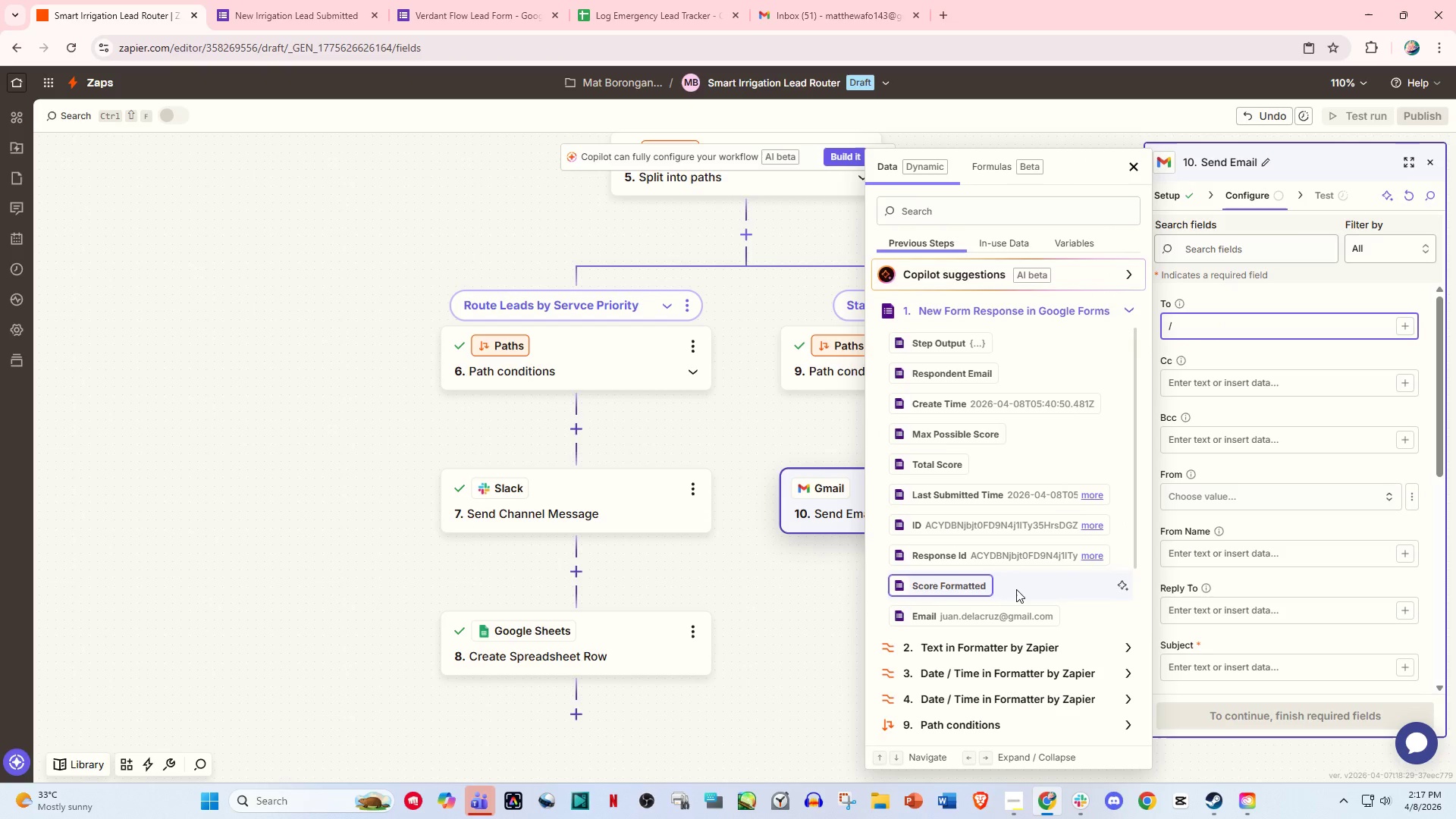 
scroll: coordinate [1016, 589], scroll_direction: down, amount: 2.0
 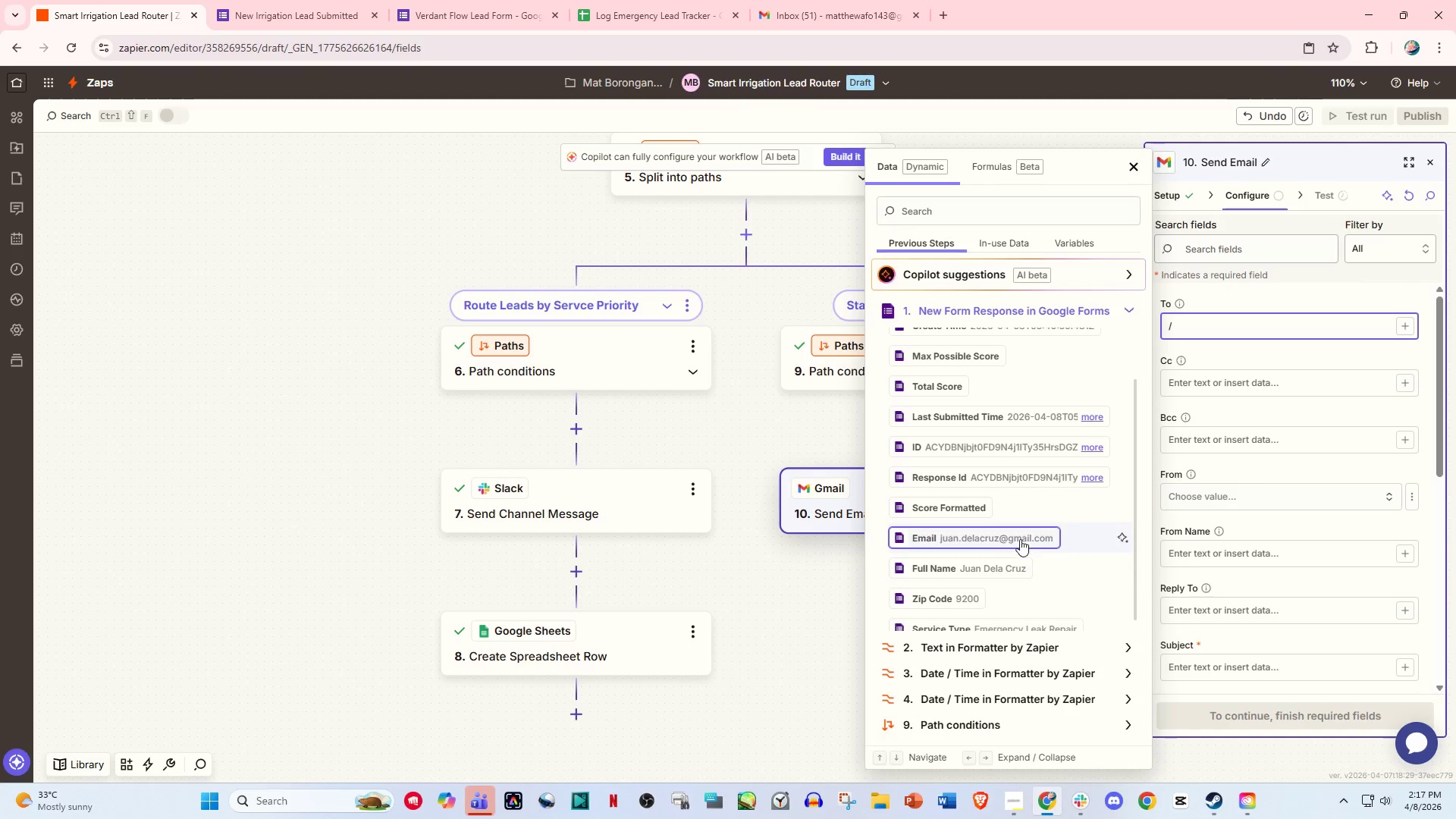 
left_click([1020, 539])
 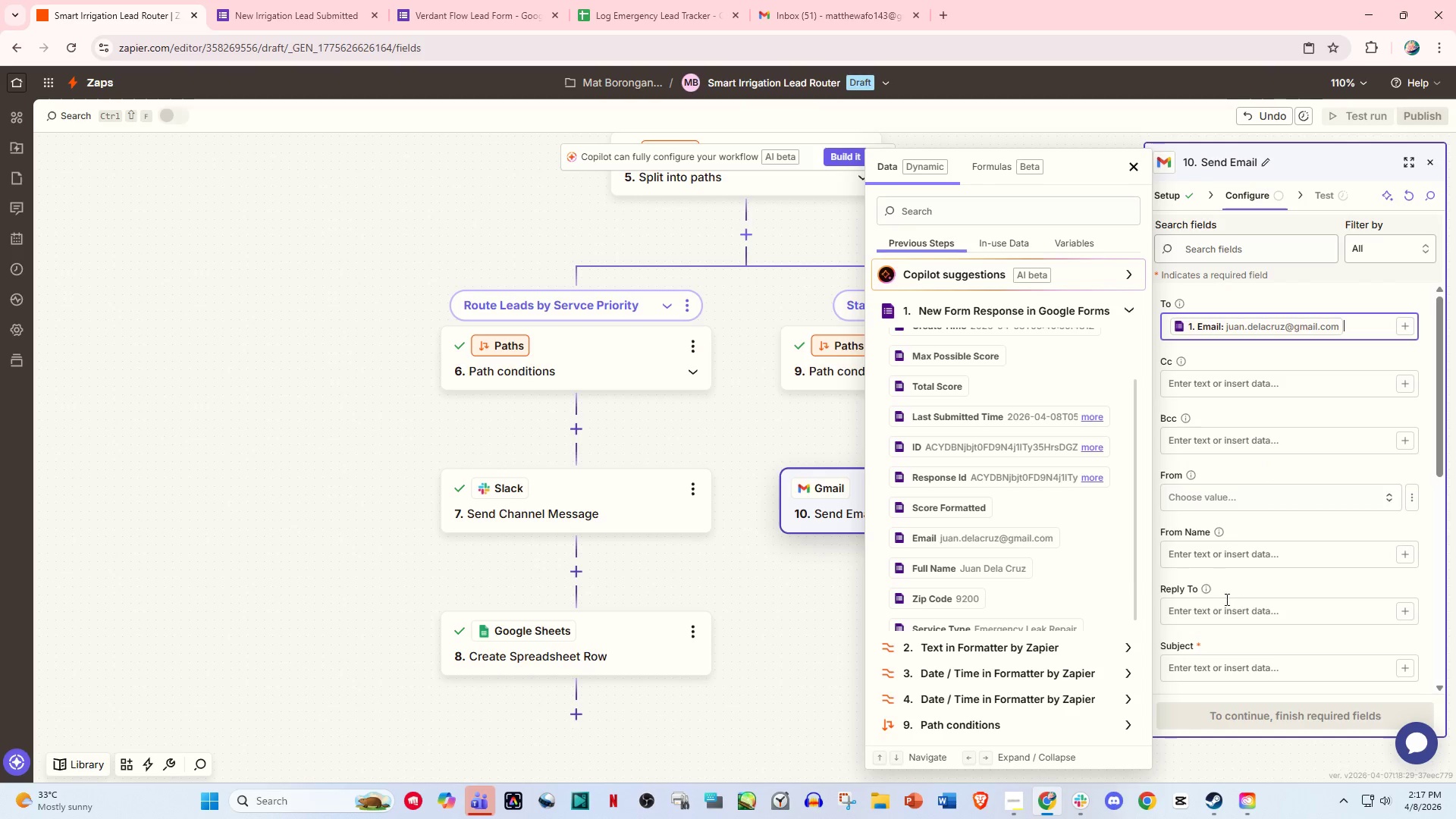 
left_click([1210, 665])
 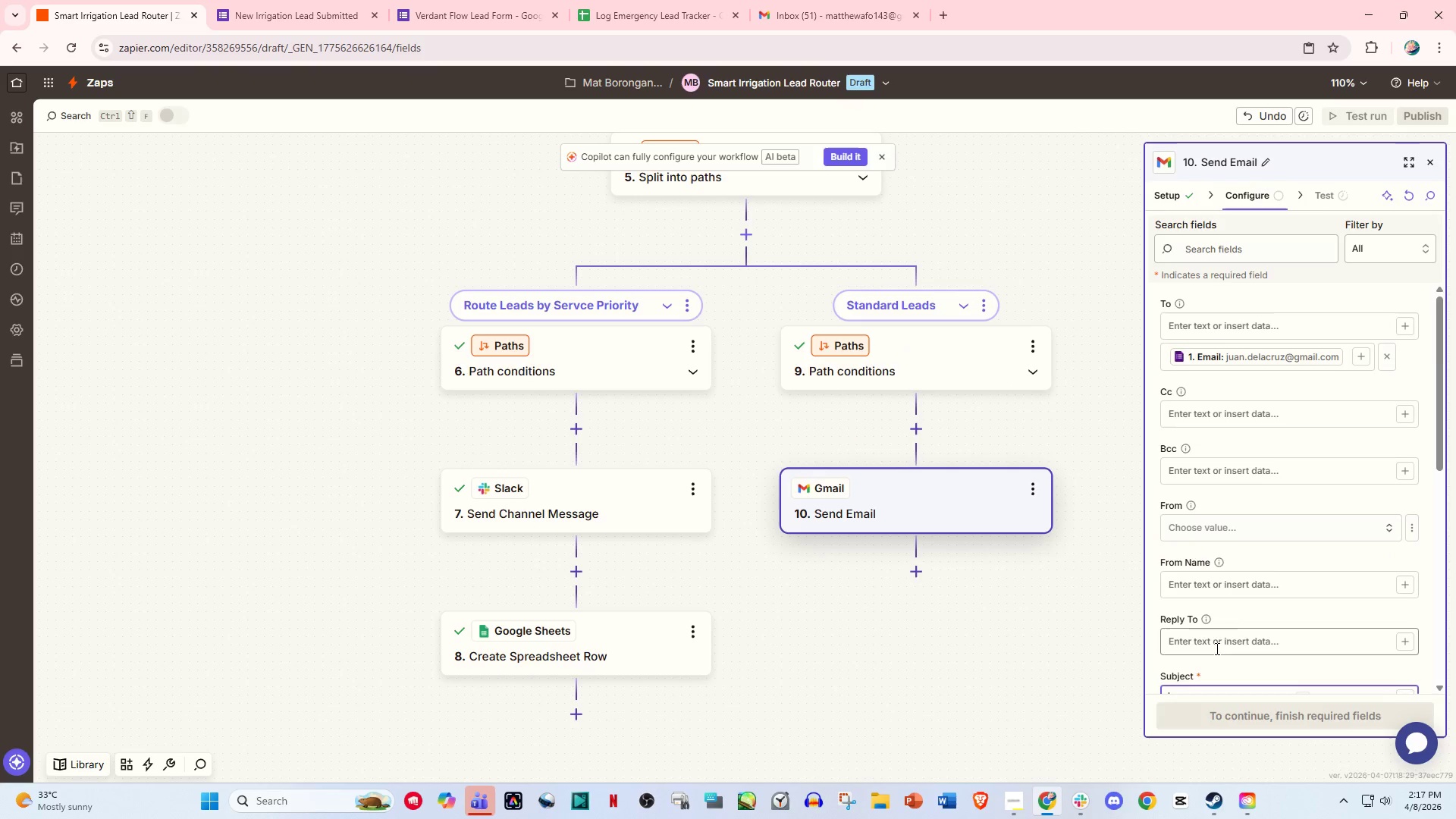 
scroll: coordinate [1216, 648], scroll_direction: down, amount: 4.0
 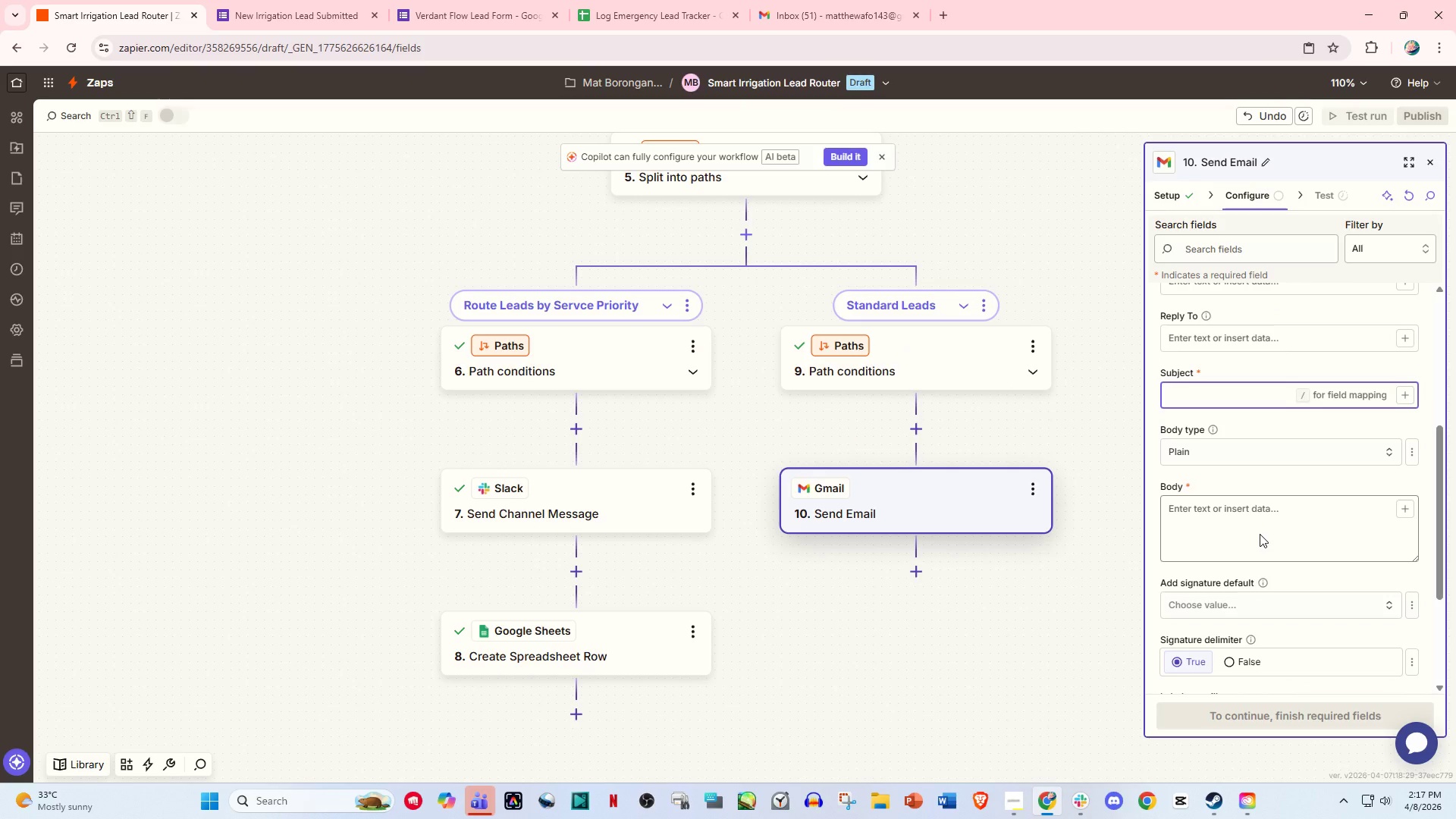 
wait(5.61)
 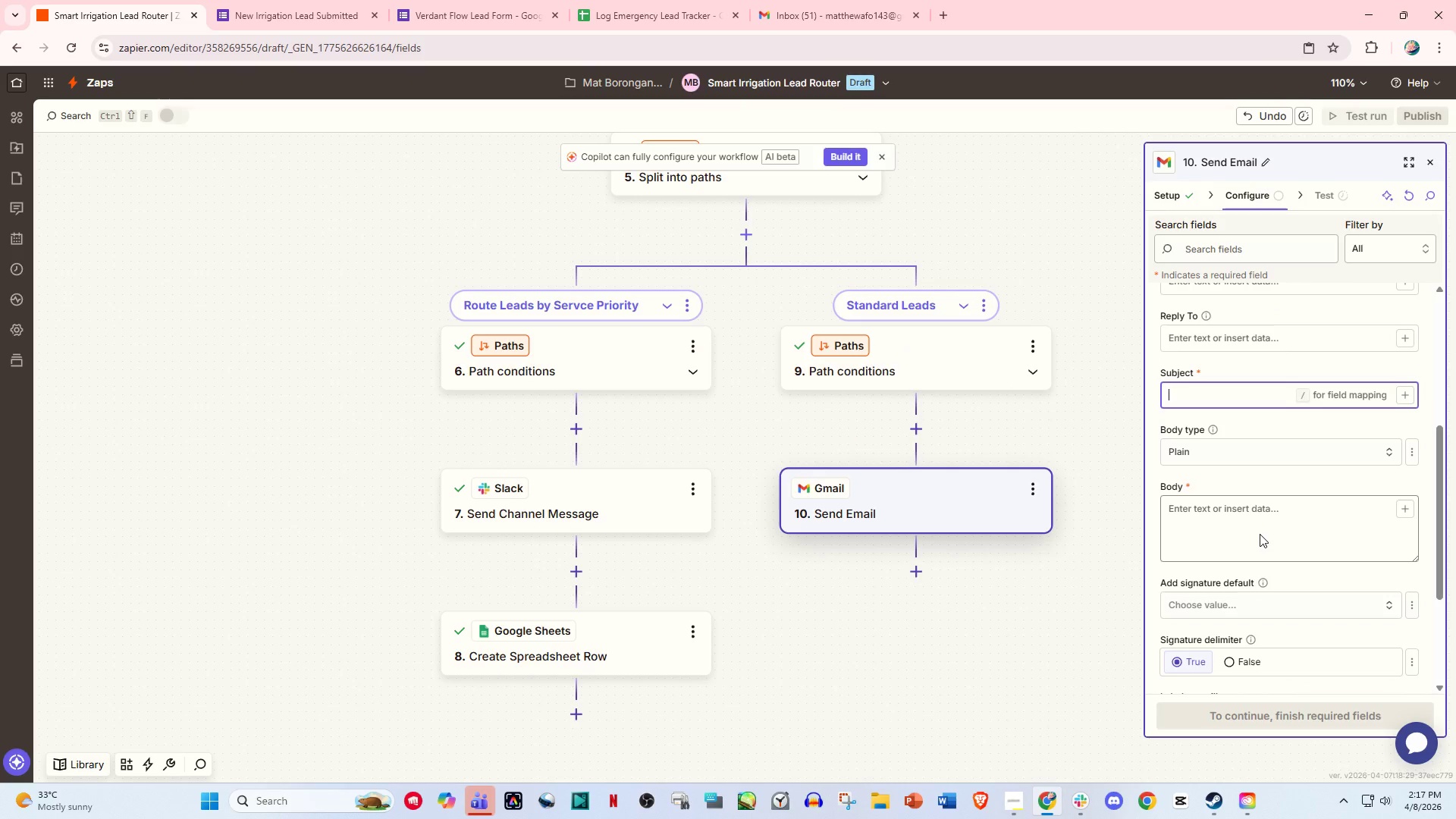 
type(Thabks)
key(Backspace)
key(Backspace)
key(Backspace)
type(nks For yio)
key(Backspace)
key(Backspace)
type(our request)
 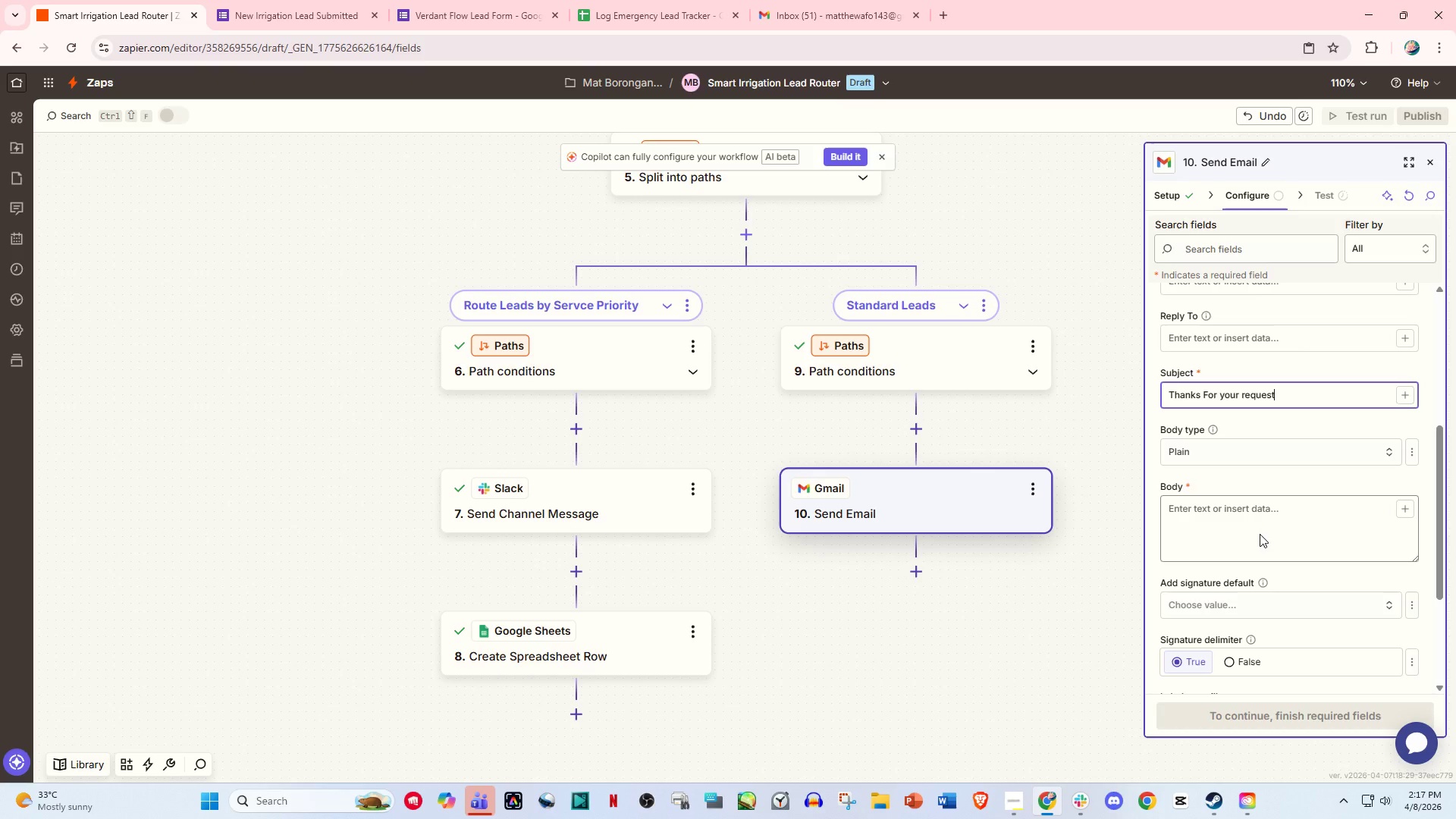 
wait(6.11)
 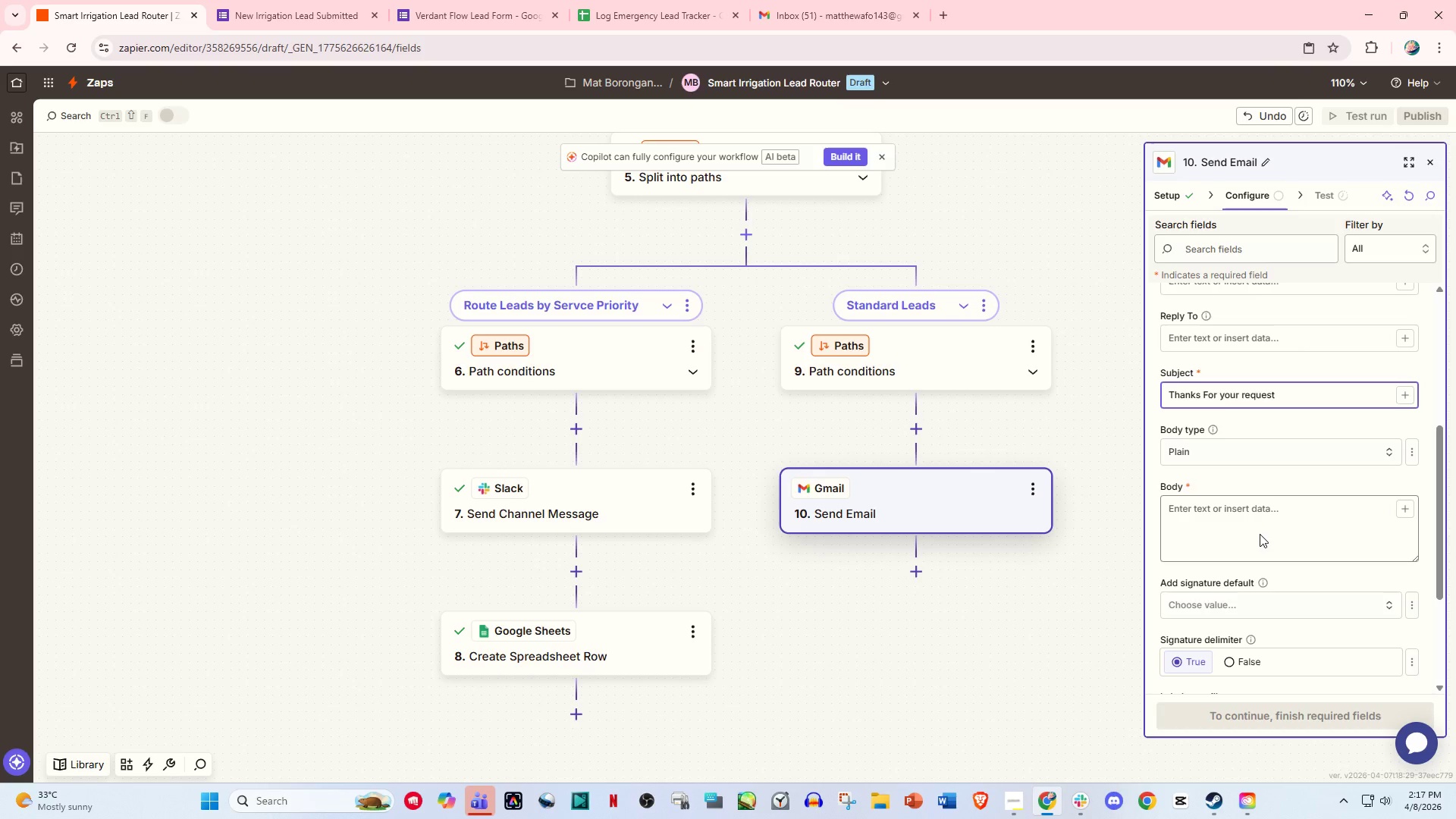 
key(Comma)
 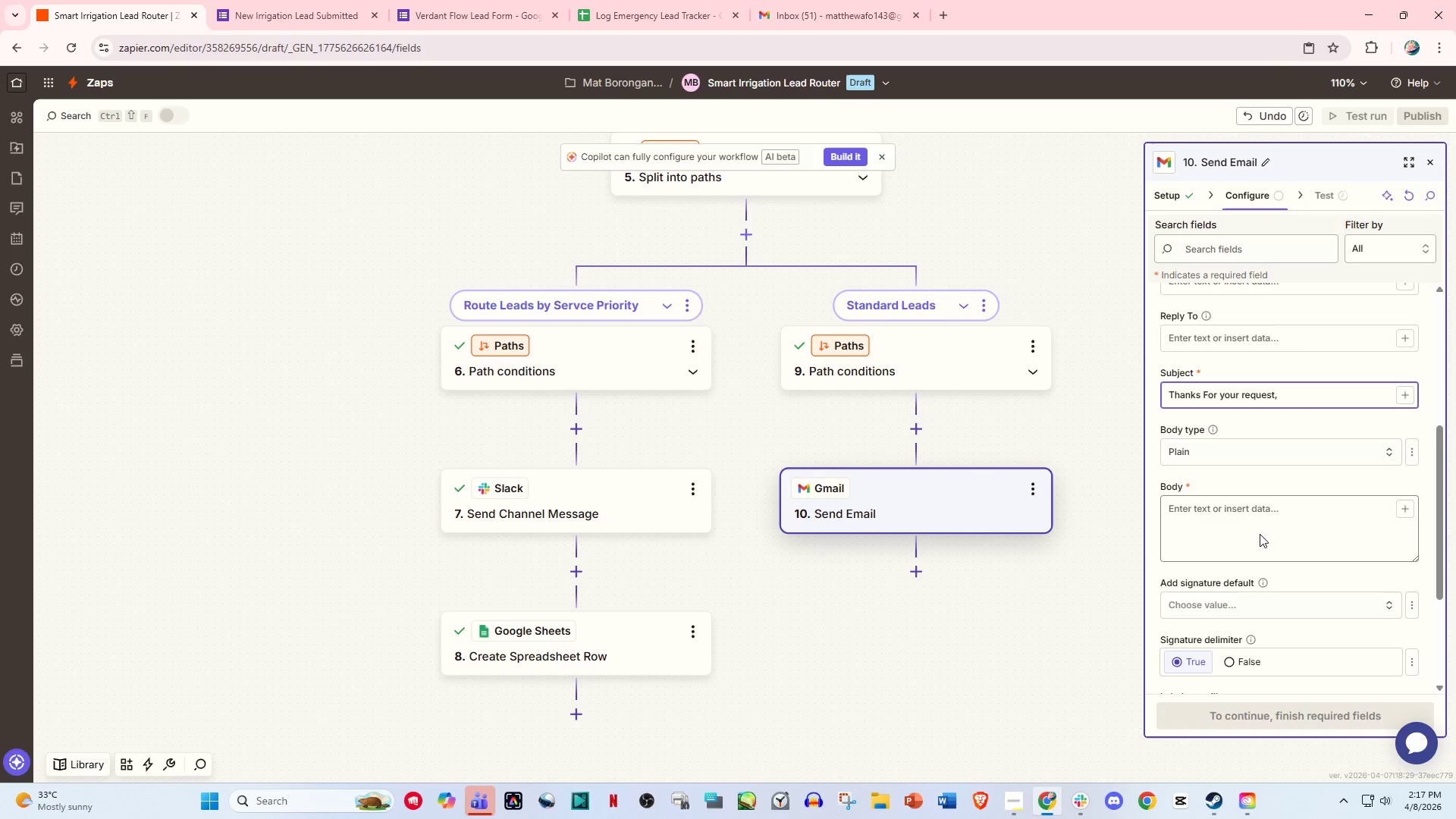 
key(Space)
 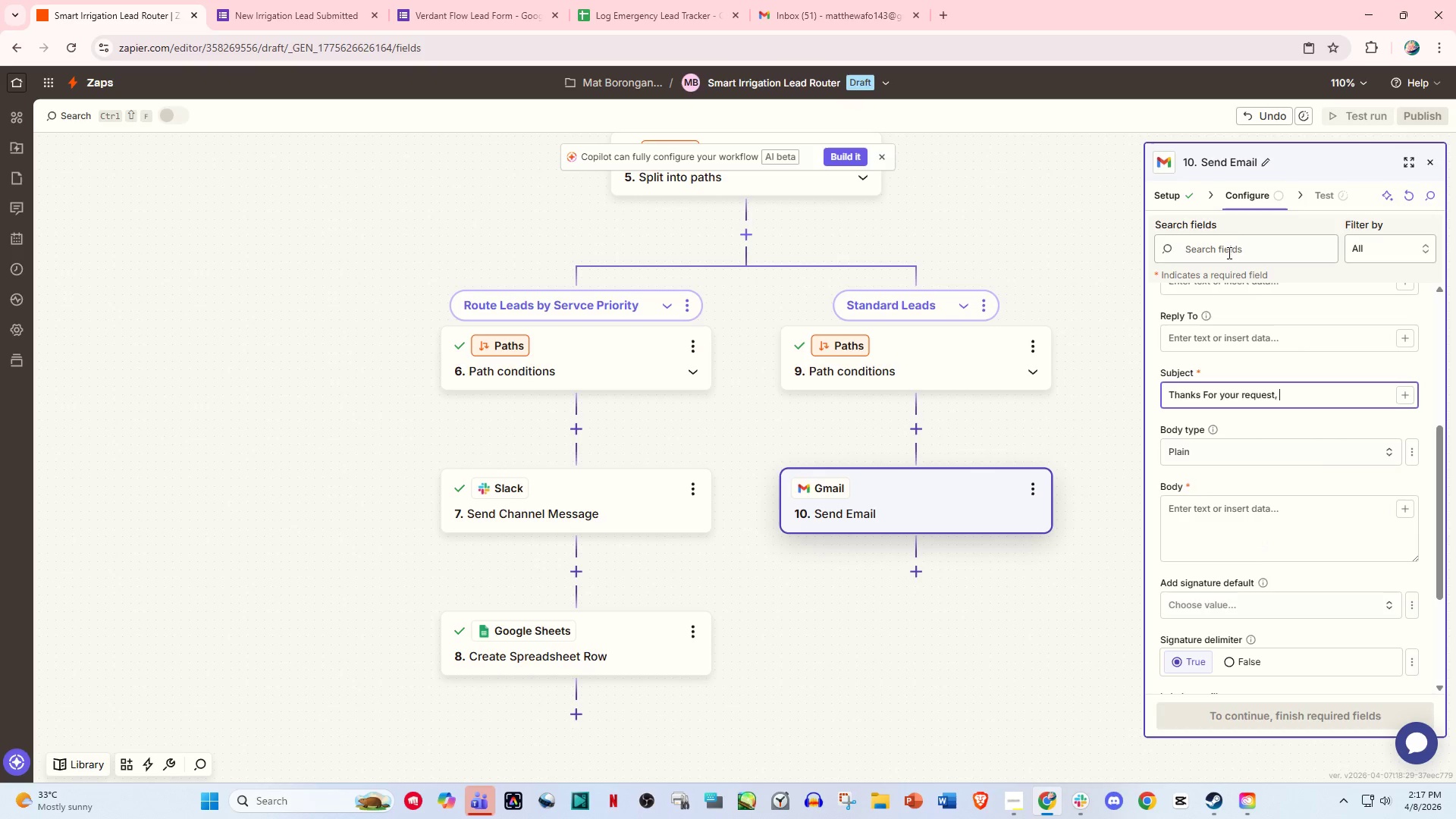 
left_click([1436, 158])
 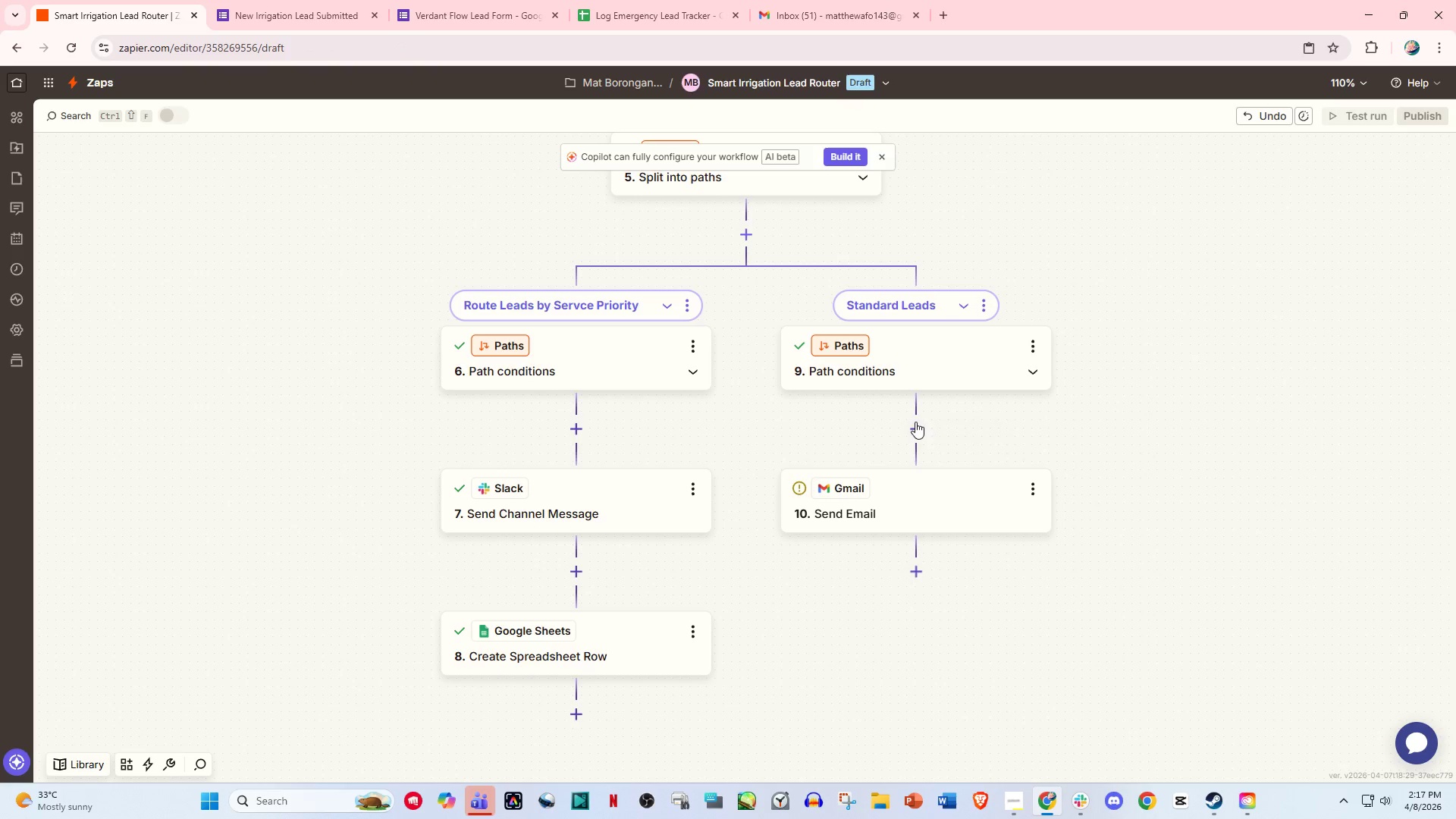 
left_click([915, 433])
 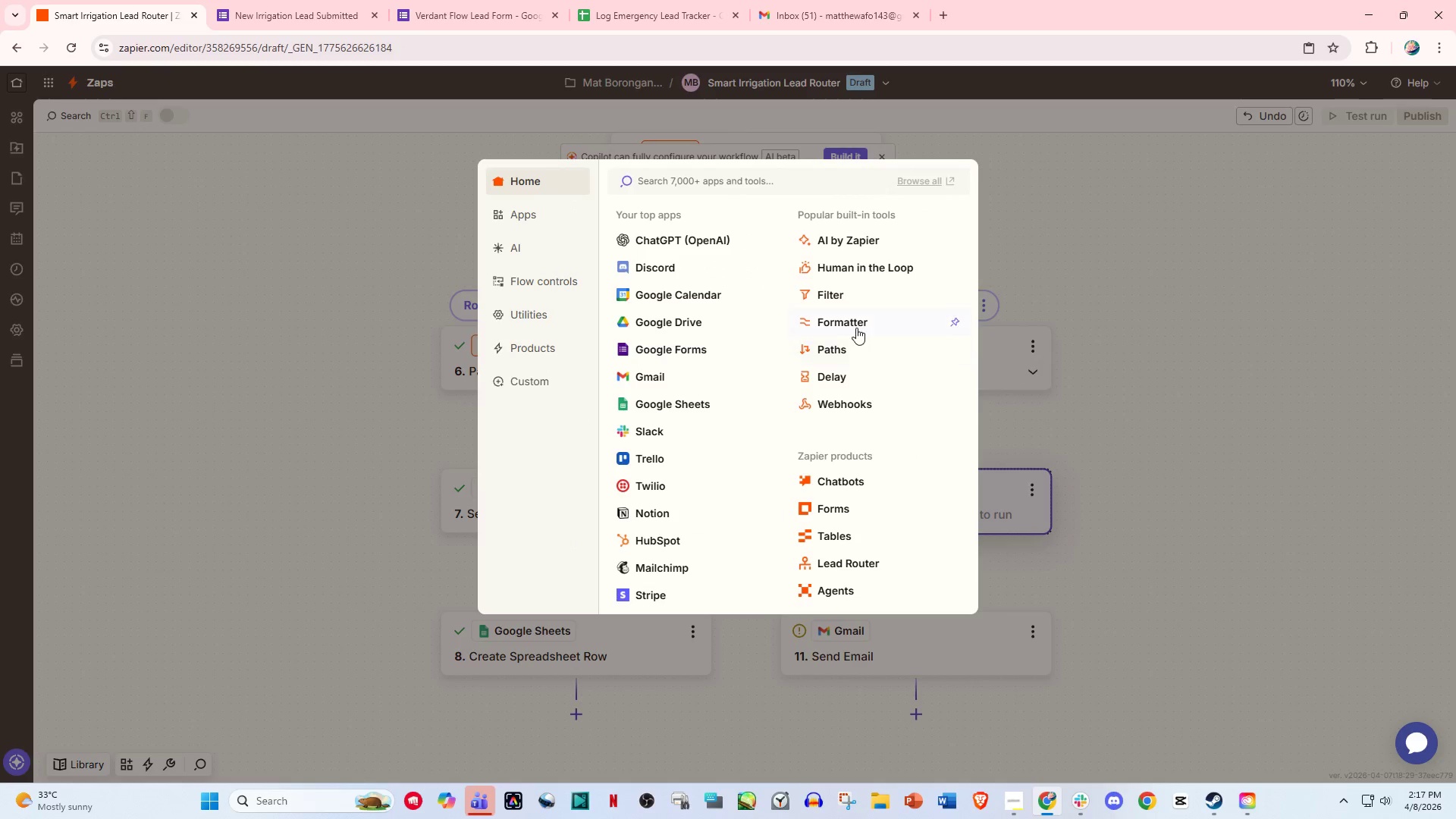 
left_click([849, 325])
 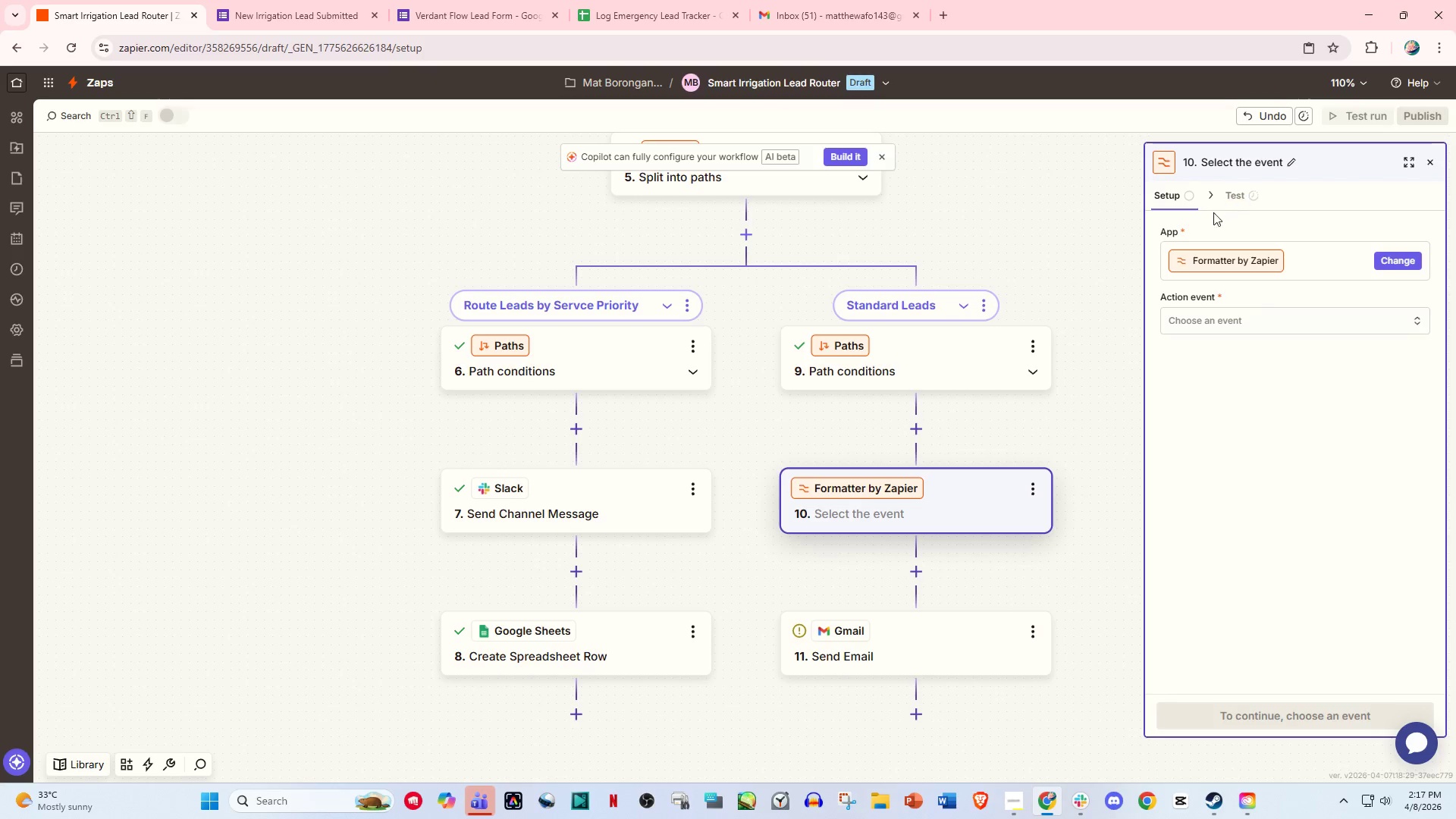 
left_click([1216, 318])
 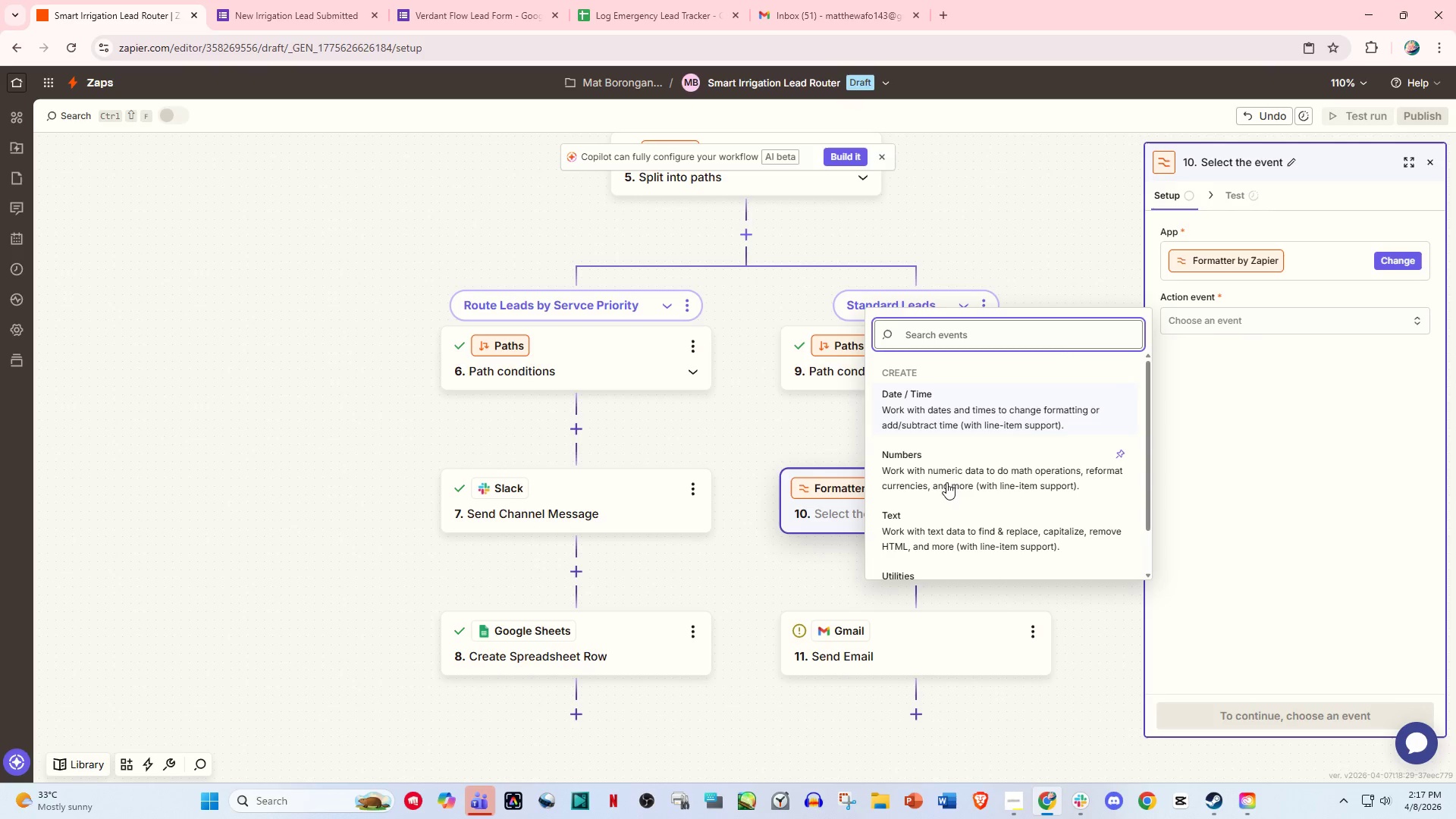 
left_click([933, 541])
 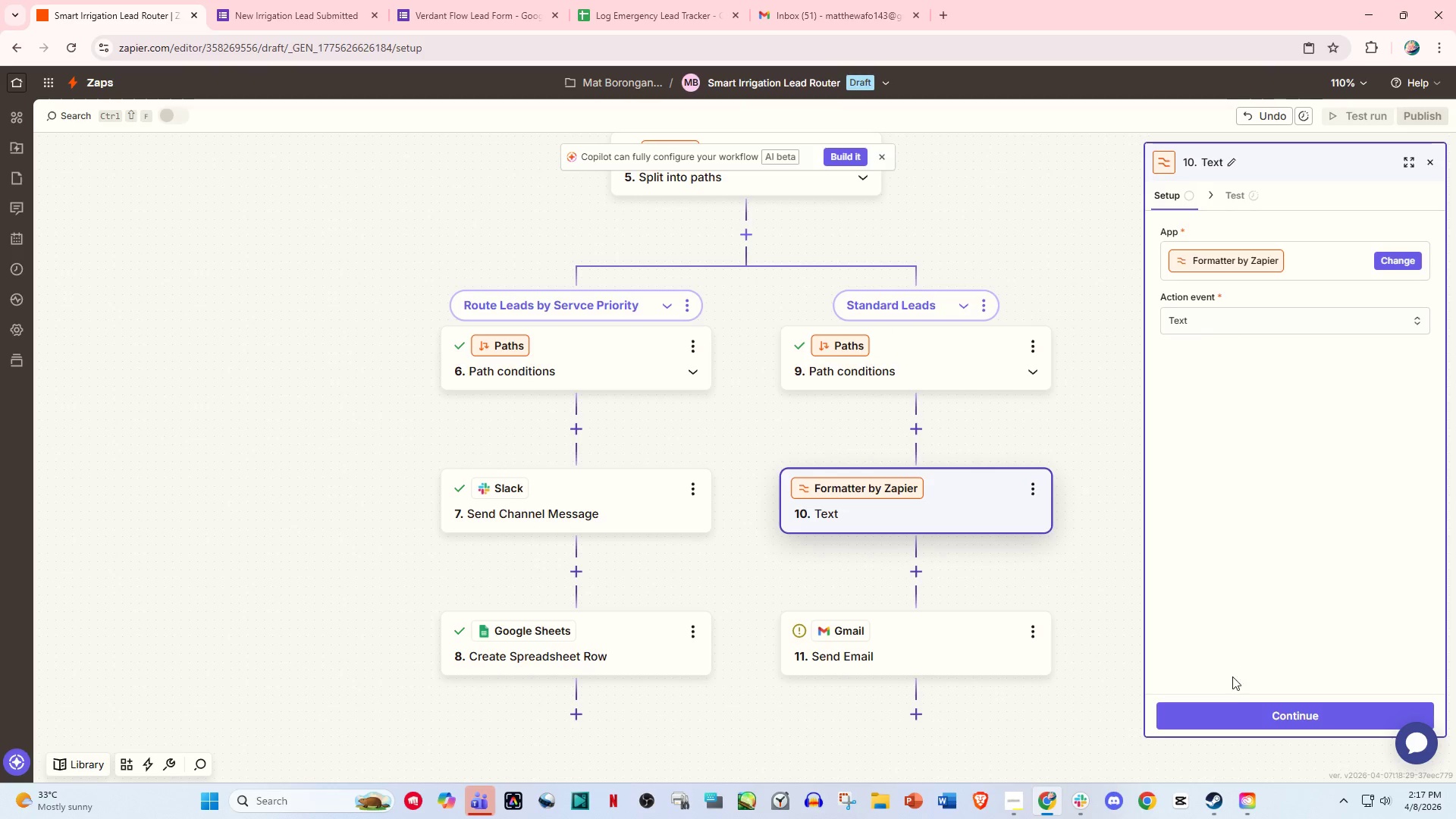 
left_click([1239, 713])
 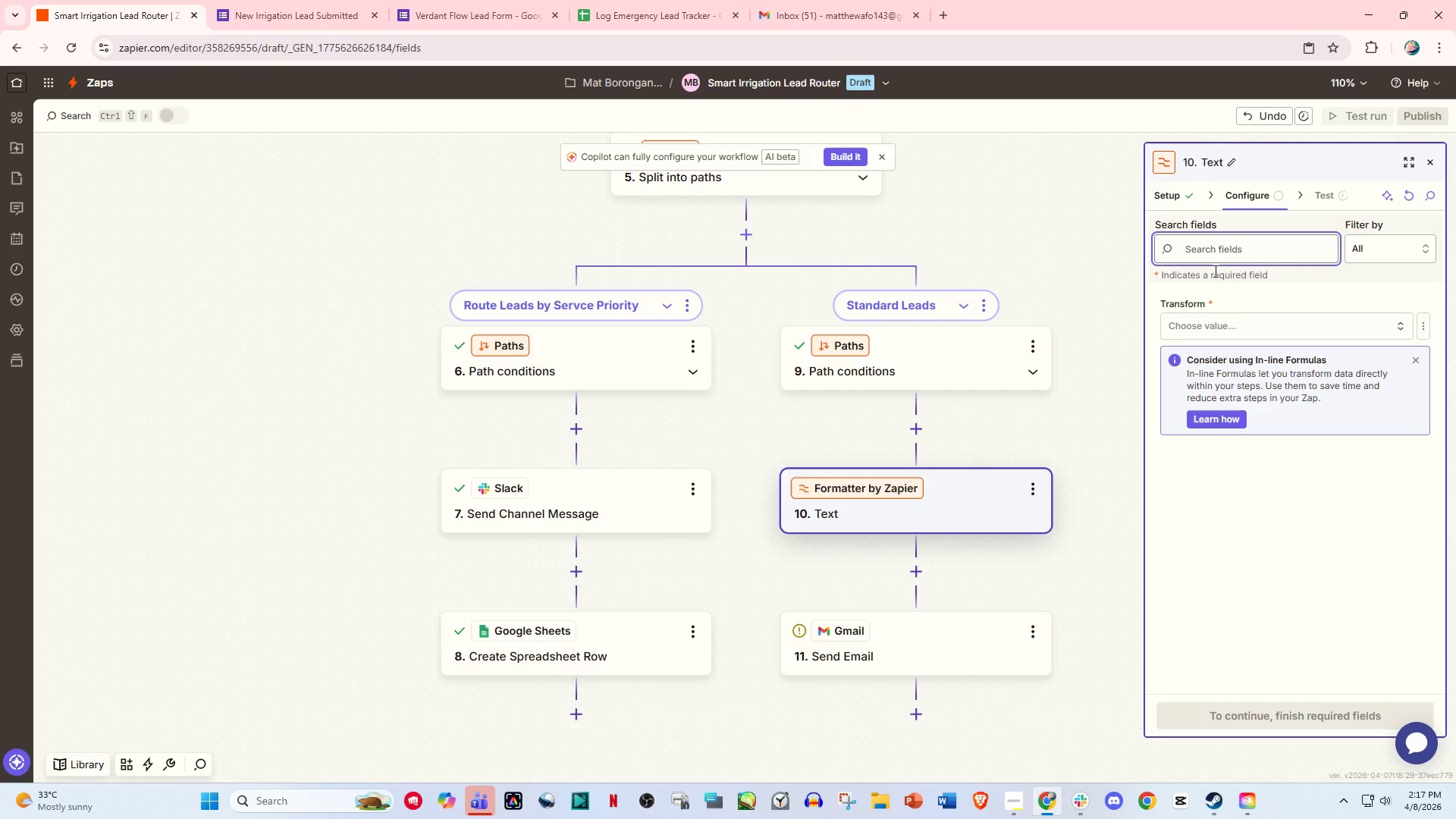 
key(S)
 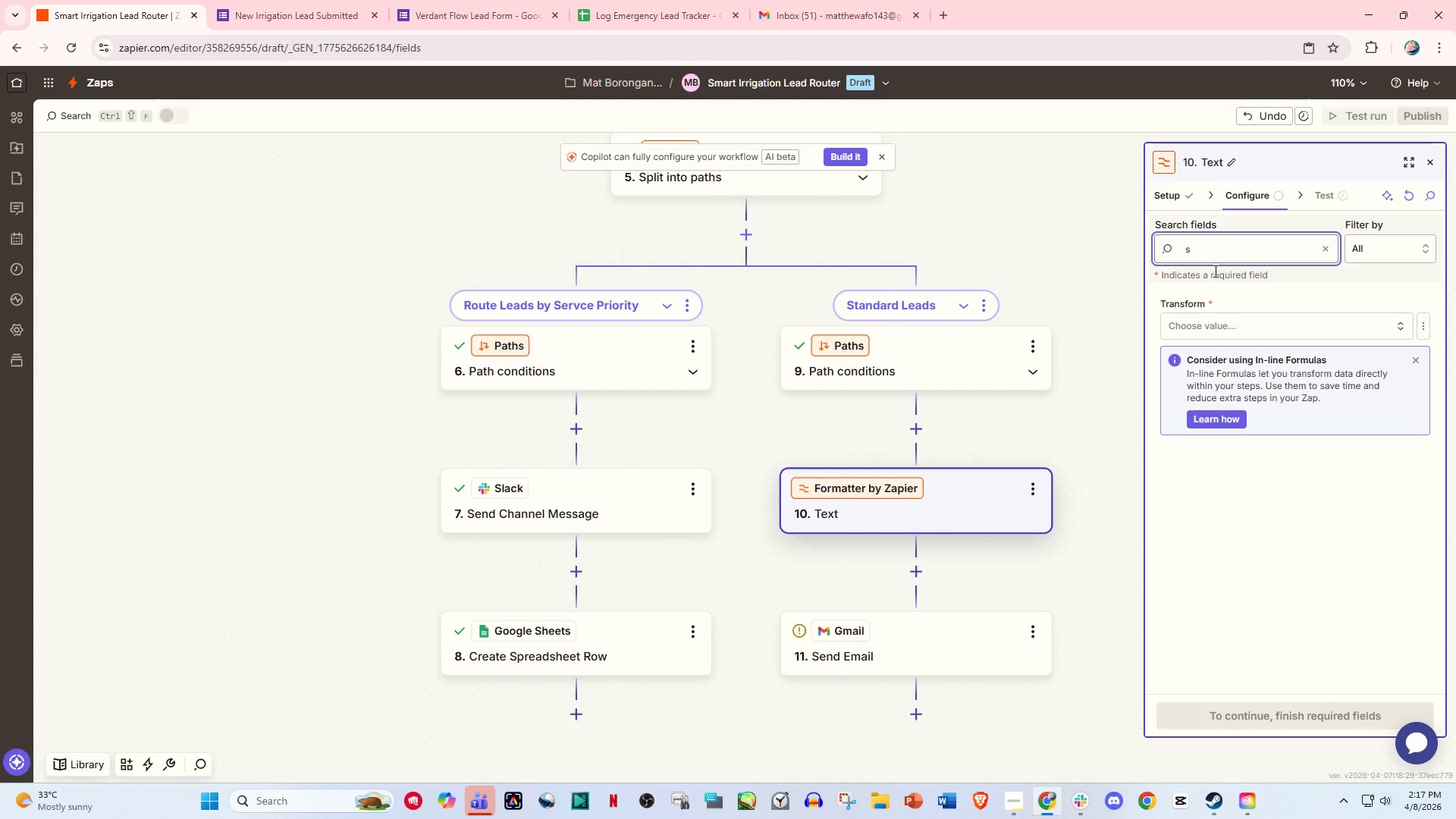 
key(Backspace)
 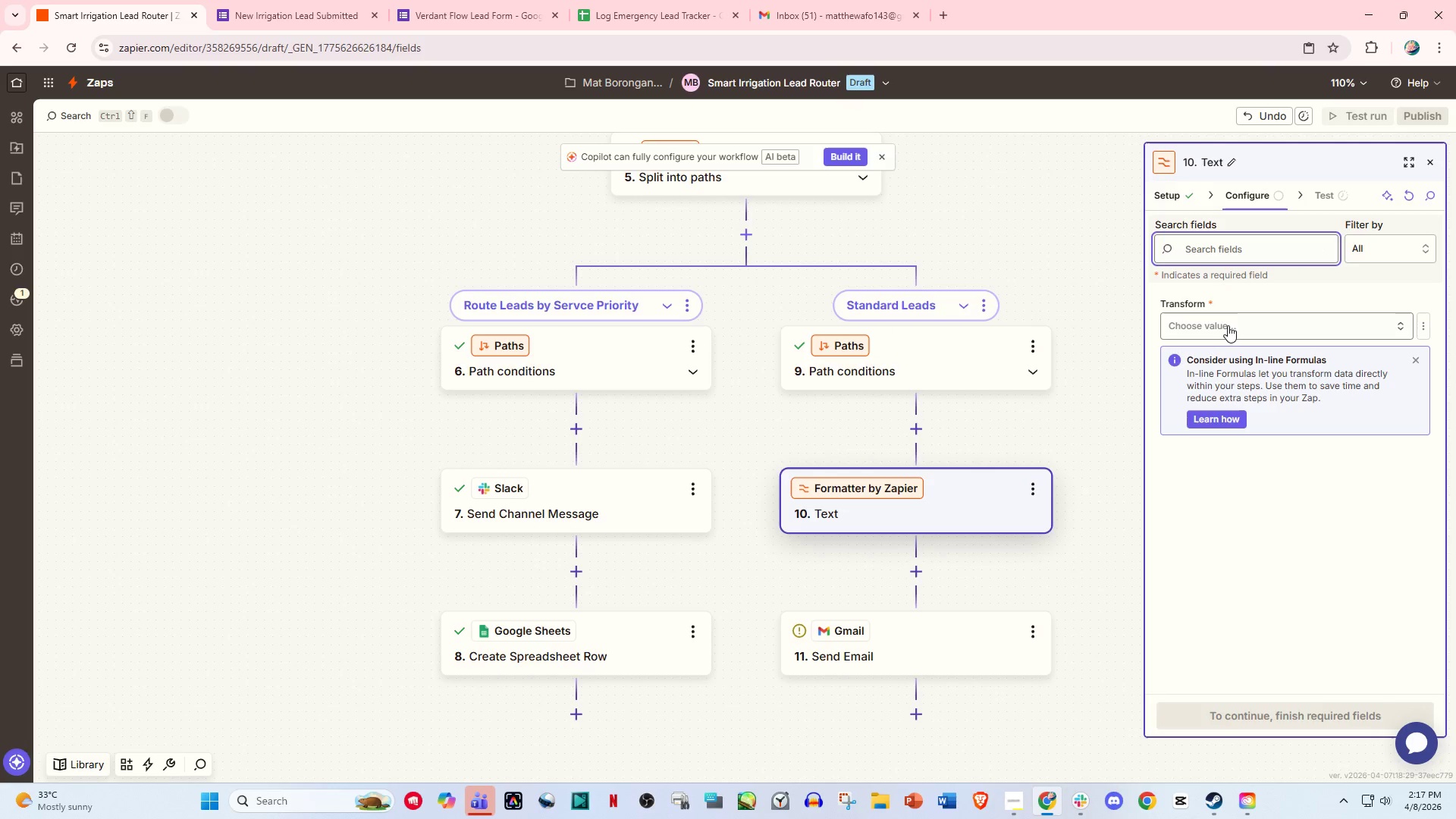 
left_click([1228, 330])
 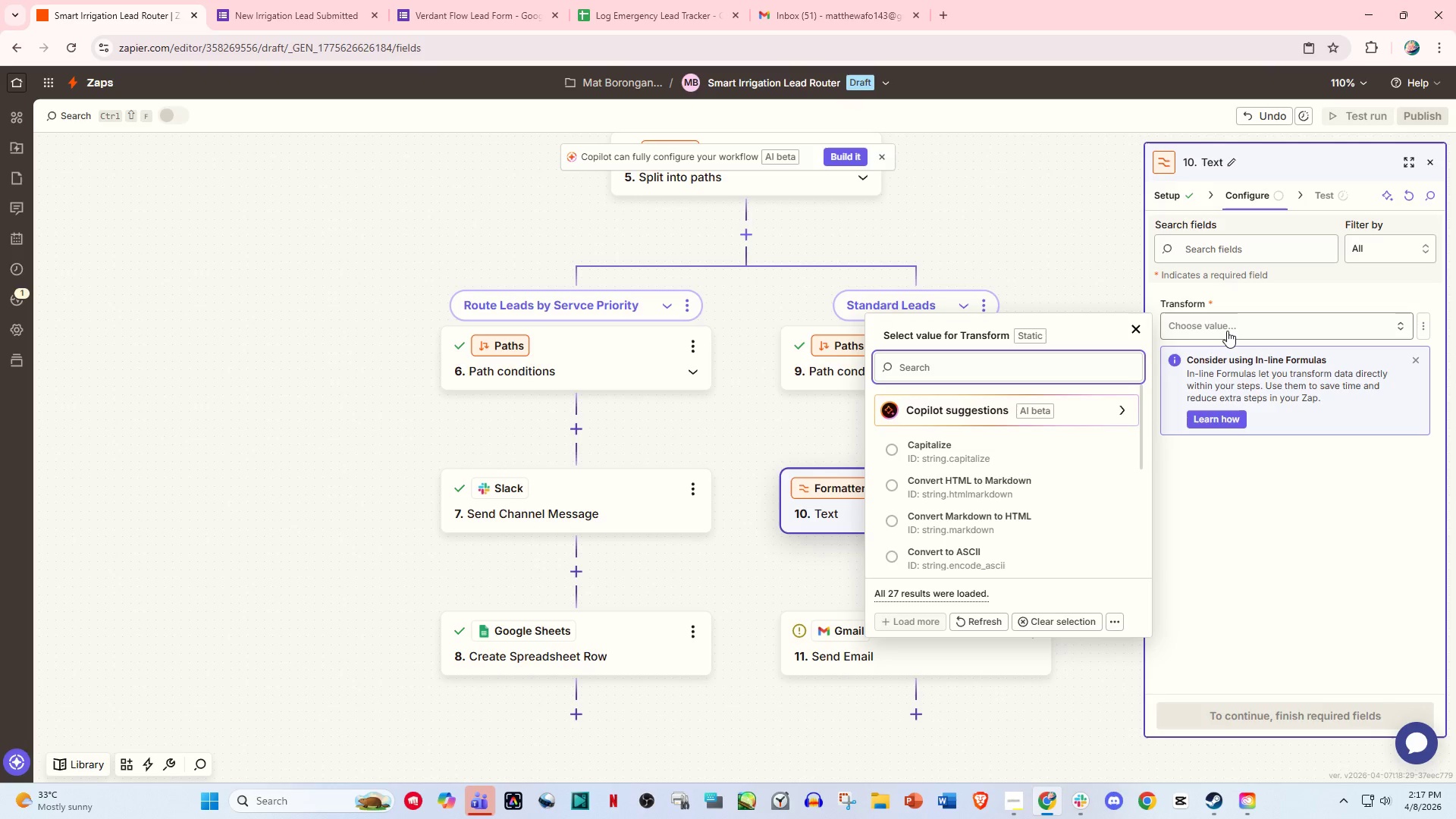 
type(spl)
 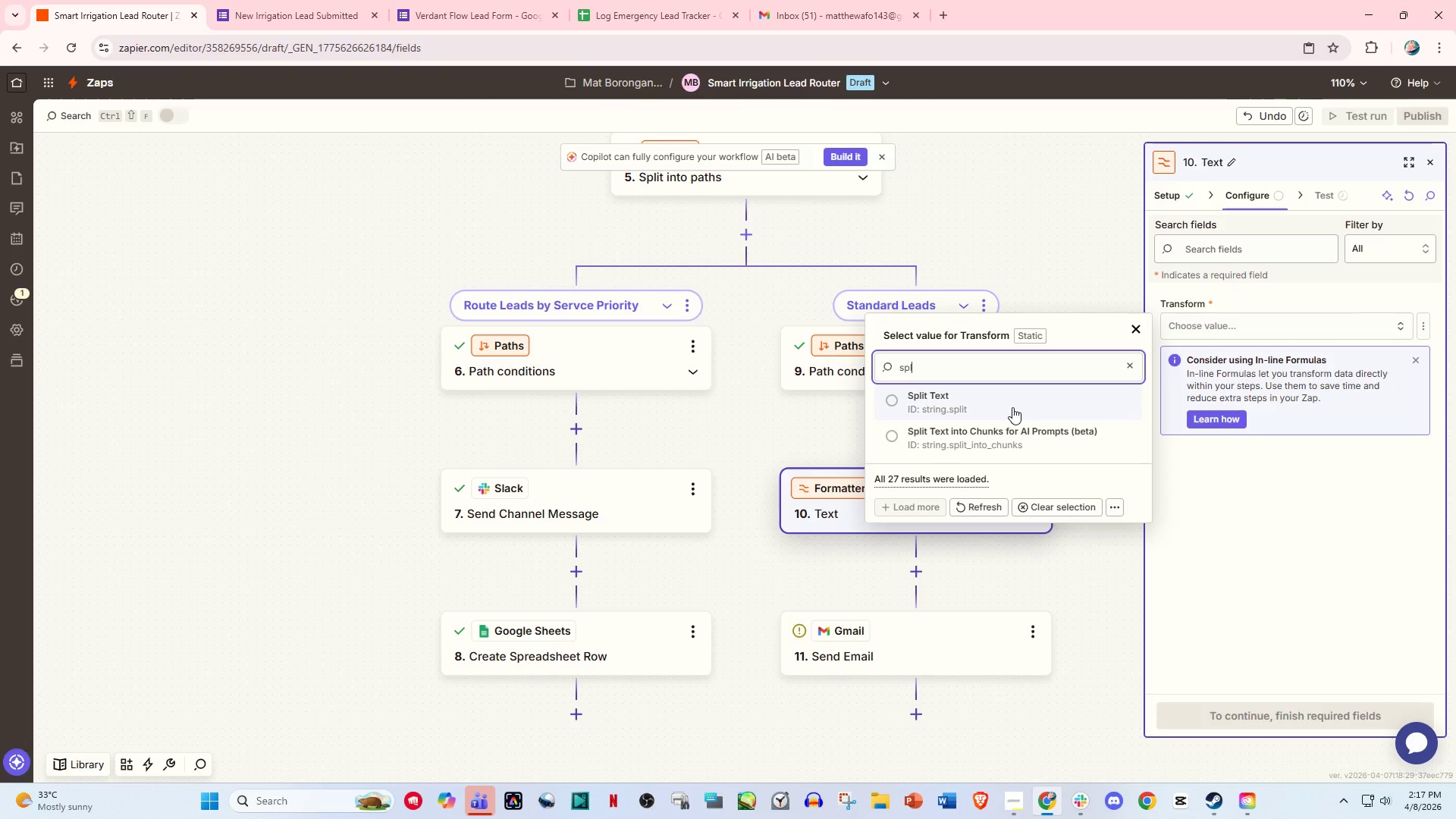 
left_click([1012, 407])
 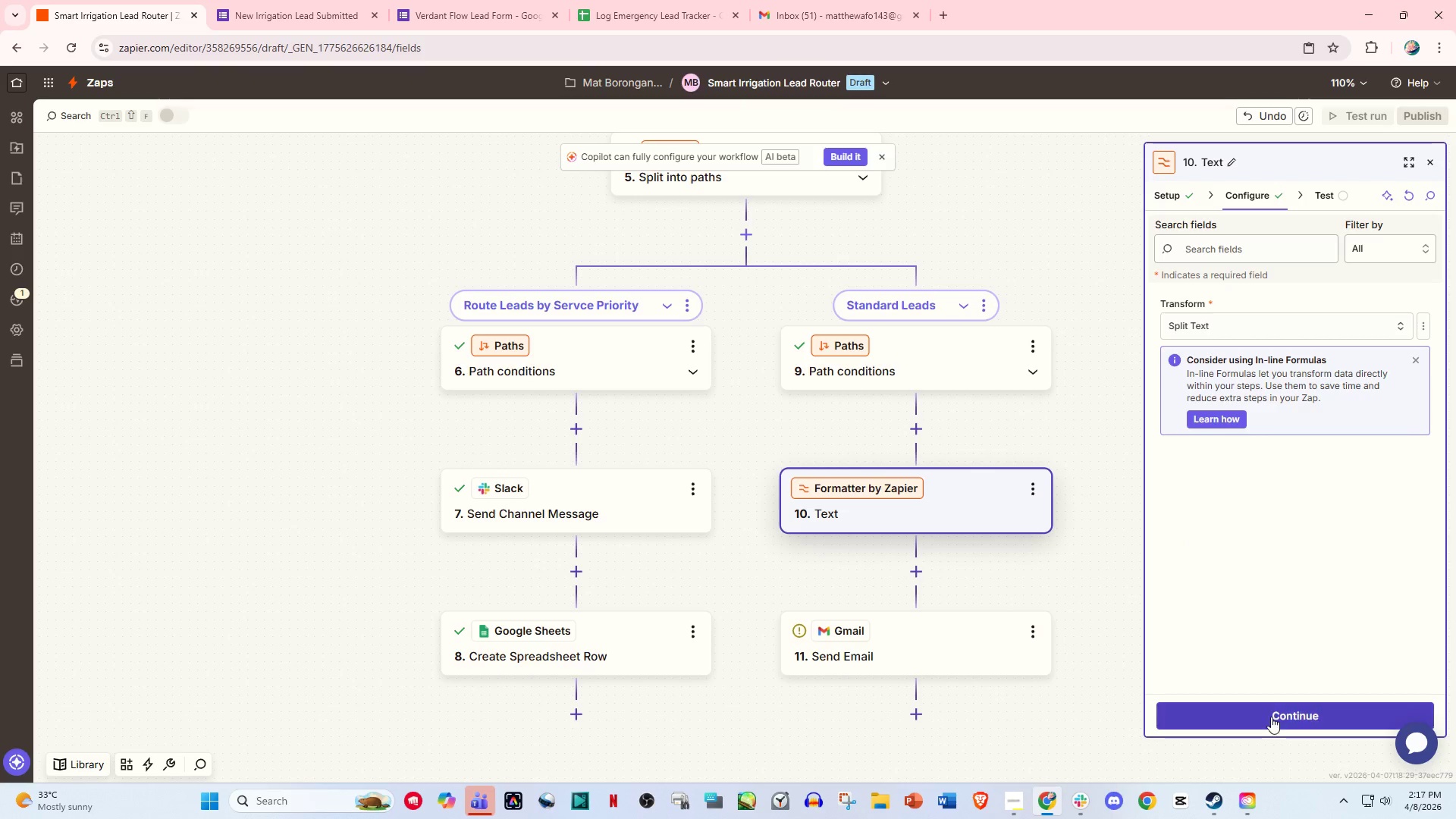 
left_click([1271, 717])
 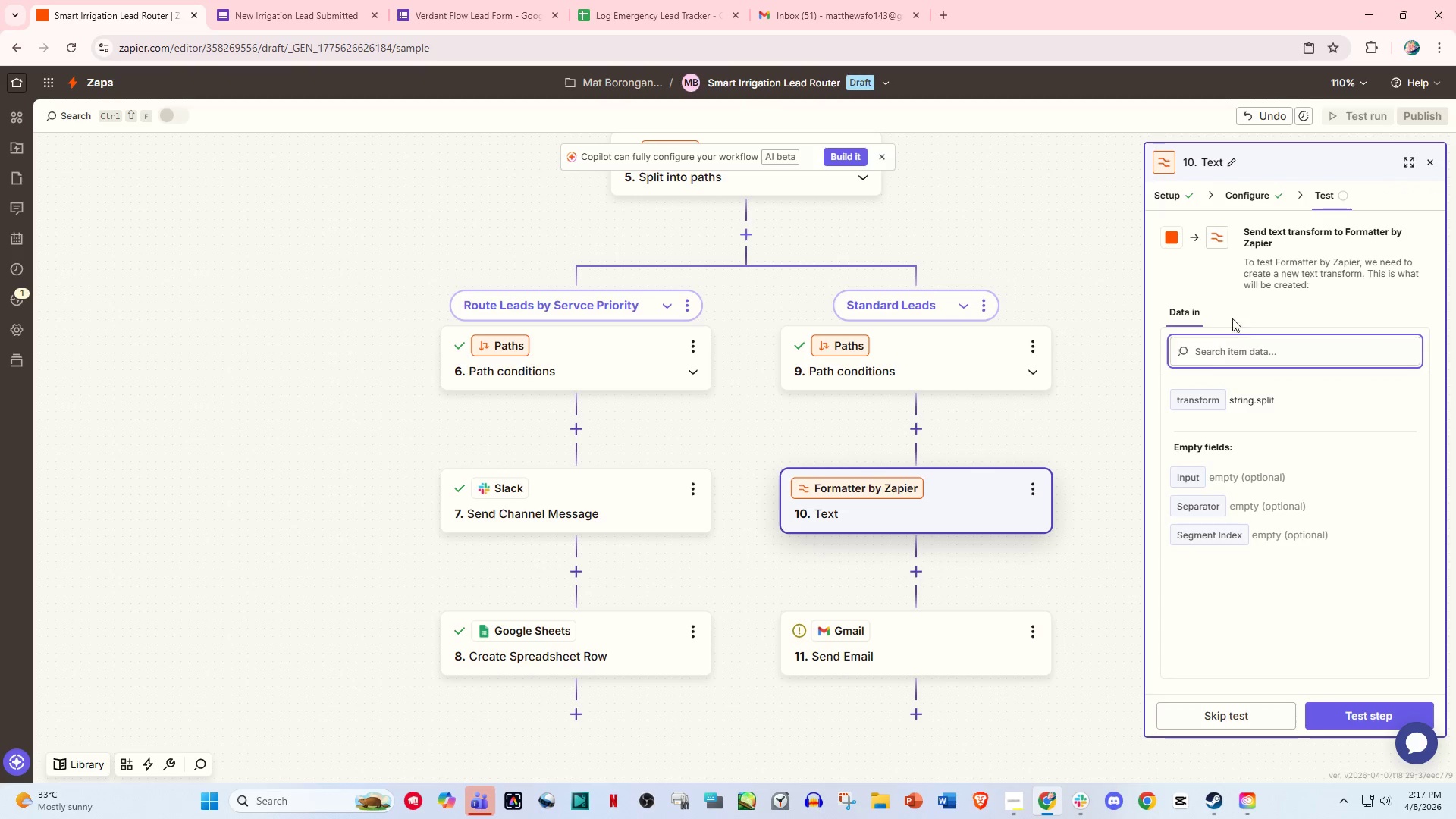 
left_click([1241, 200])
 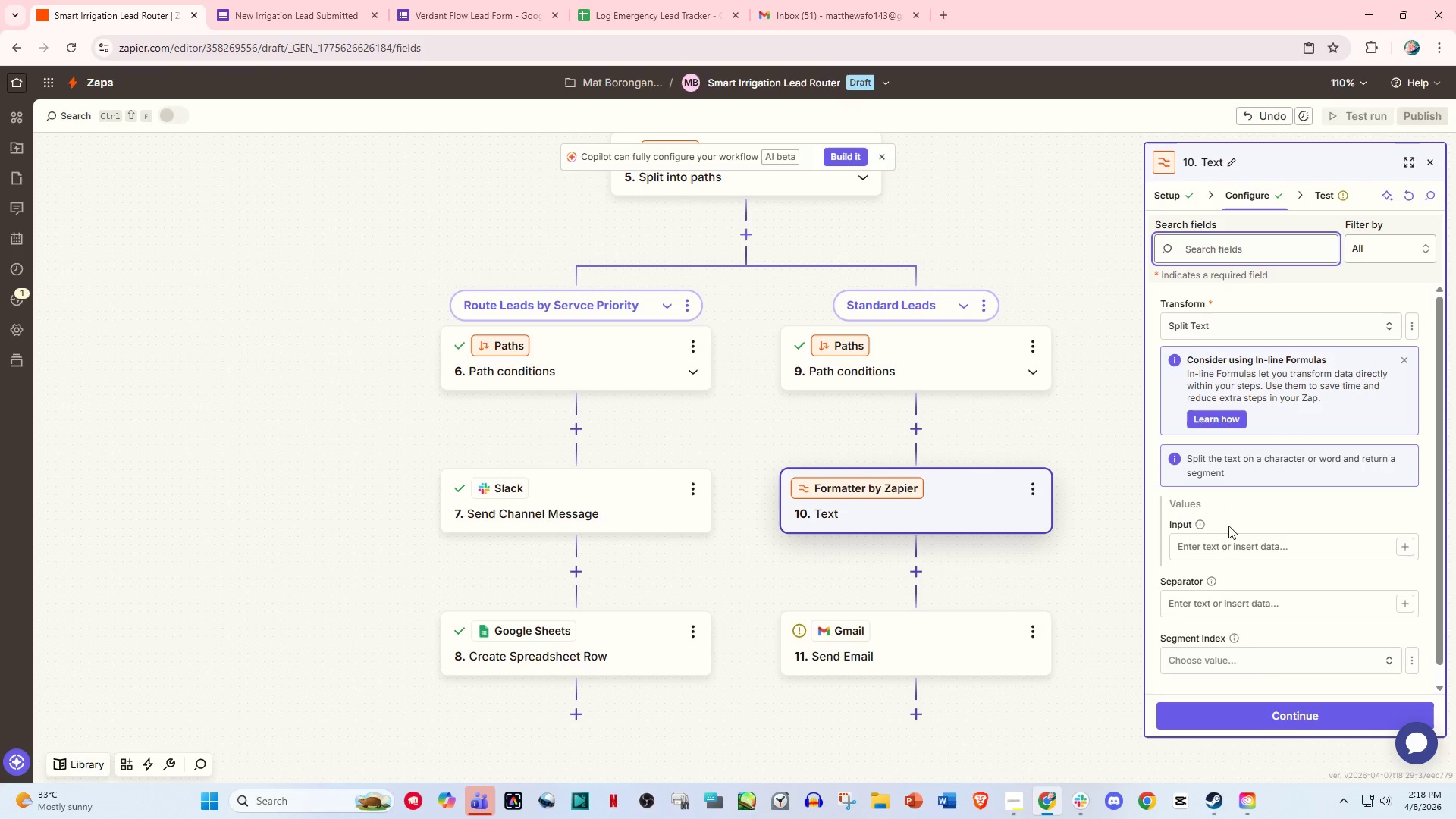 
left_click([1222, 560])
 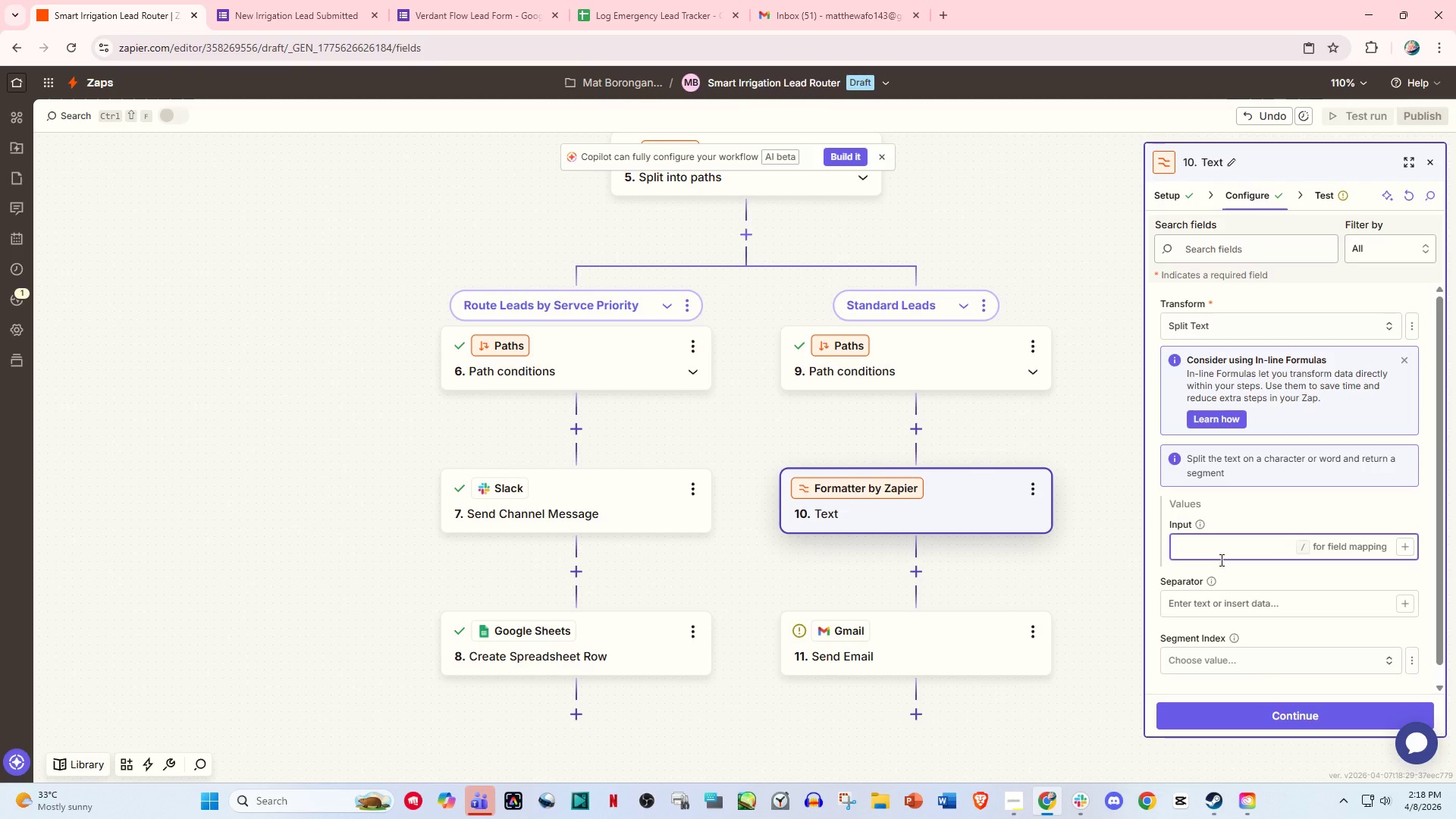 
key(Slash)
 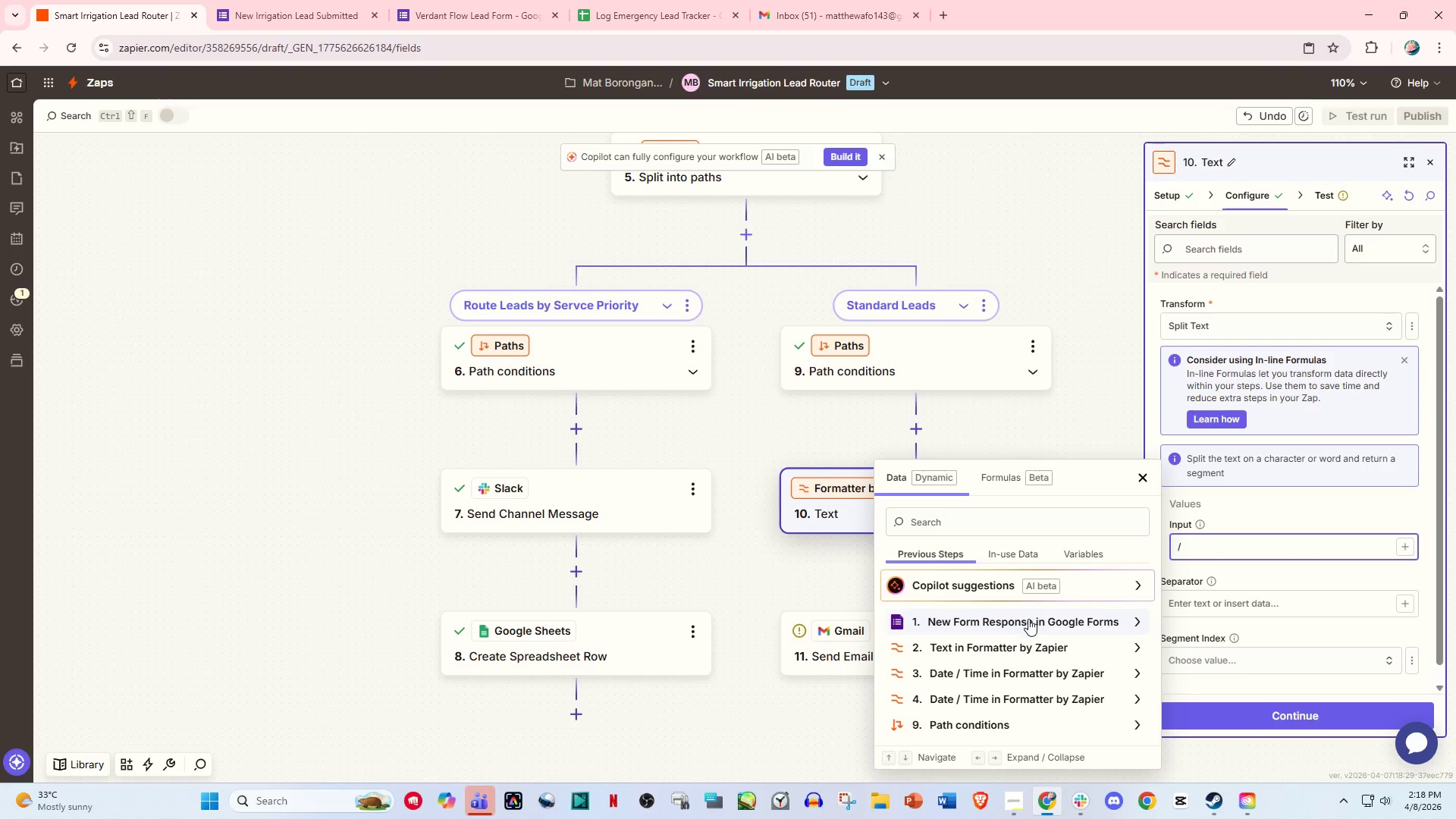 
left_click([1028, 619])
 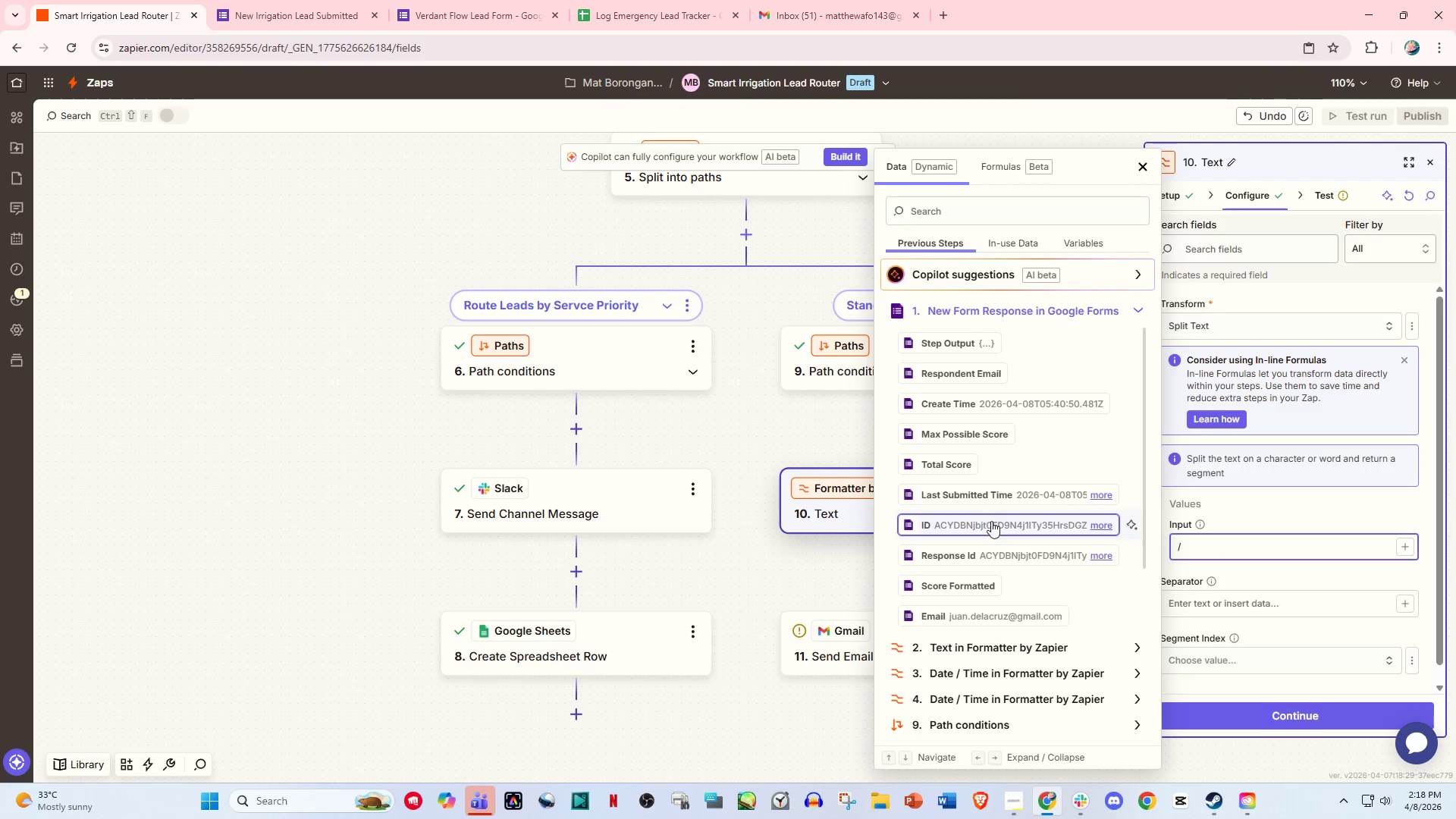 
scroll: coordinate [998, 526], scroll_direction: down, amount: 1.0
 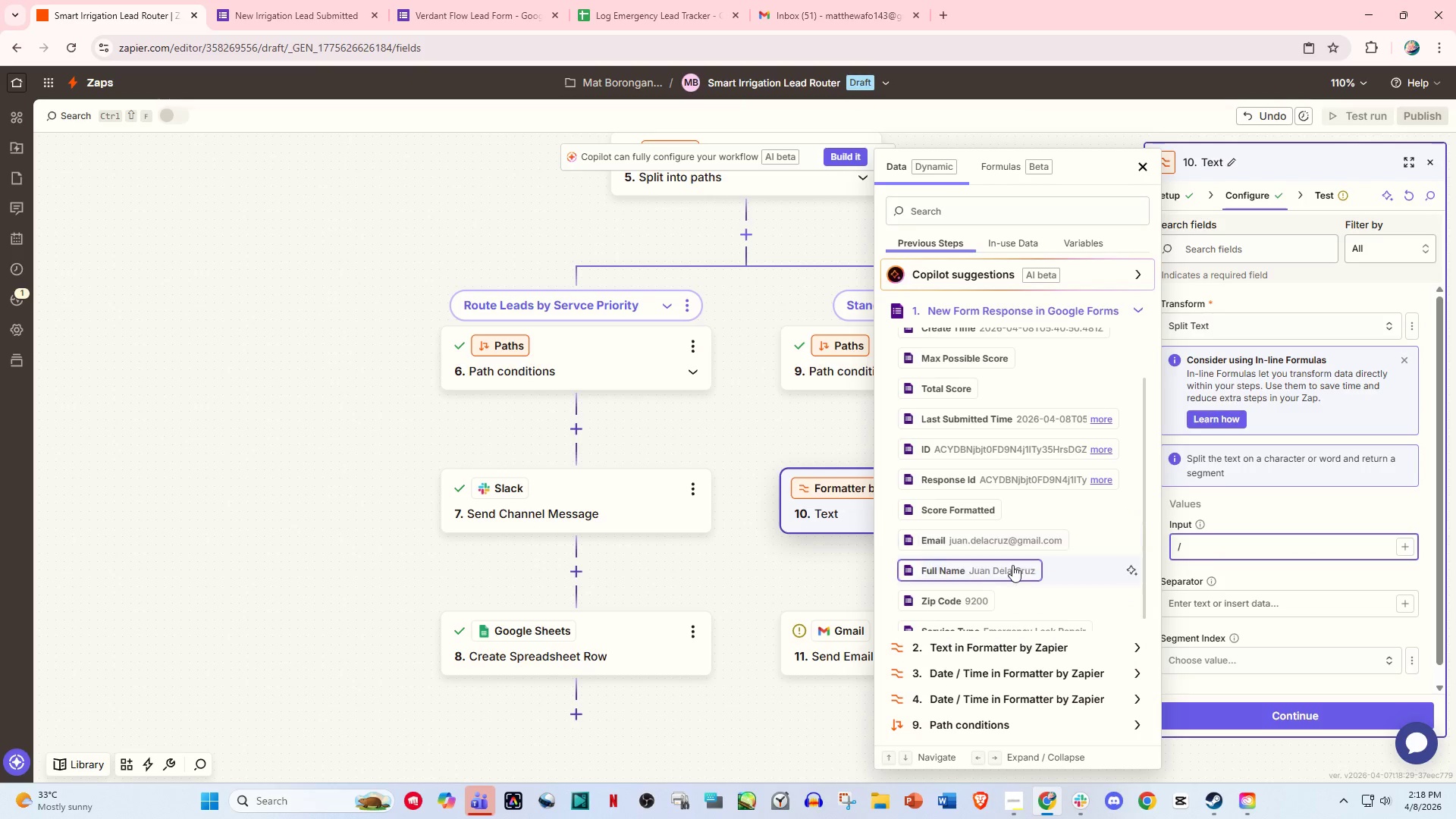 
left_click([1011, 569])
 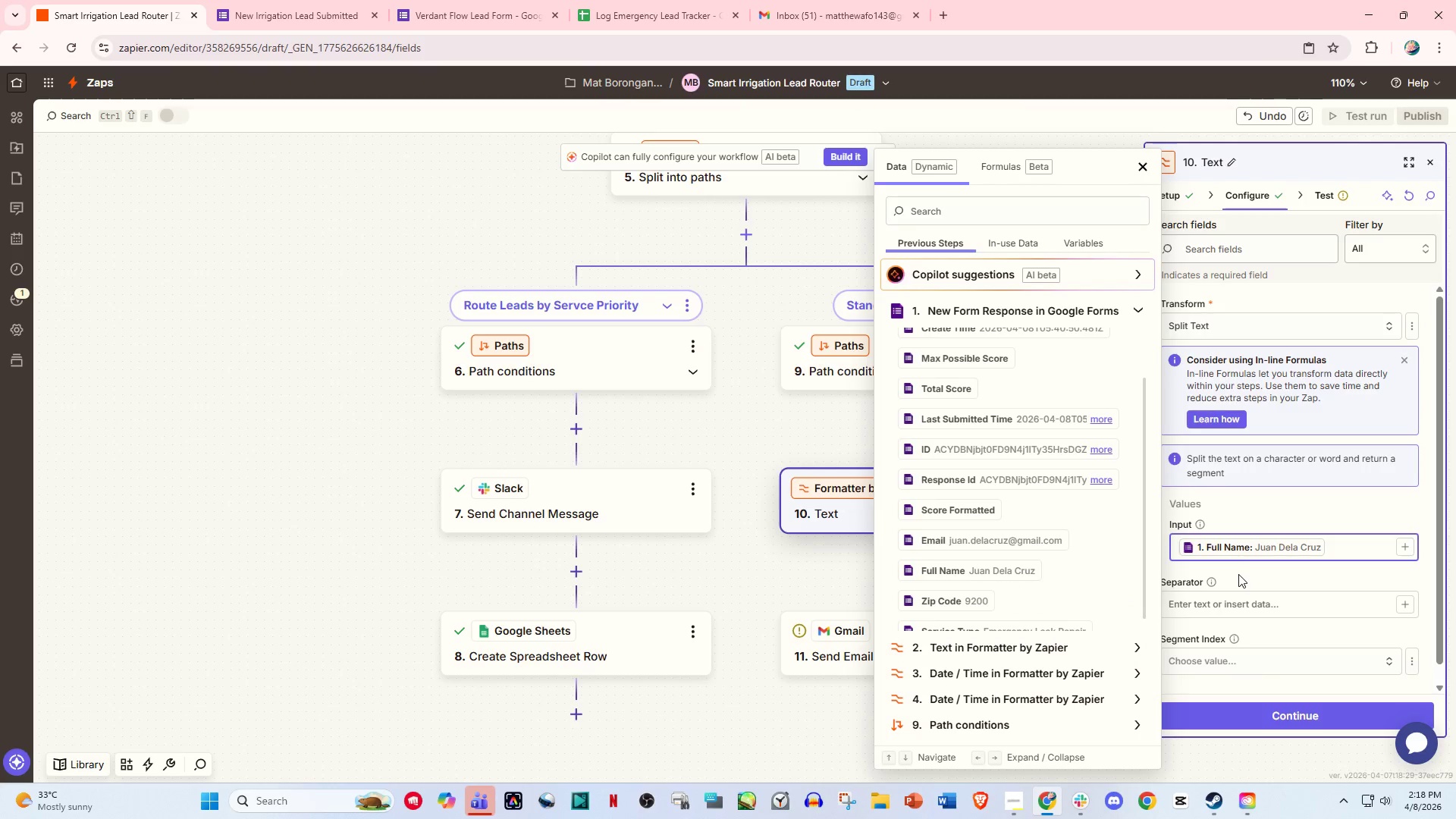 
scroll: coordinate [1238, 574], scroll_direction: down, amount: 1.0
 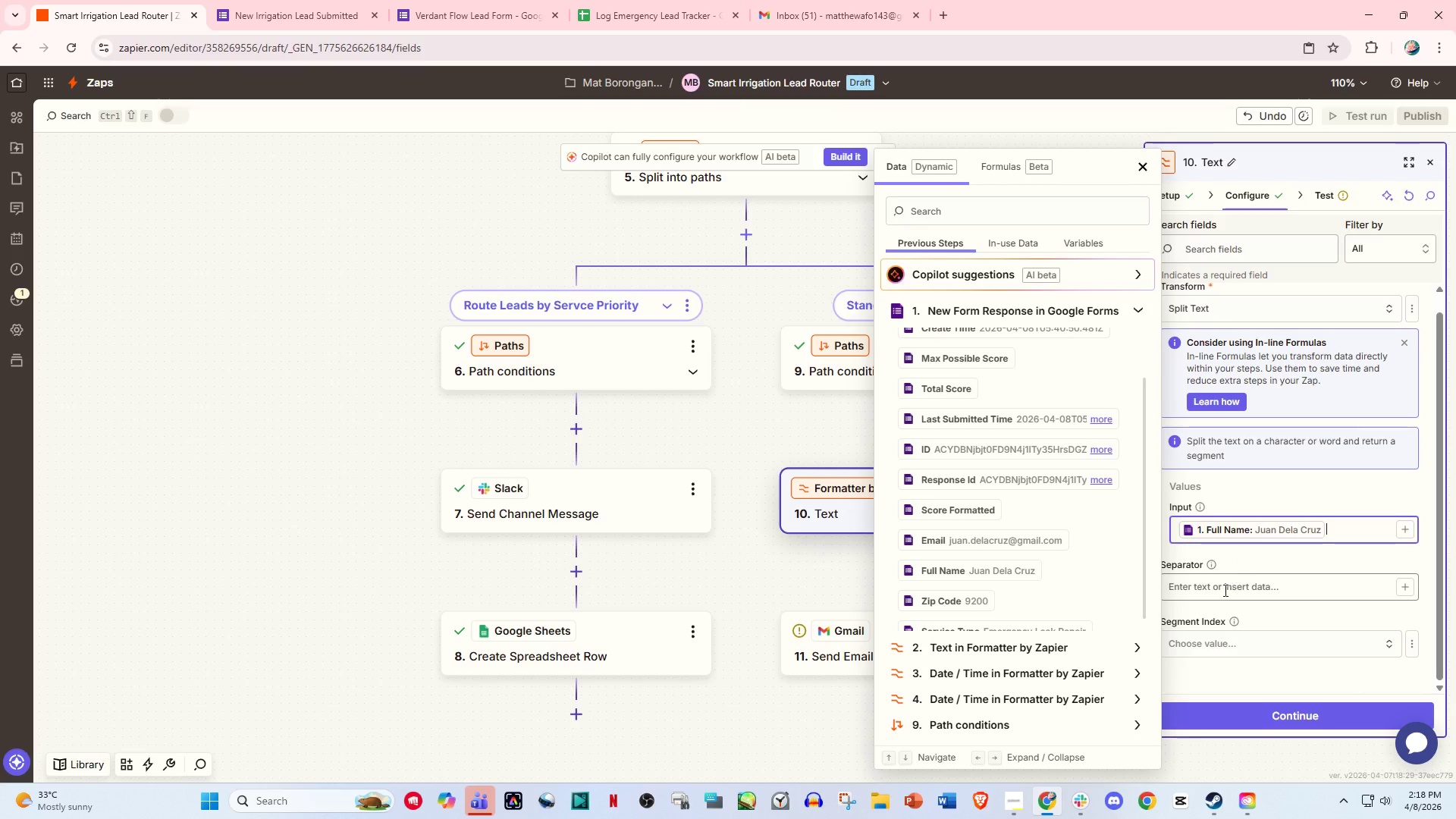 
left_click([1222, 592])
 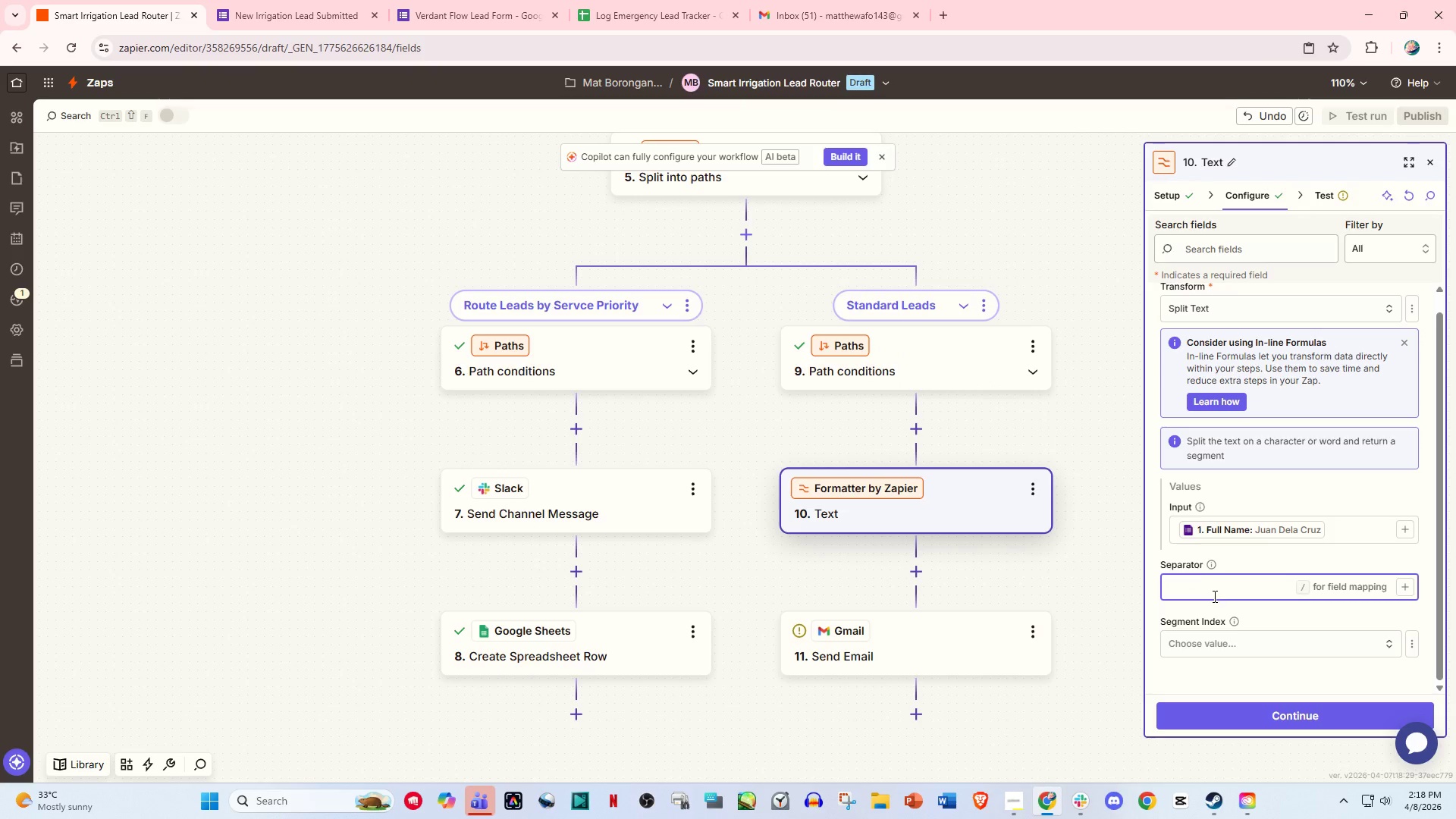 
key(Space)
 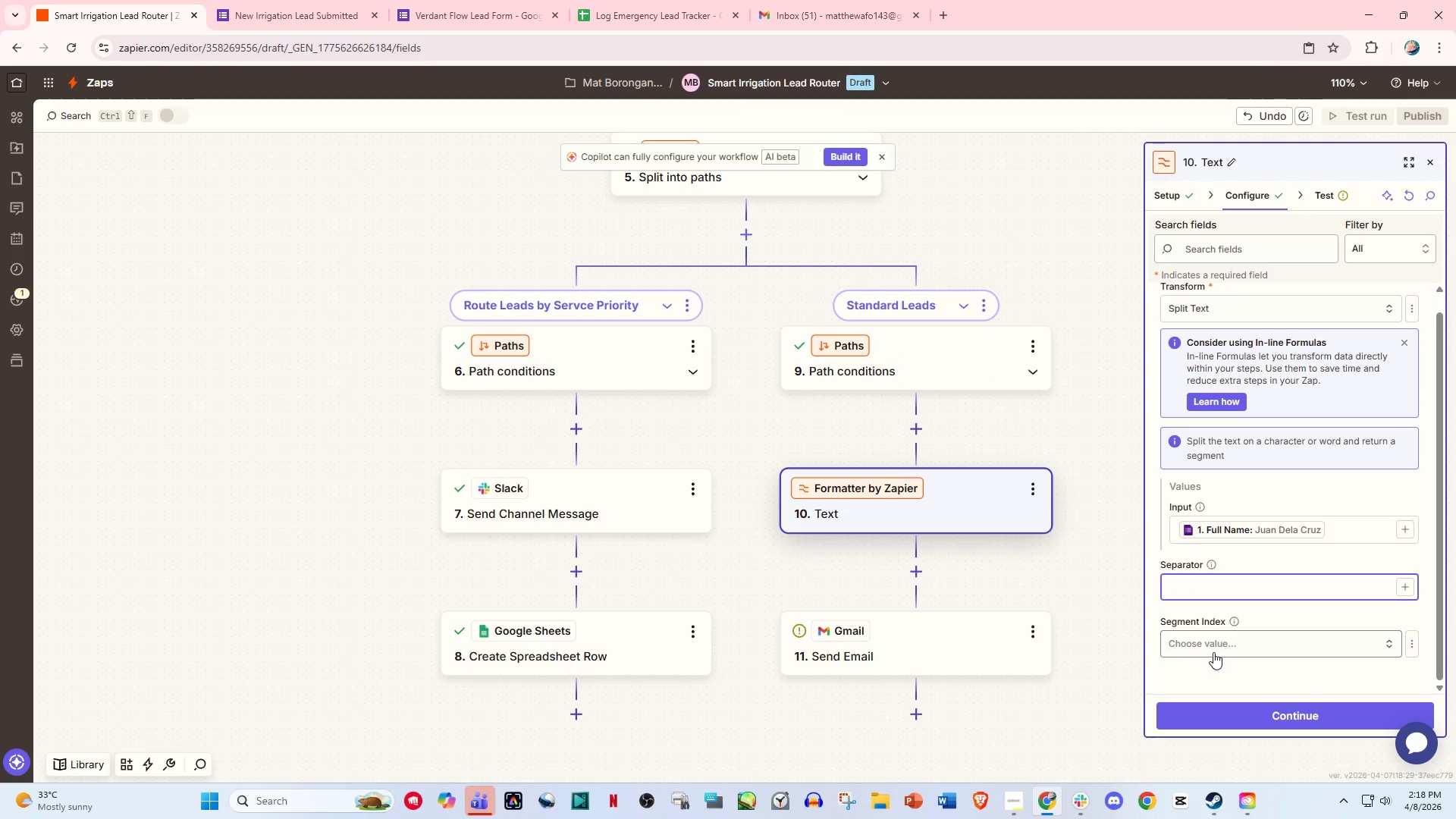 
left_click([1211, 646])
 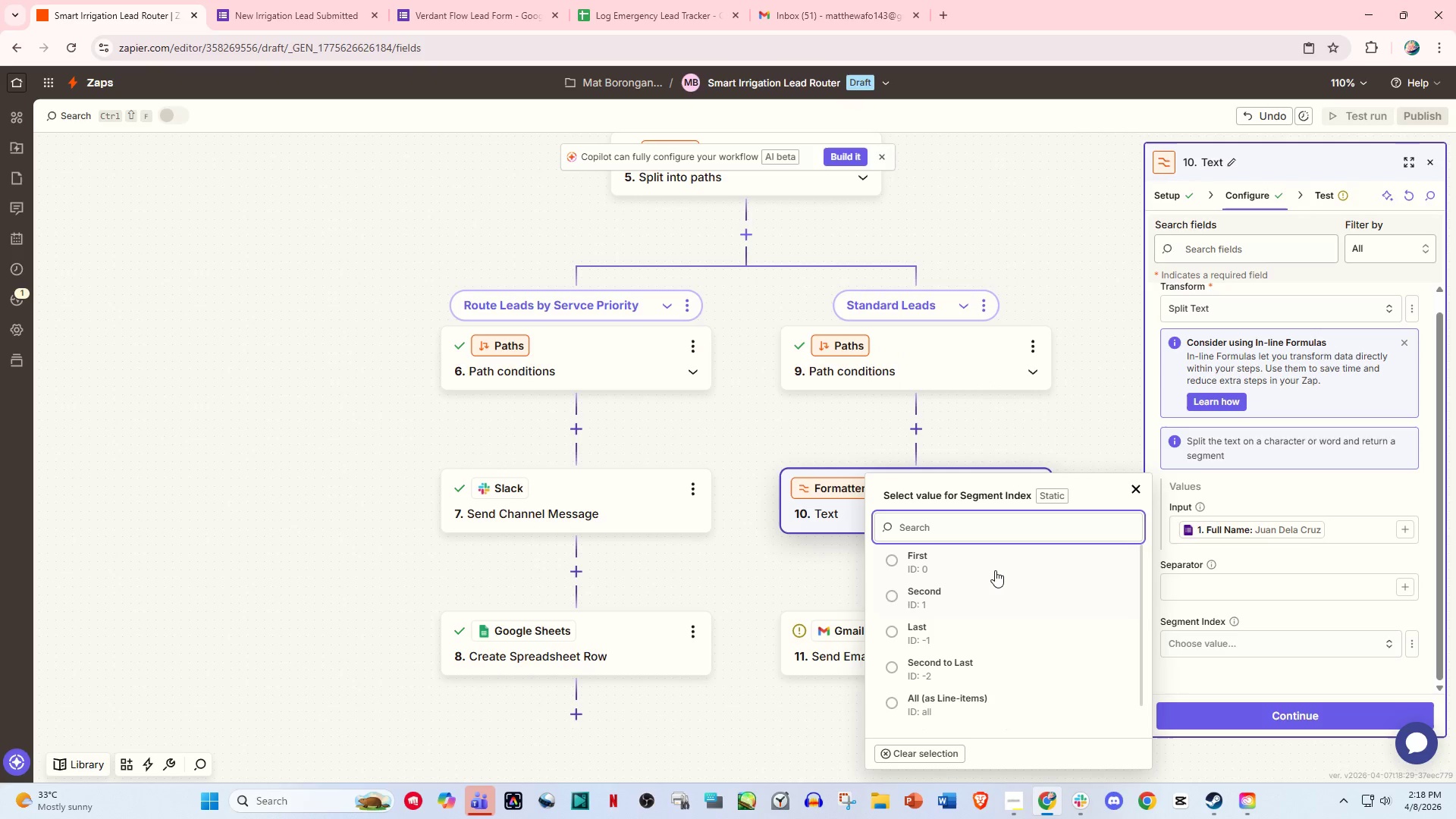 
left_click([995, 570])
 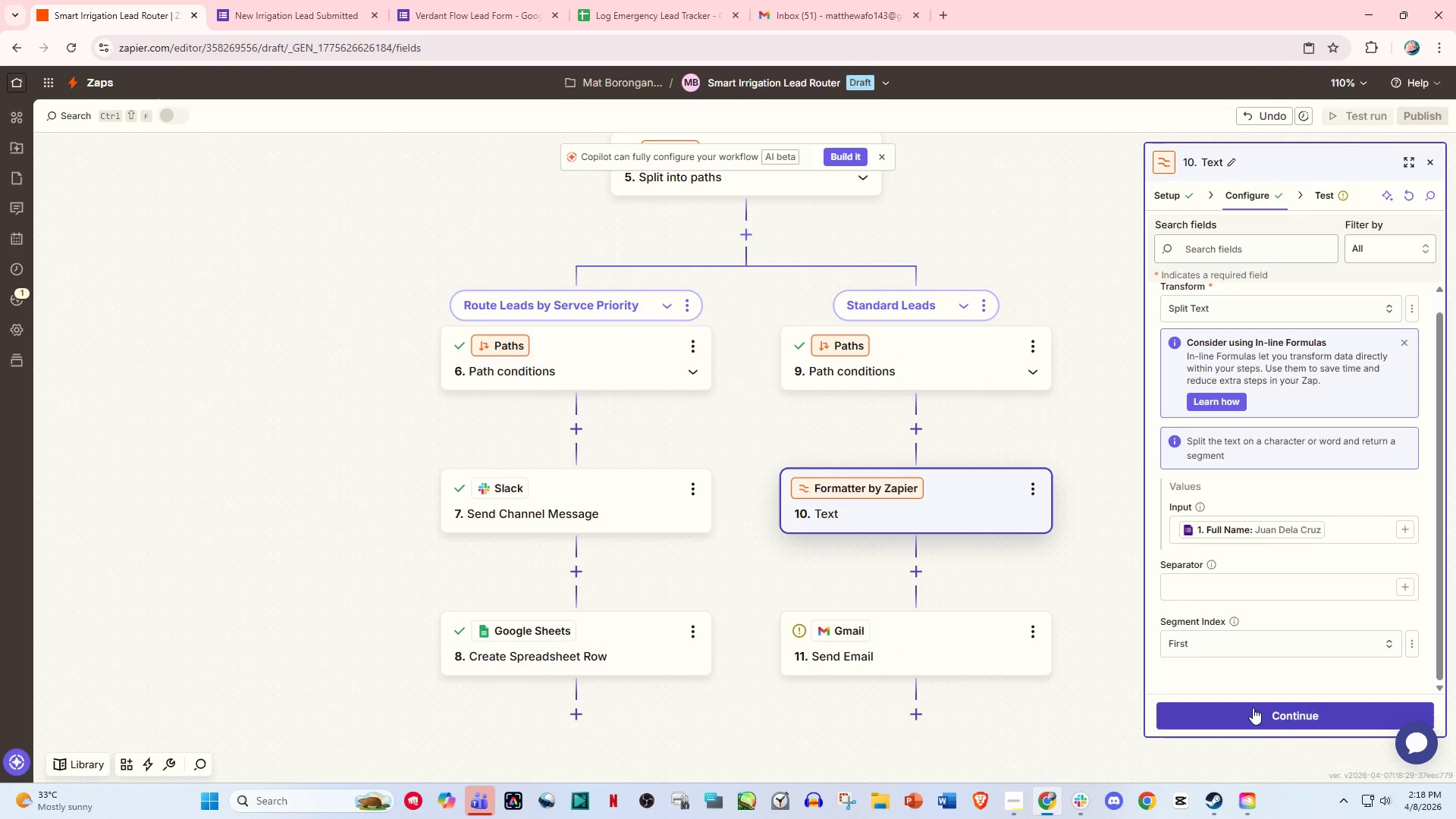 
double_click([1257, 713])
 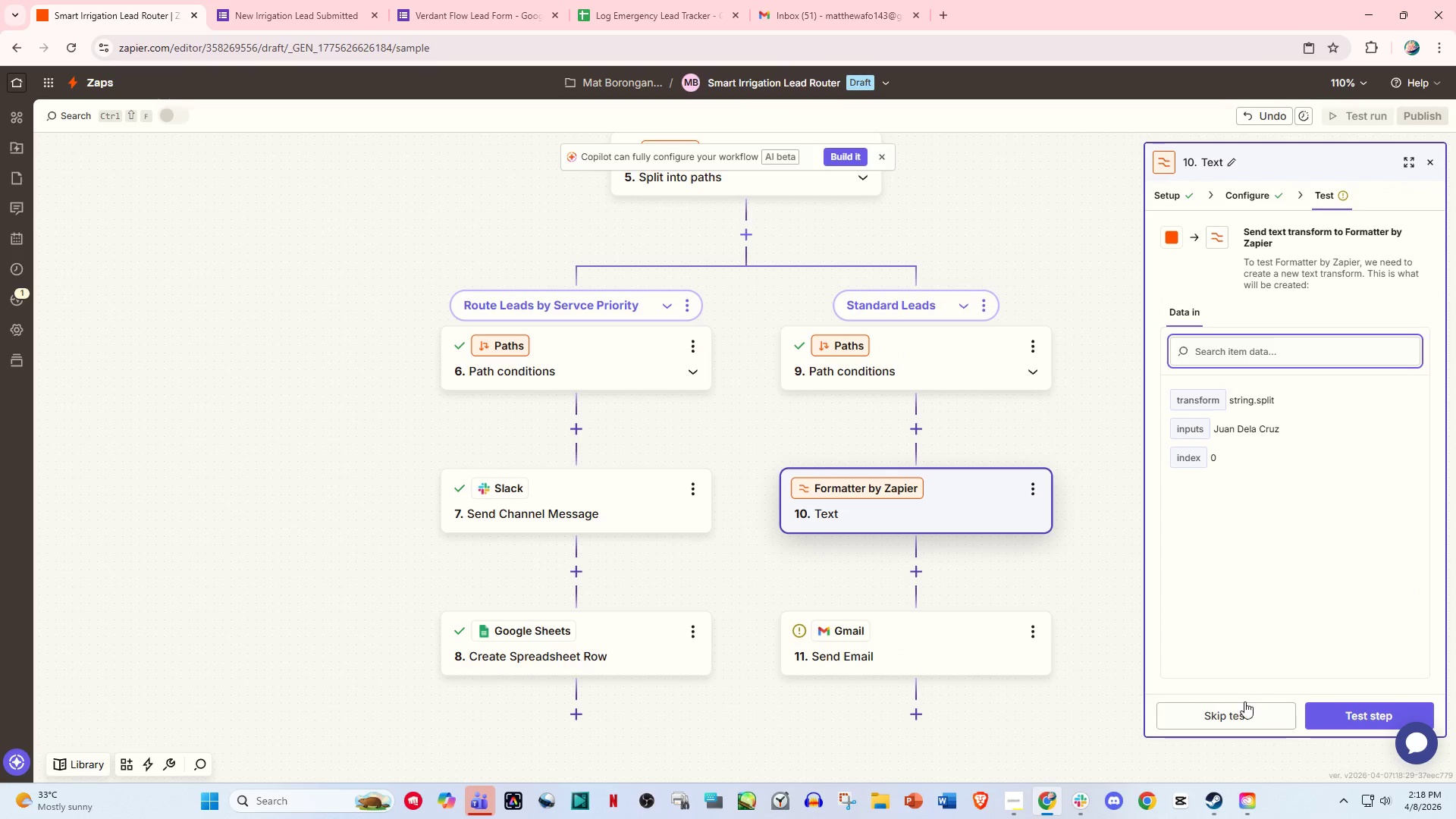 
left_click([1343, 712])
 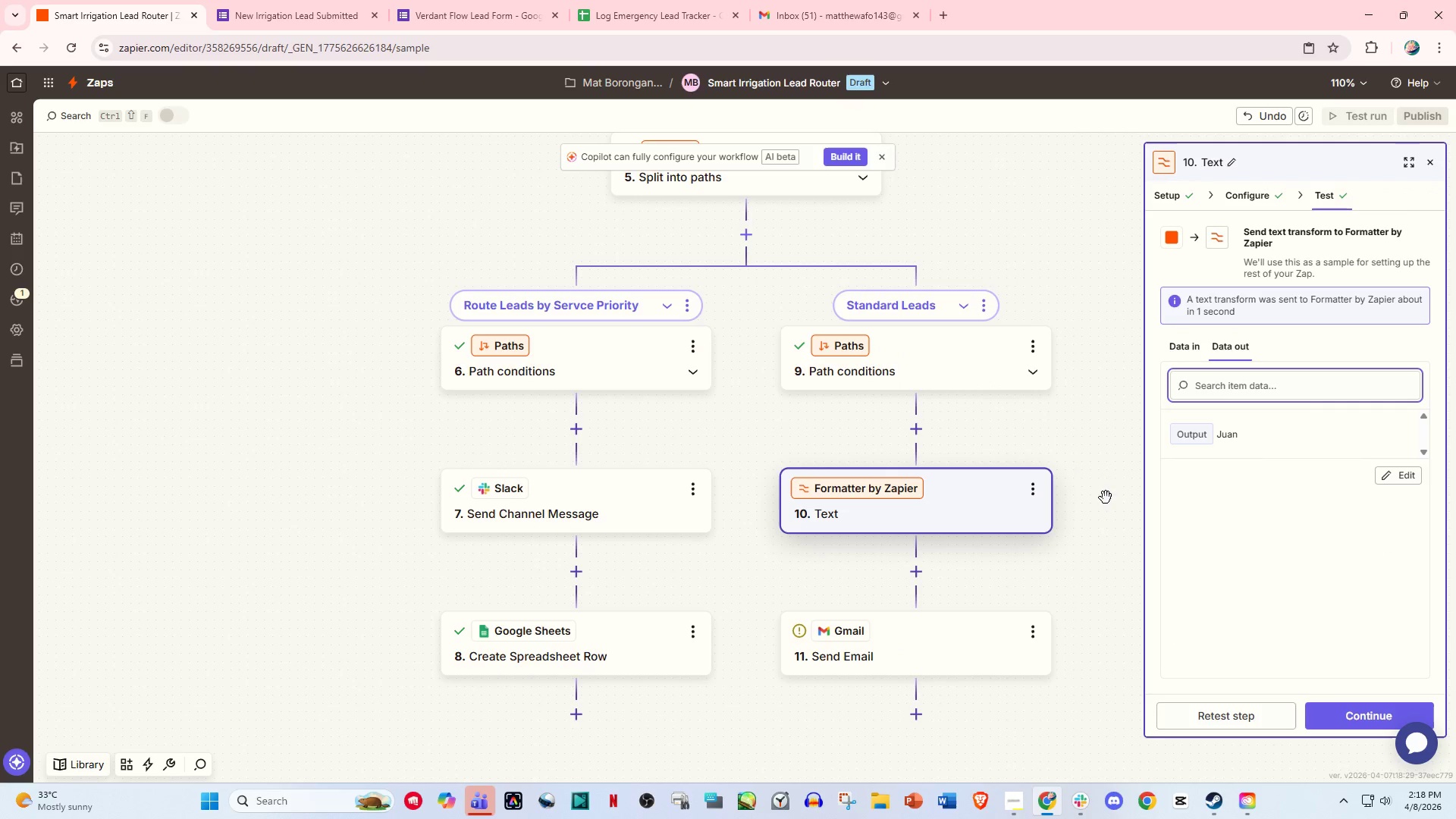 
left_click([918, 535])
 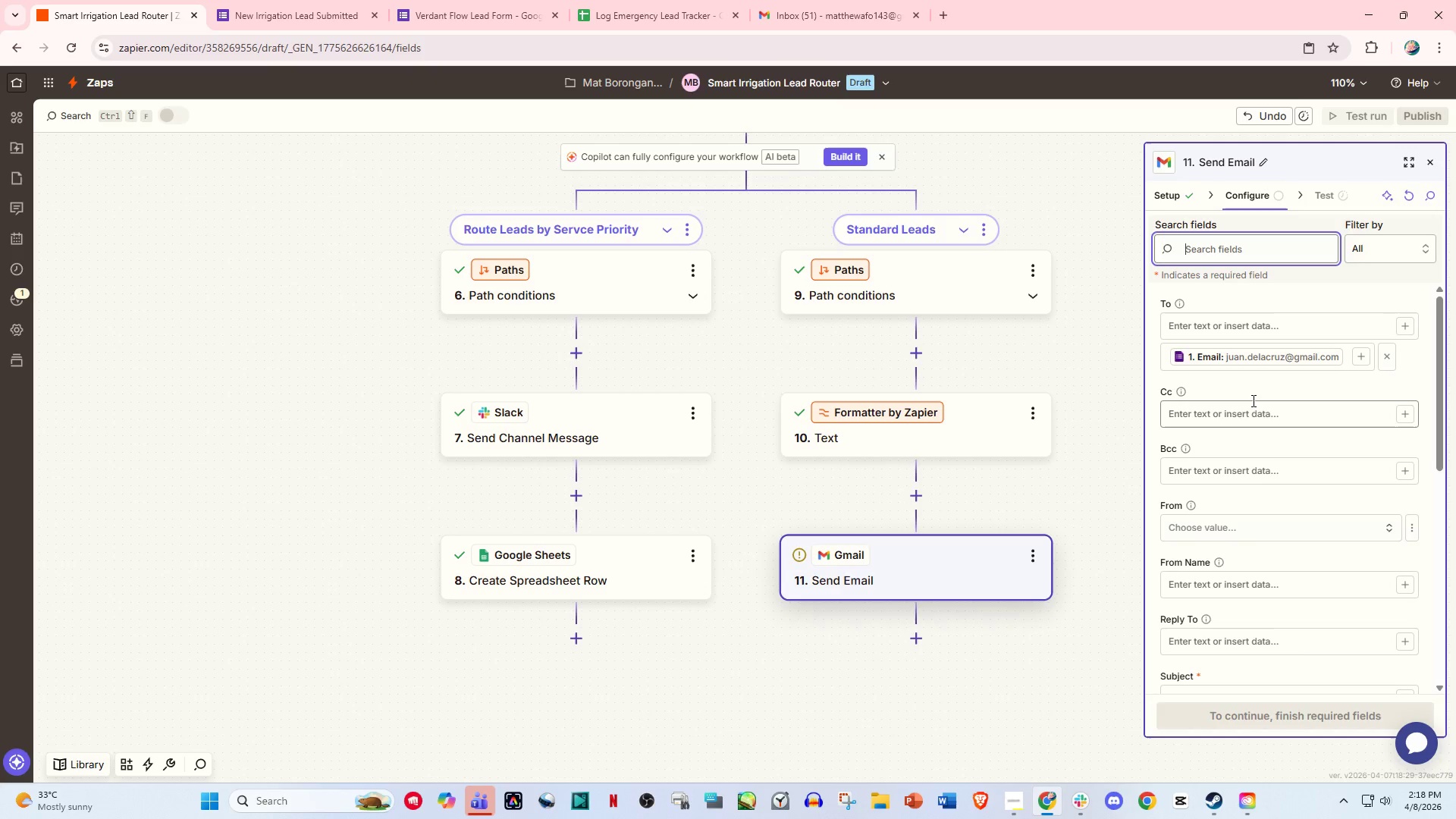 
scroll: coordinate [1264, 446], scroll_direction: down, amount: 5.0
 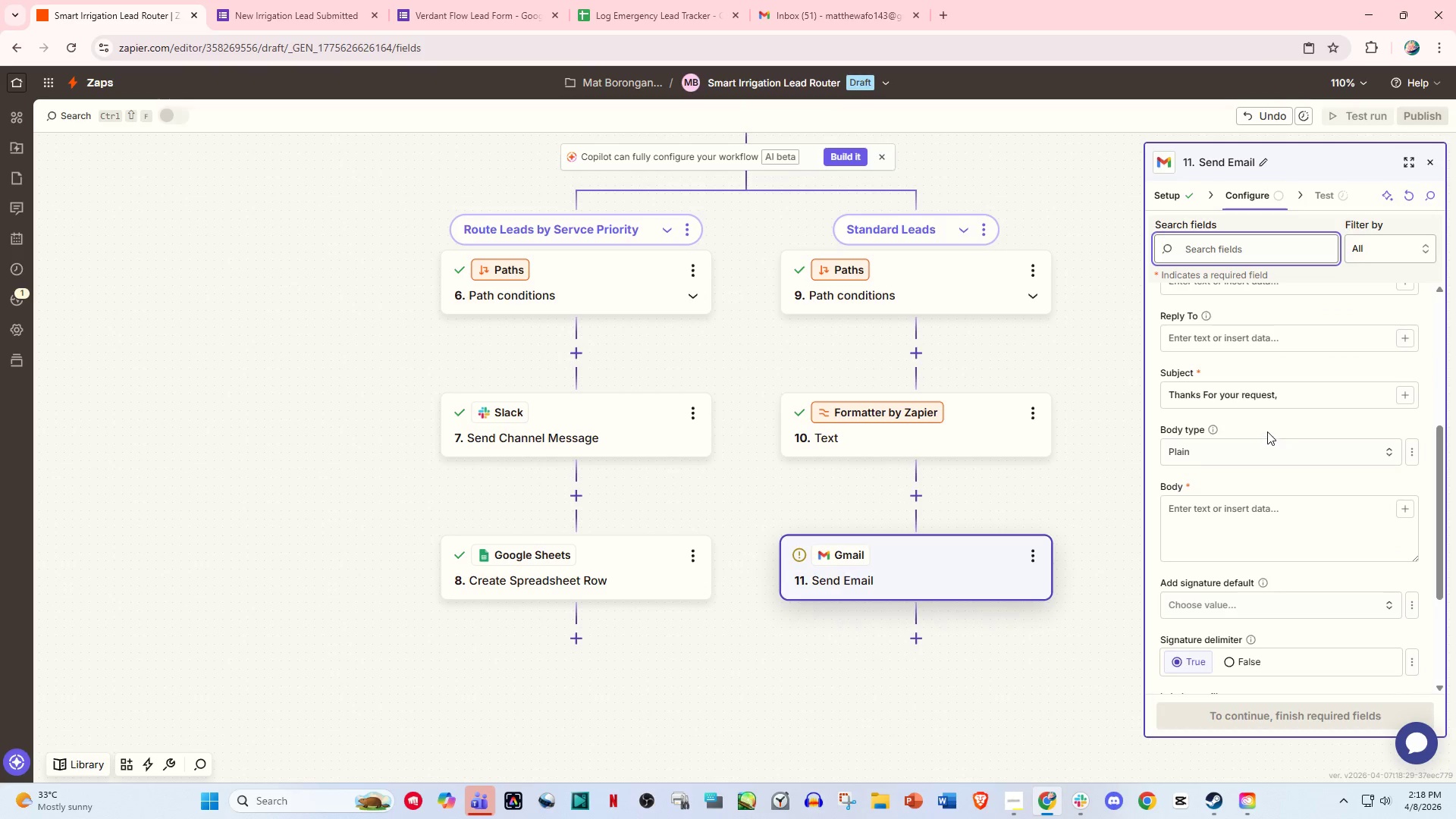 
left_click([1304, 396])
 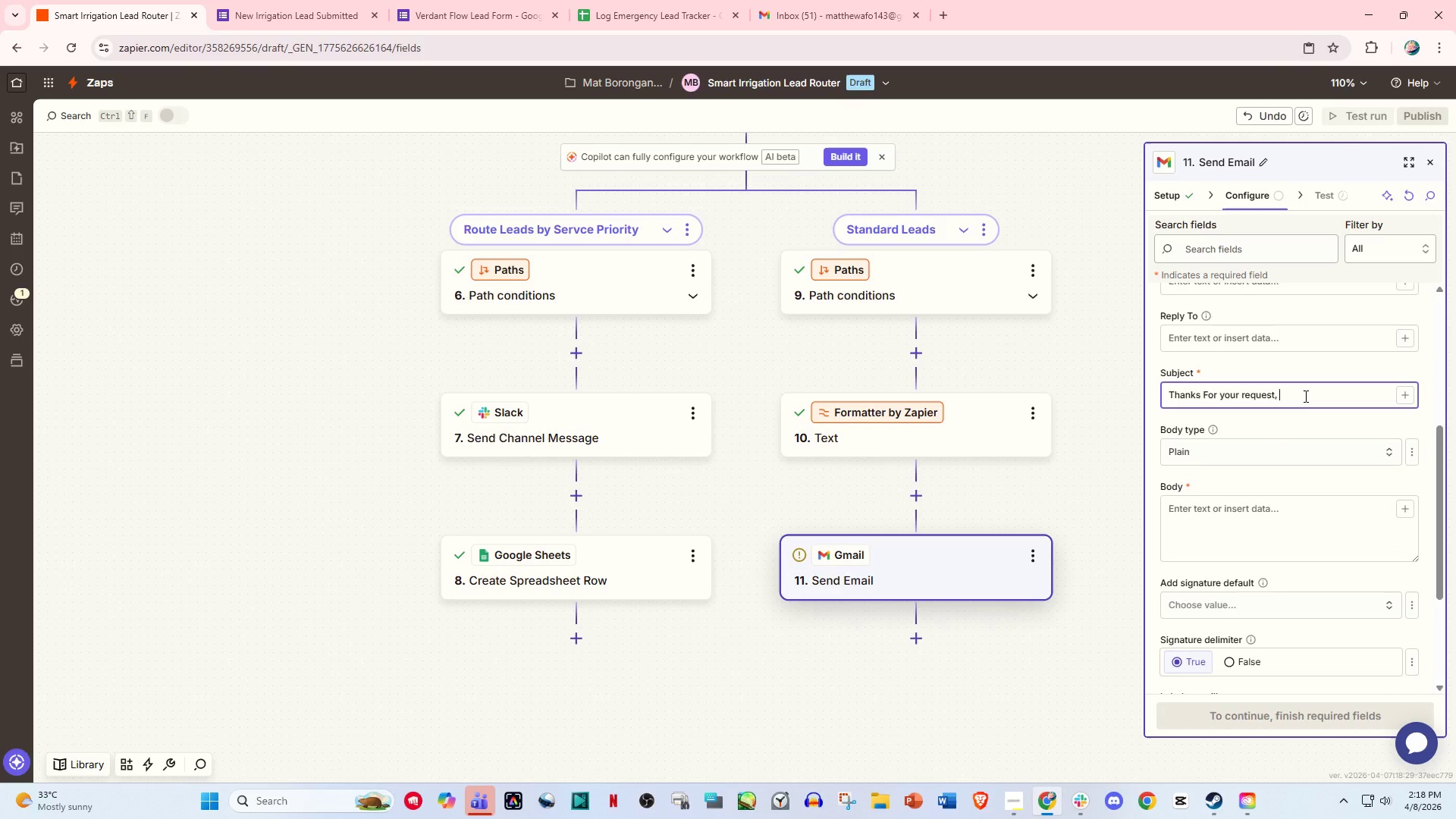 
key(Slash)
 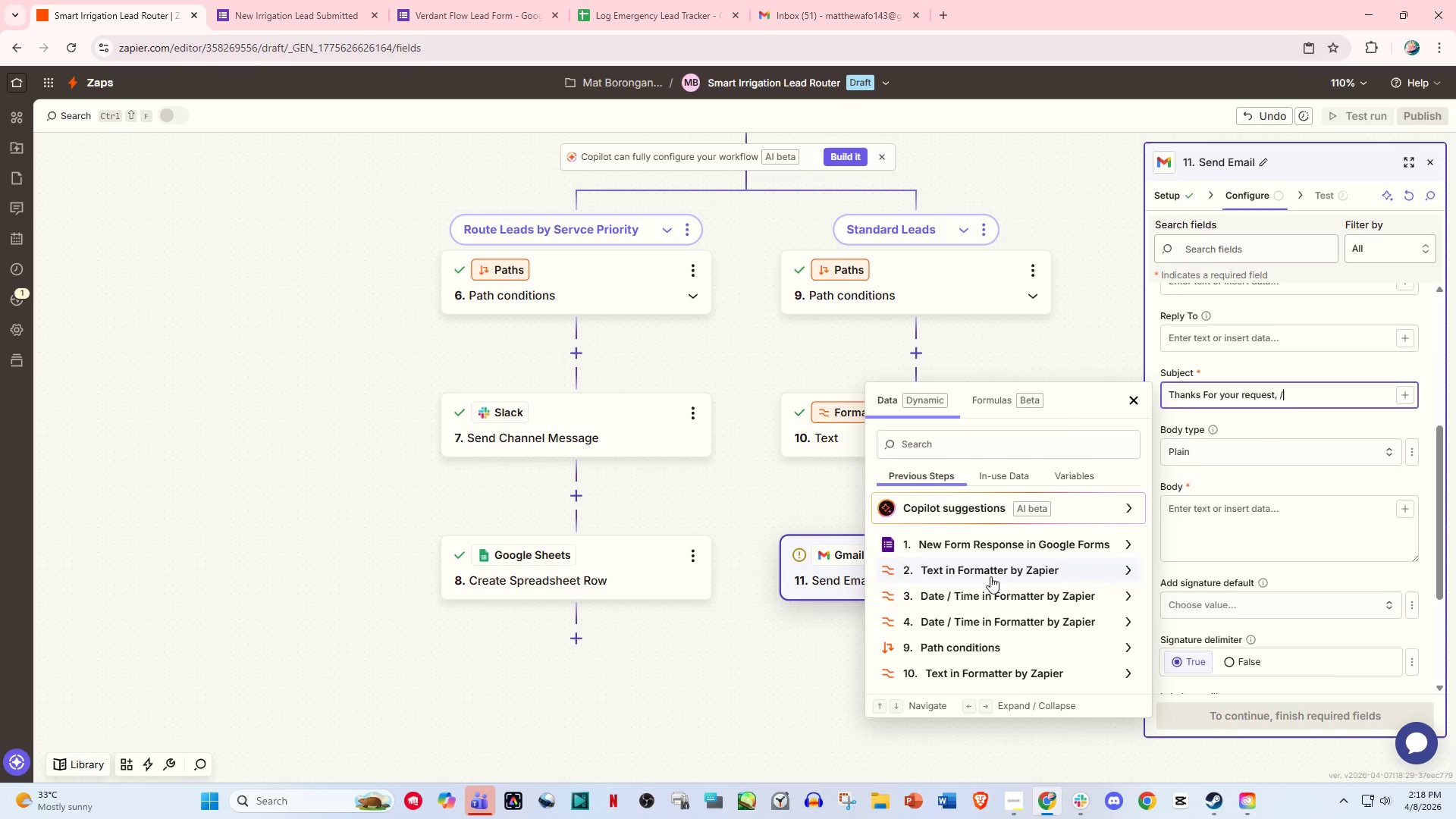 
scroll: coordinate [958, 633], scroll_direction: down, amount: 2.0
 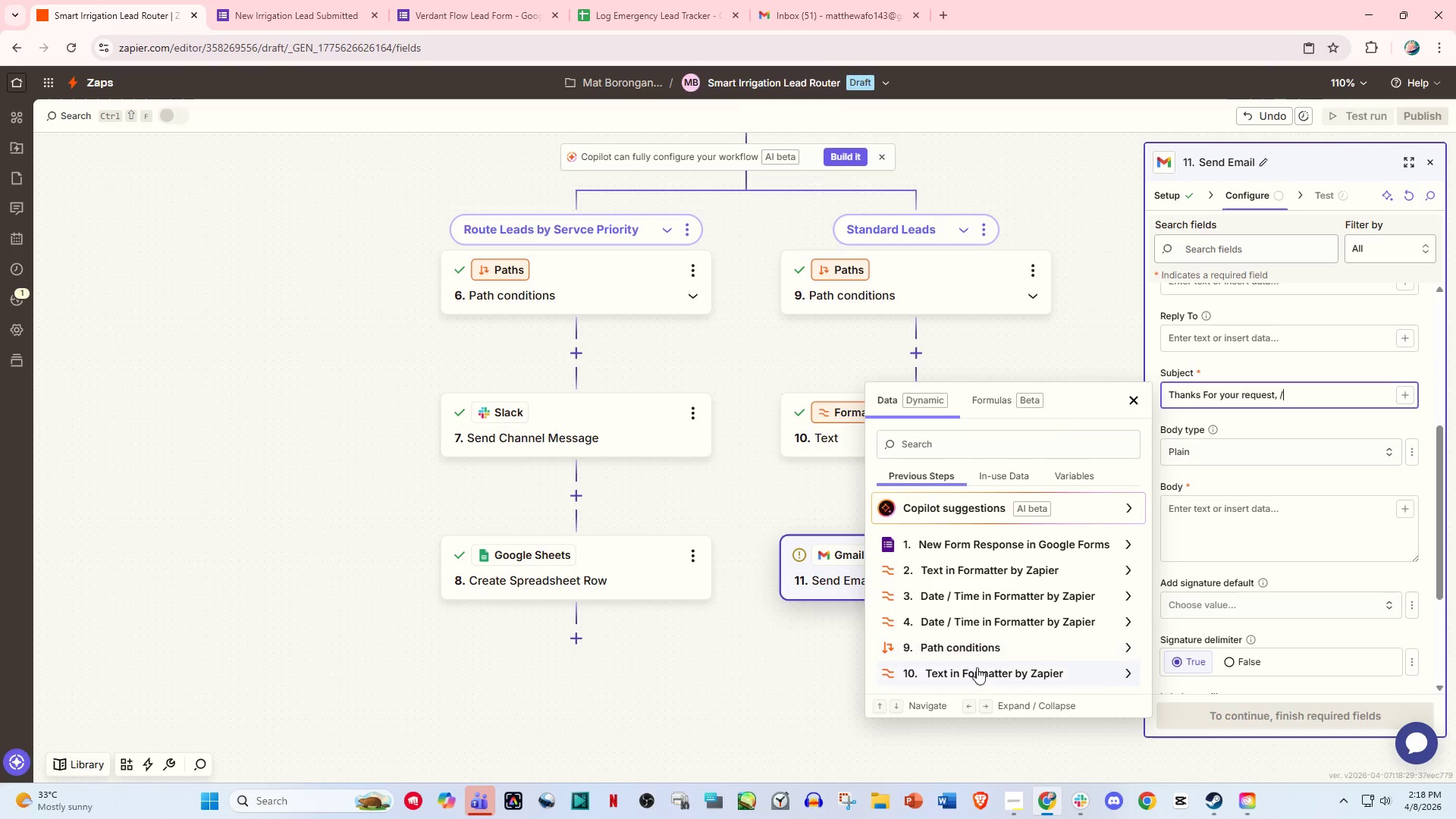 
left_click([977, 667])
 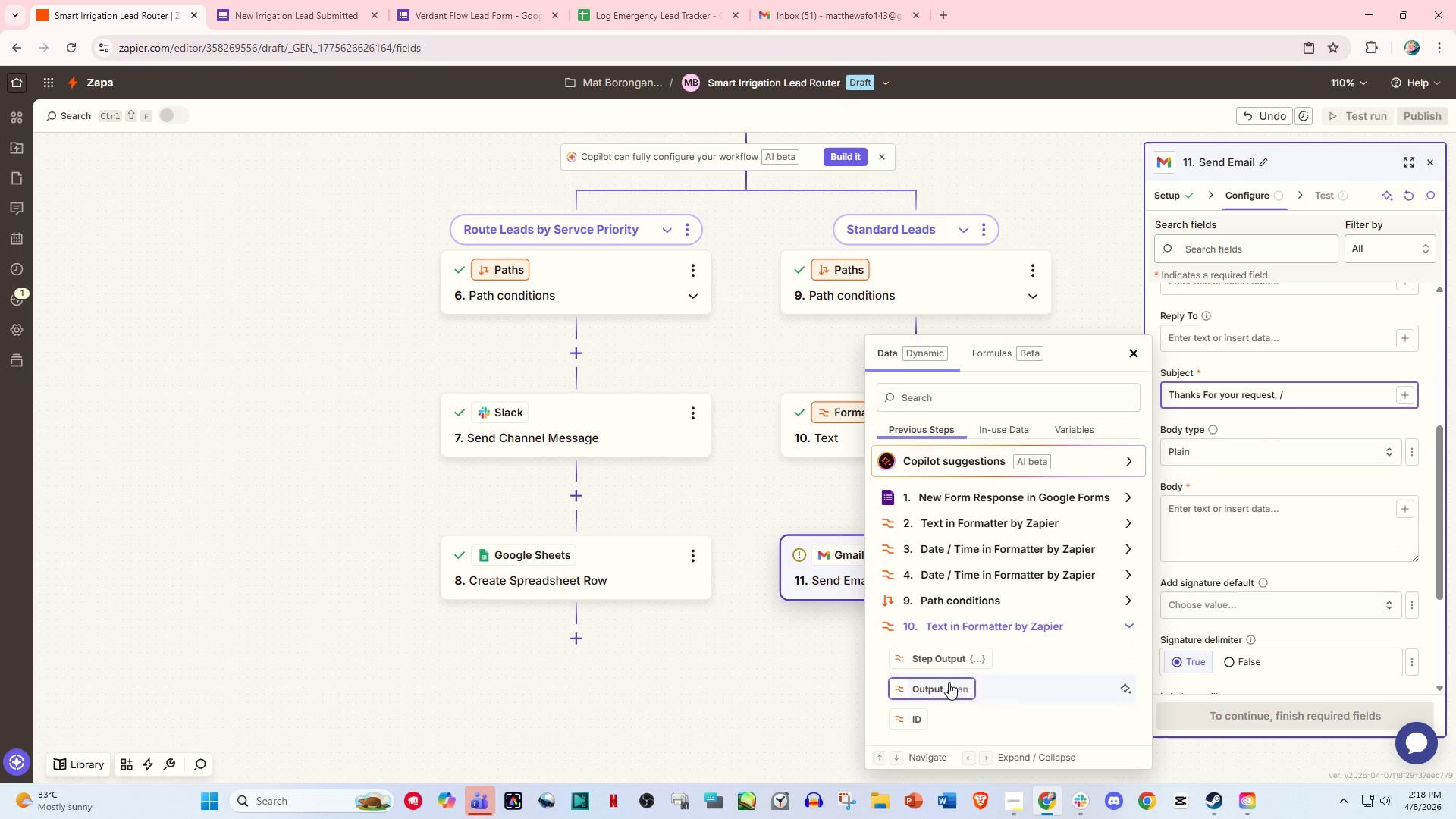 
left_click([945, 688])
 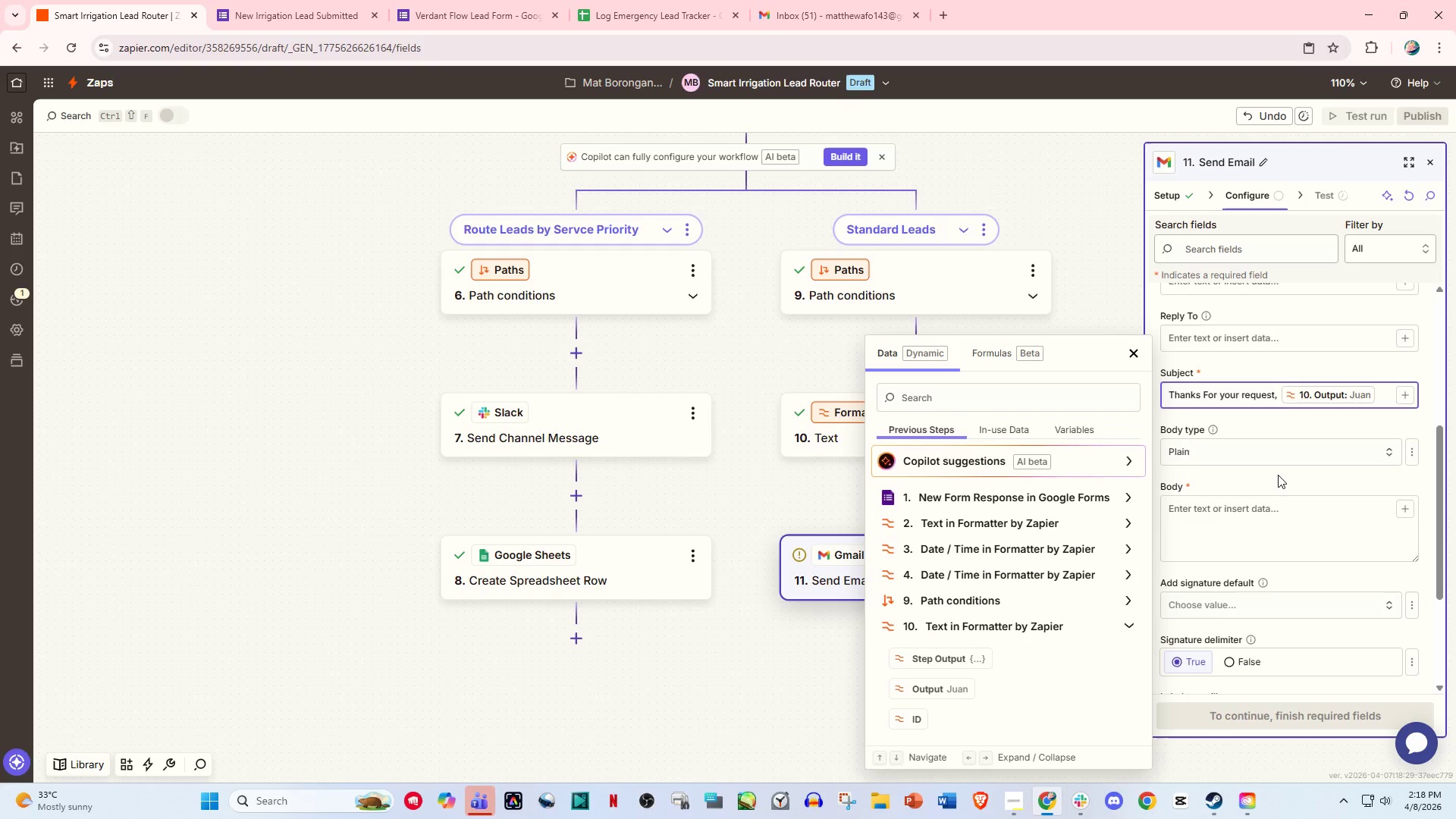 
key(Shift+1)
 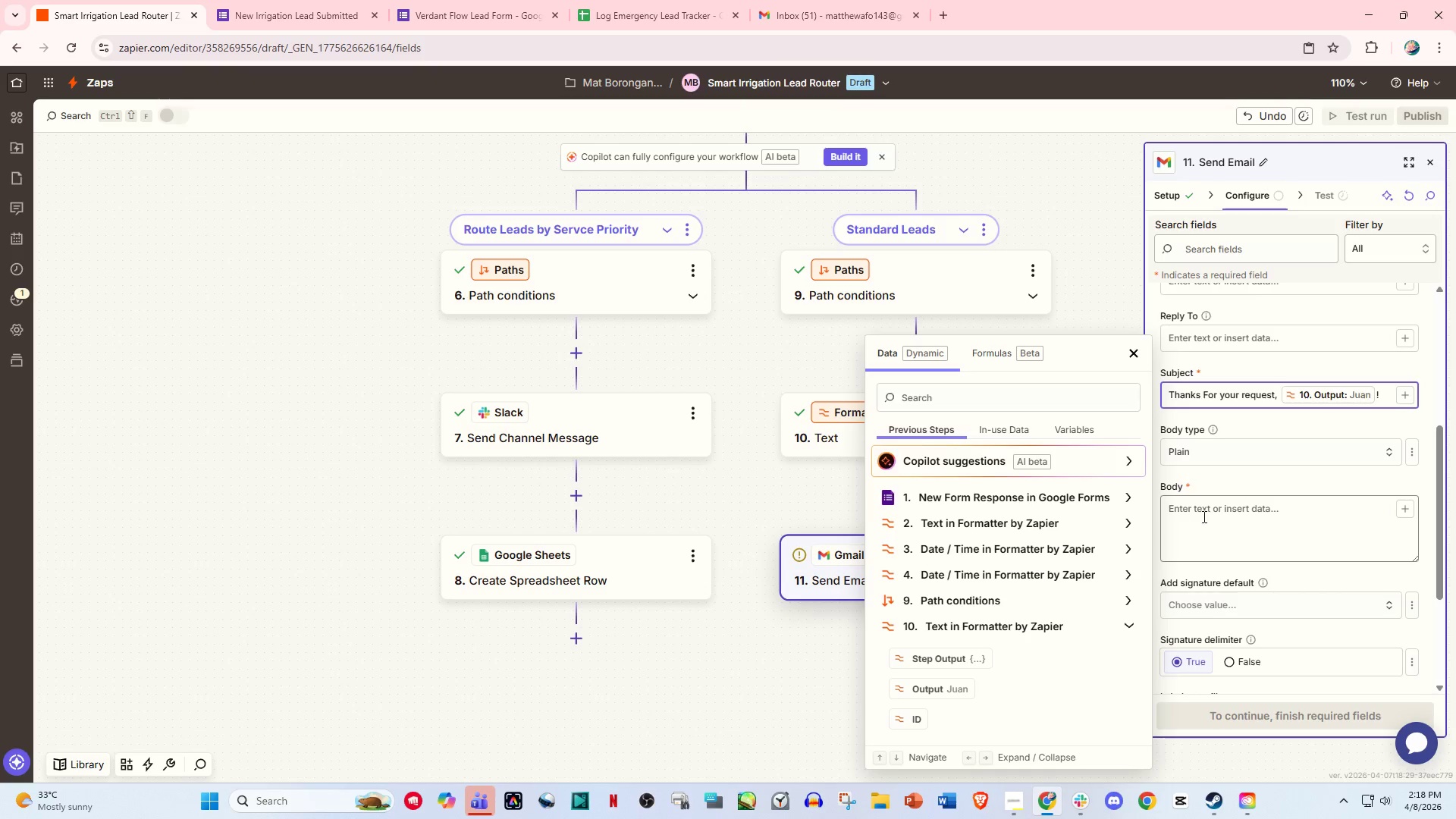 
left_click([1210, 516])
 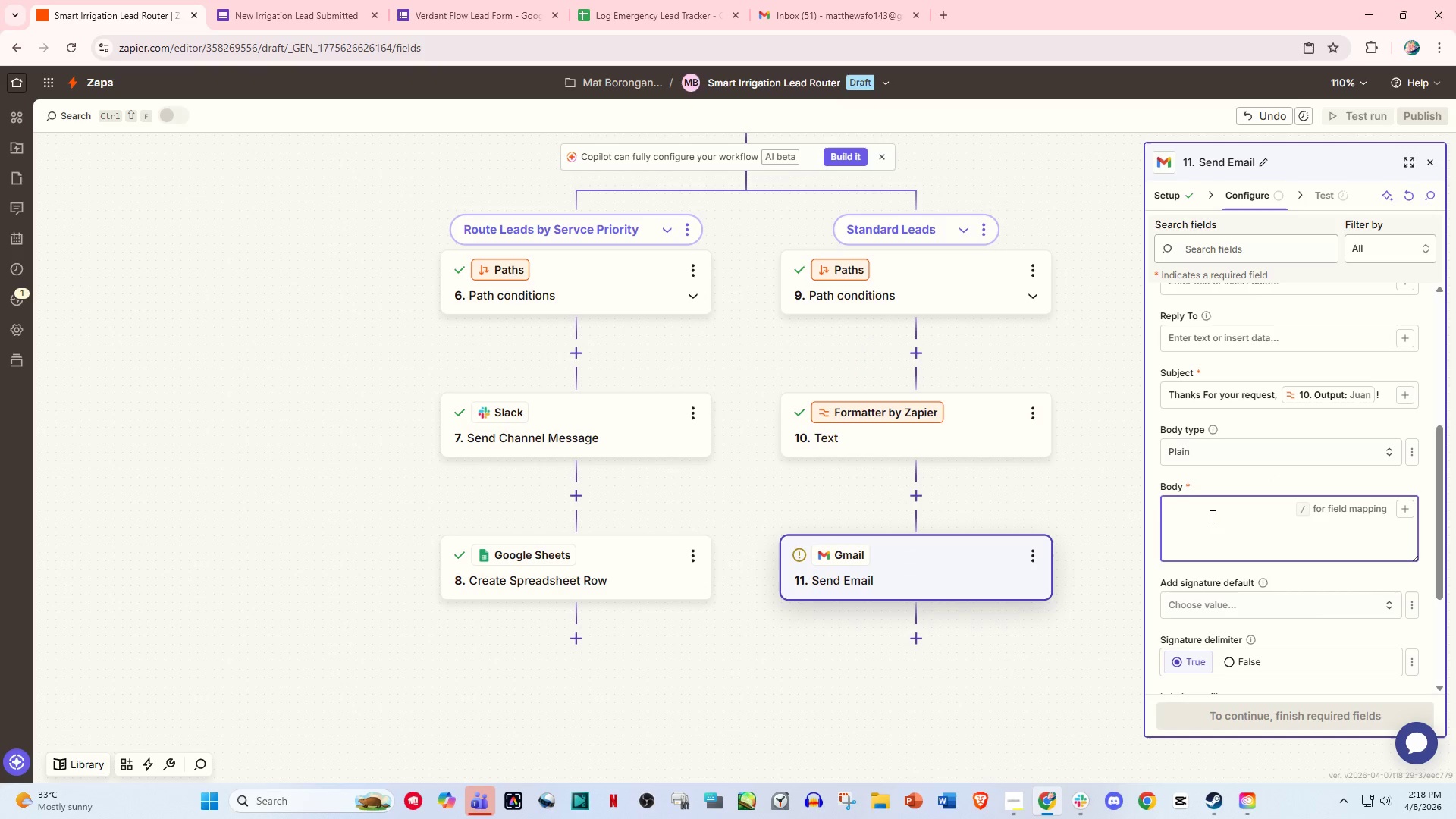 
type(hi)
key(Backspace)
key(Backspace)
type(Hi /)
 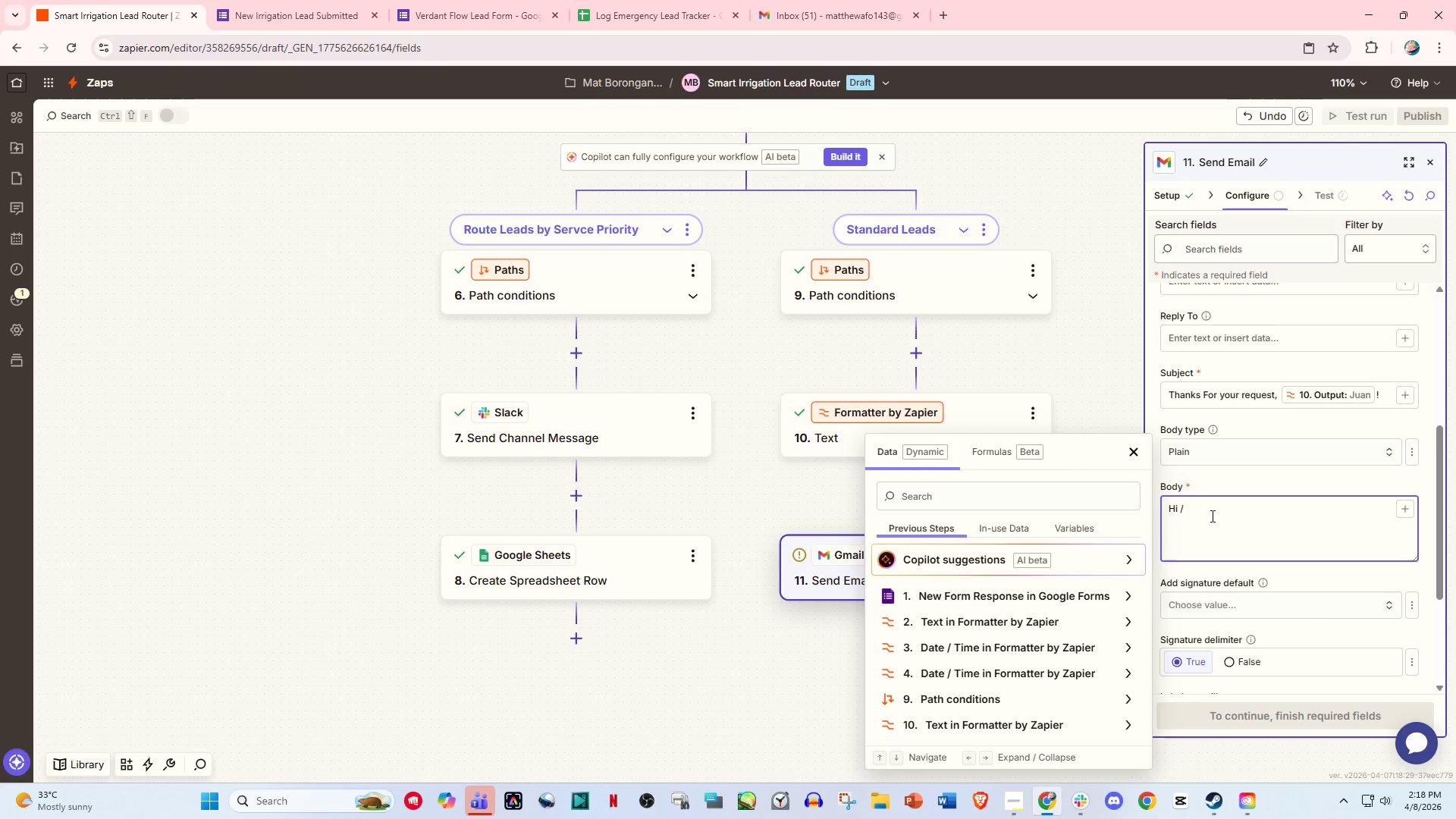 
left_click([1001, 719])
 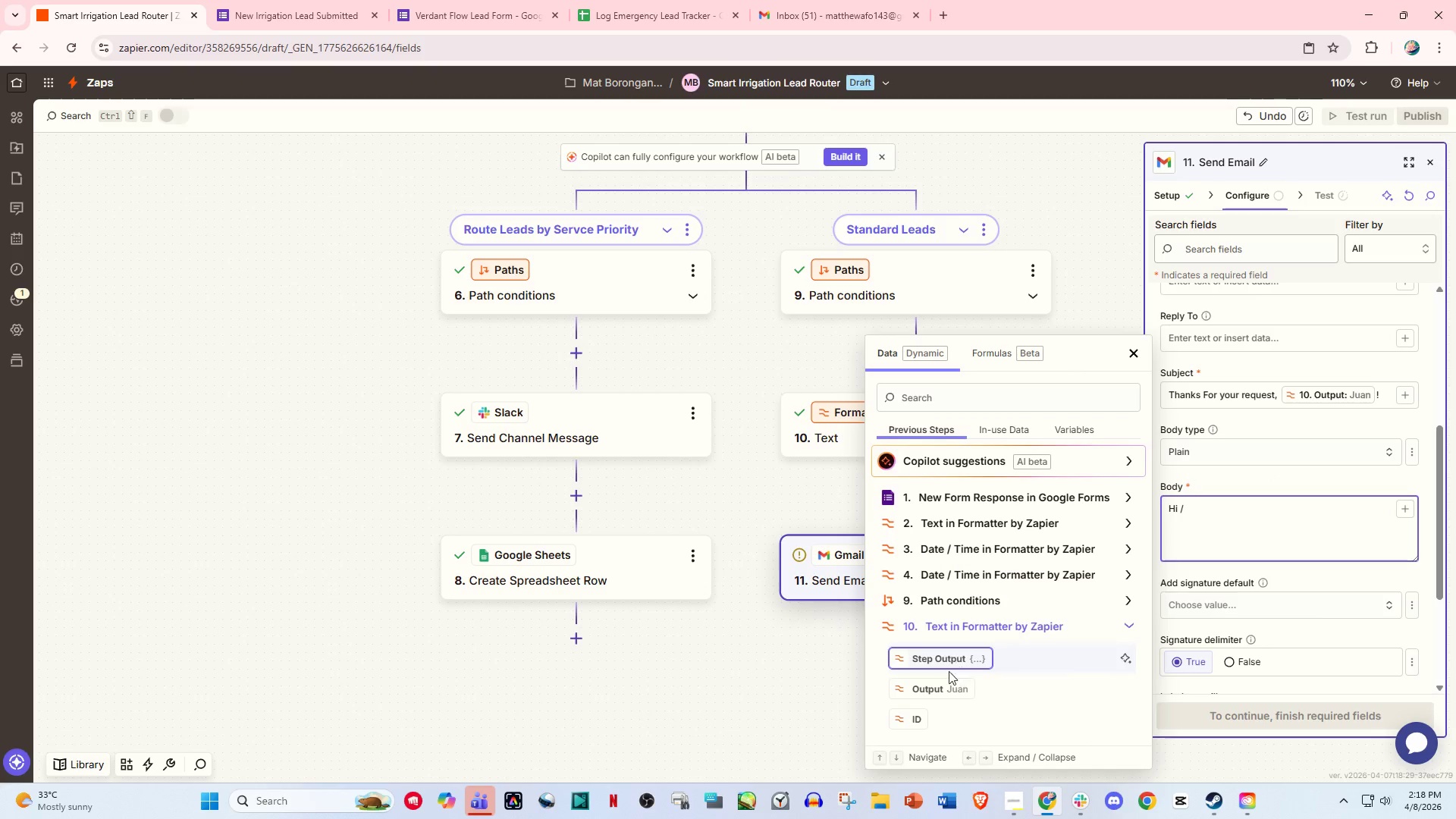 
left_click([943, 683])
 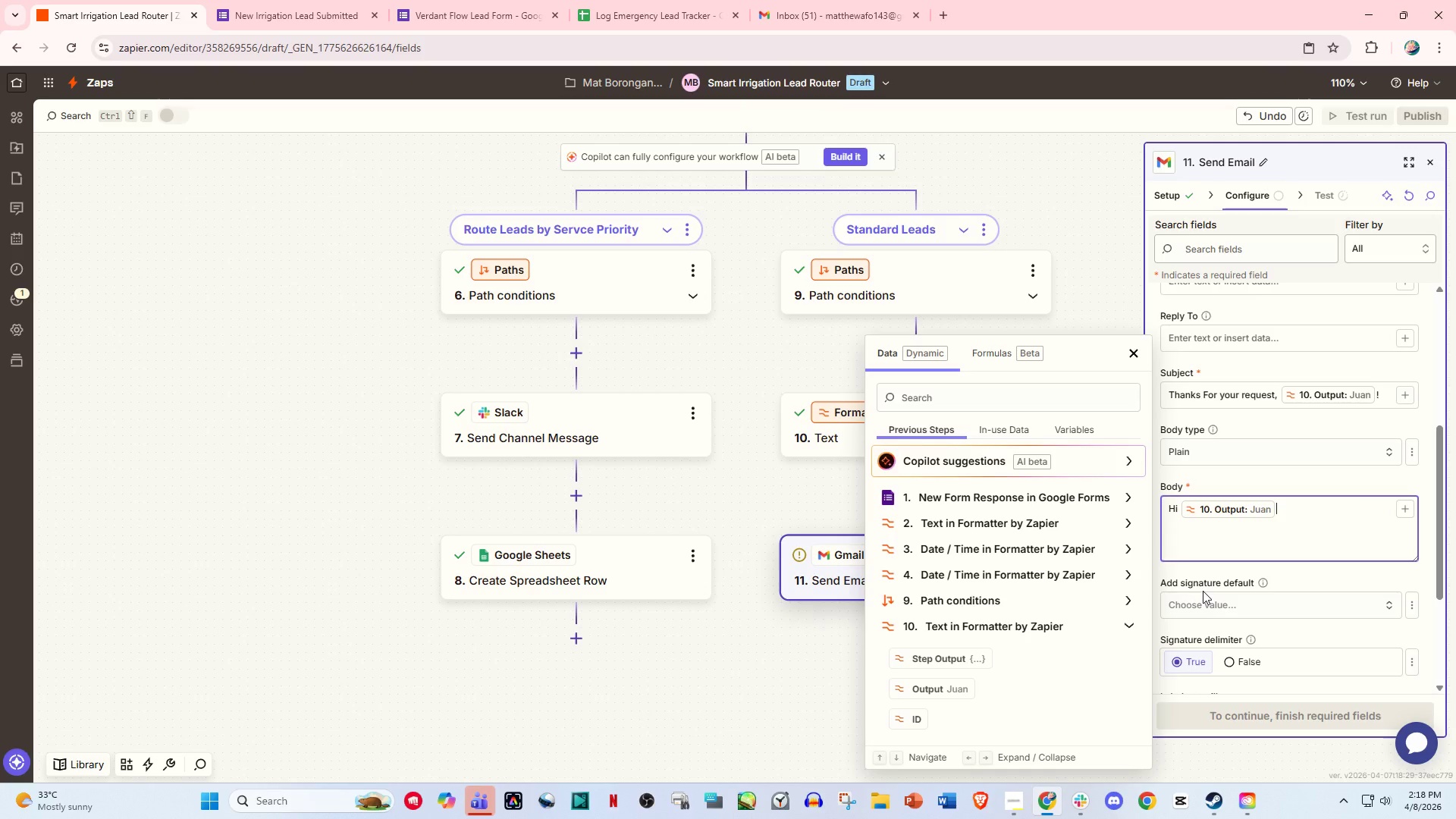 
key(Comma)
 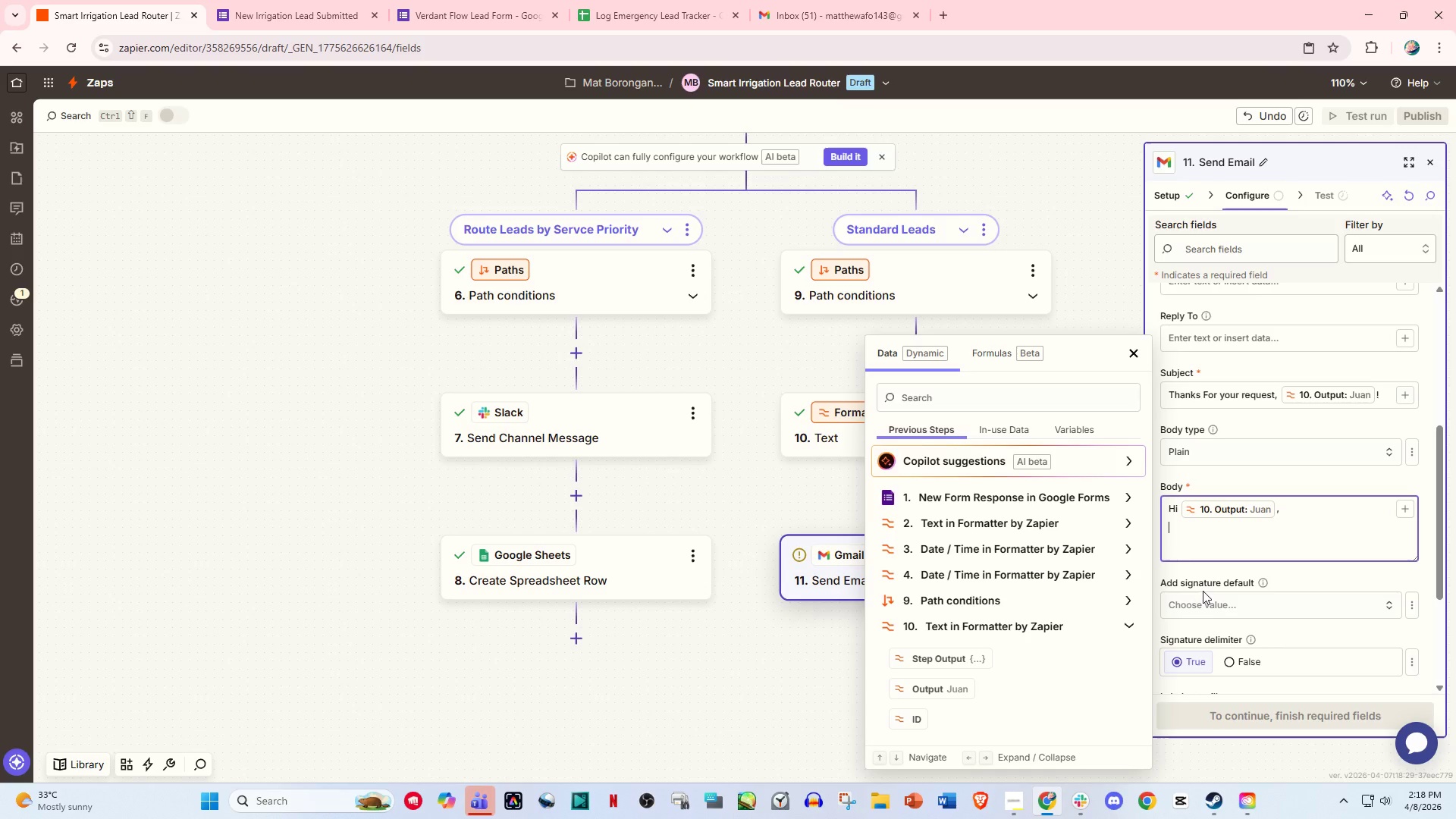 
key(Enter)
 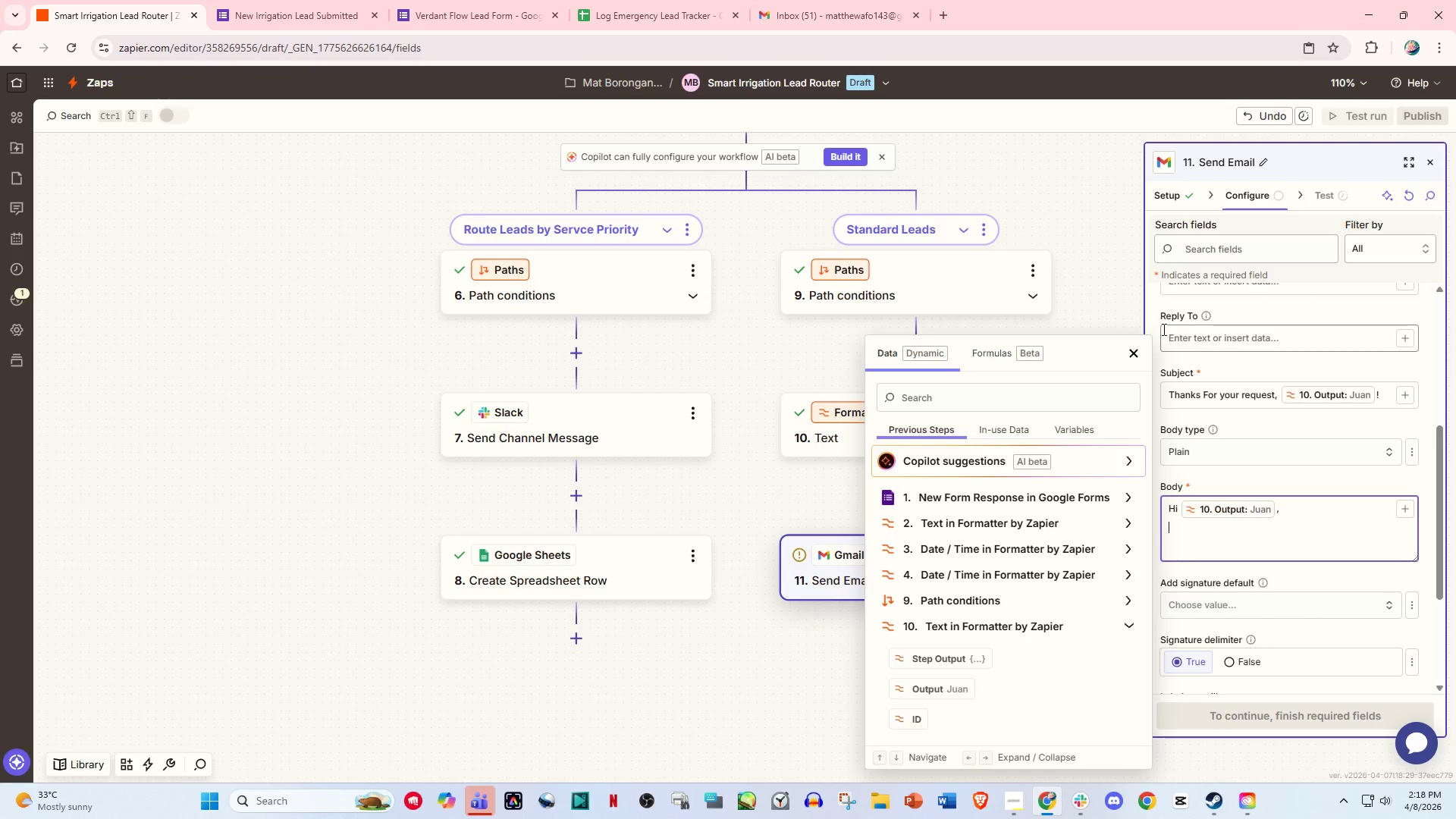 
left_click([1126, 350])
 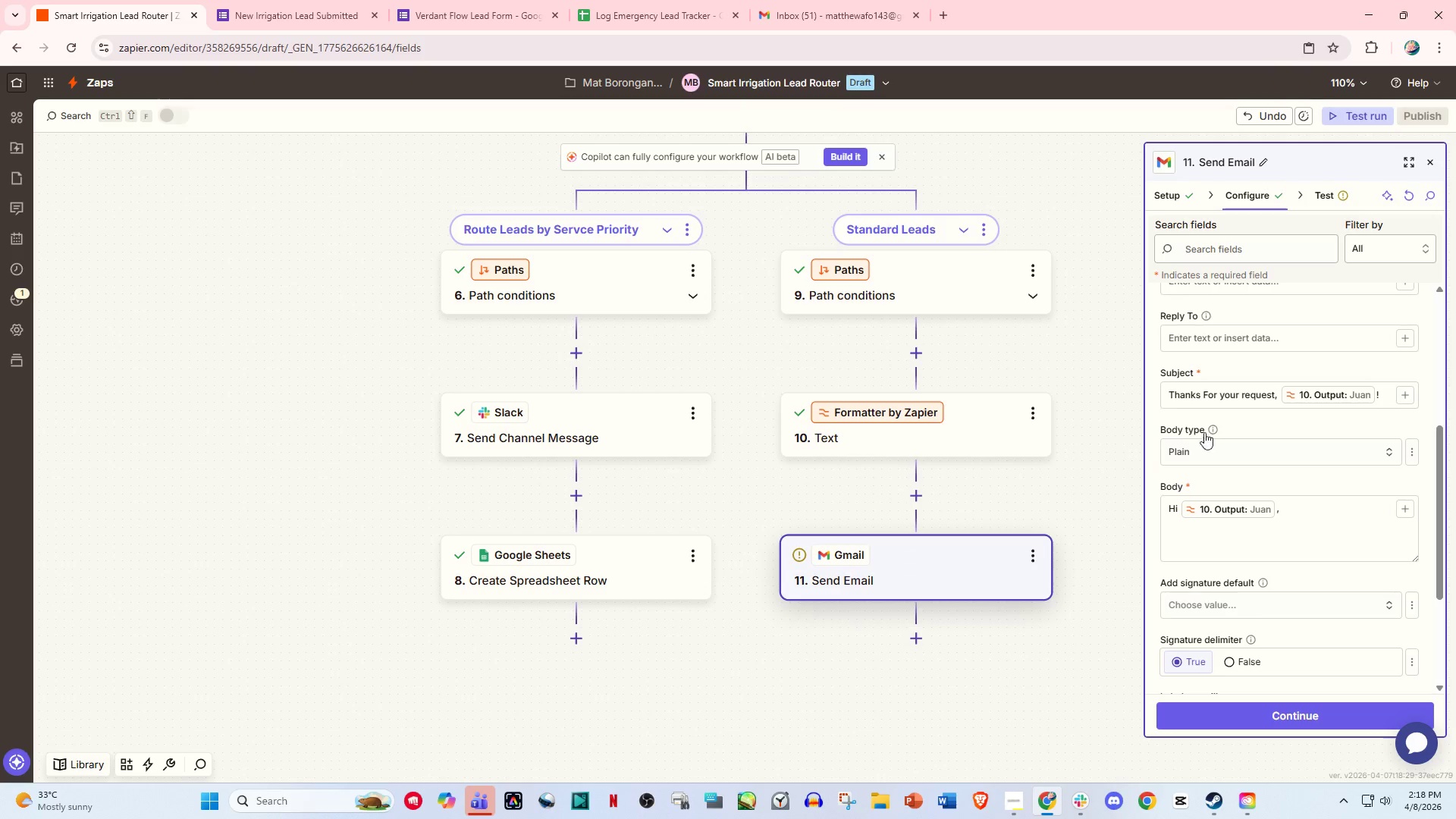 
left_click([1245, 522])
 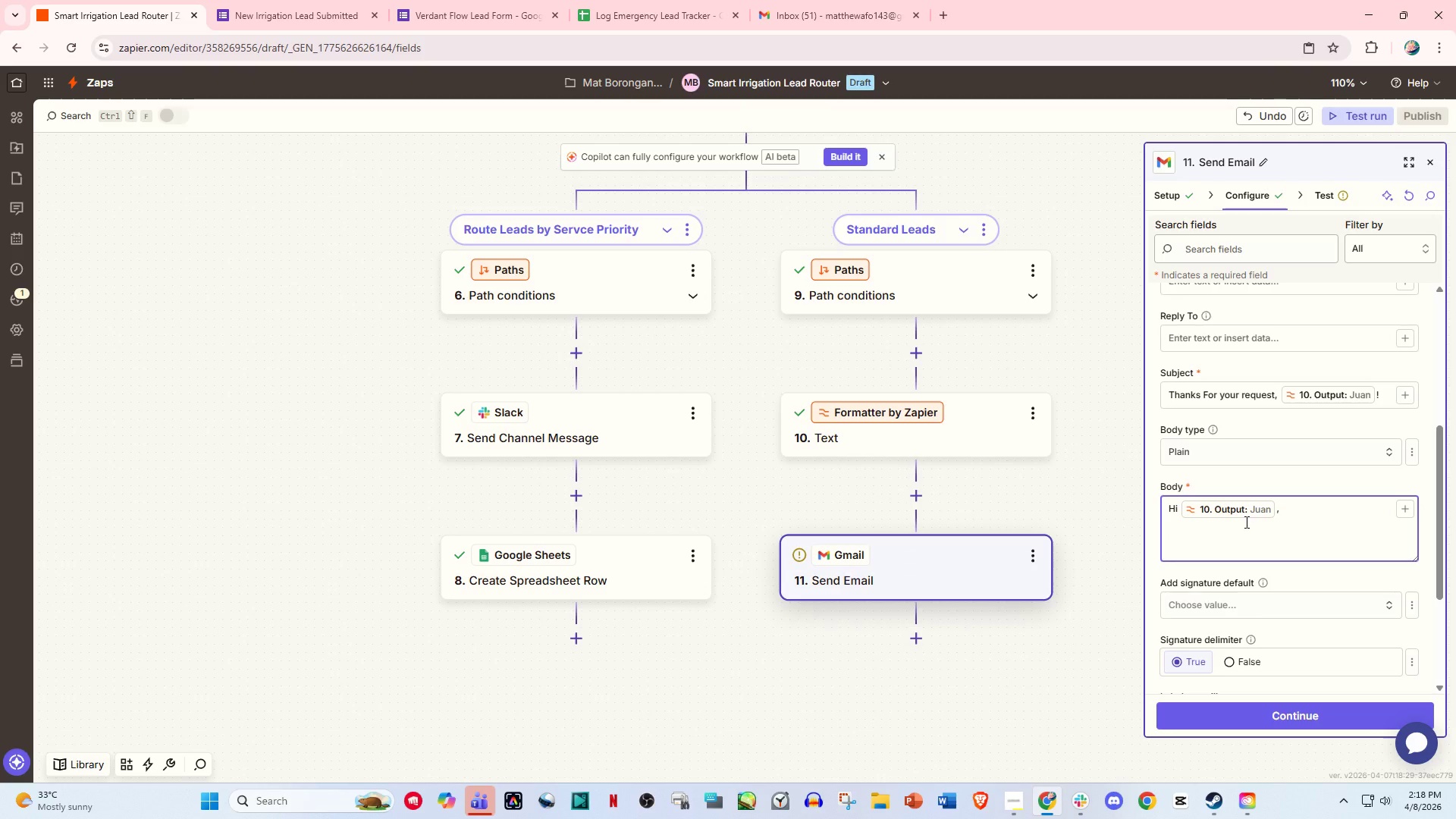 
key(Enter)
 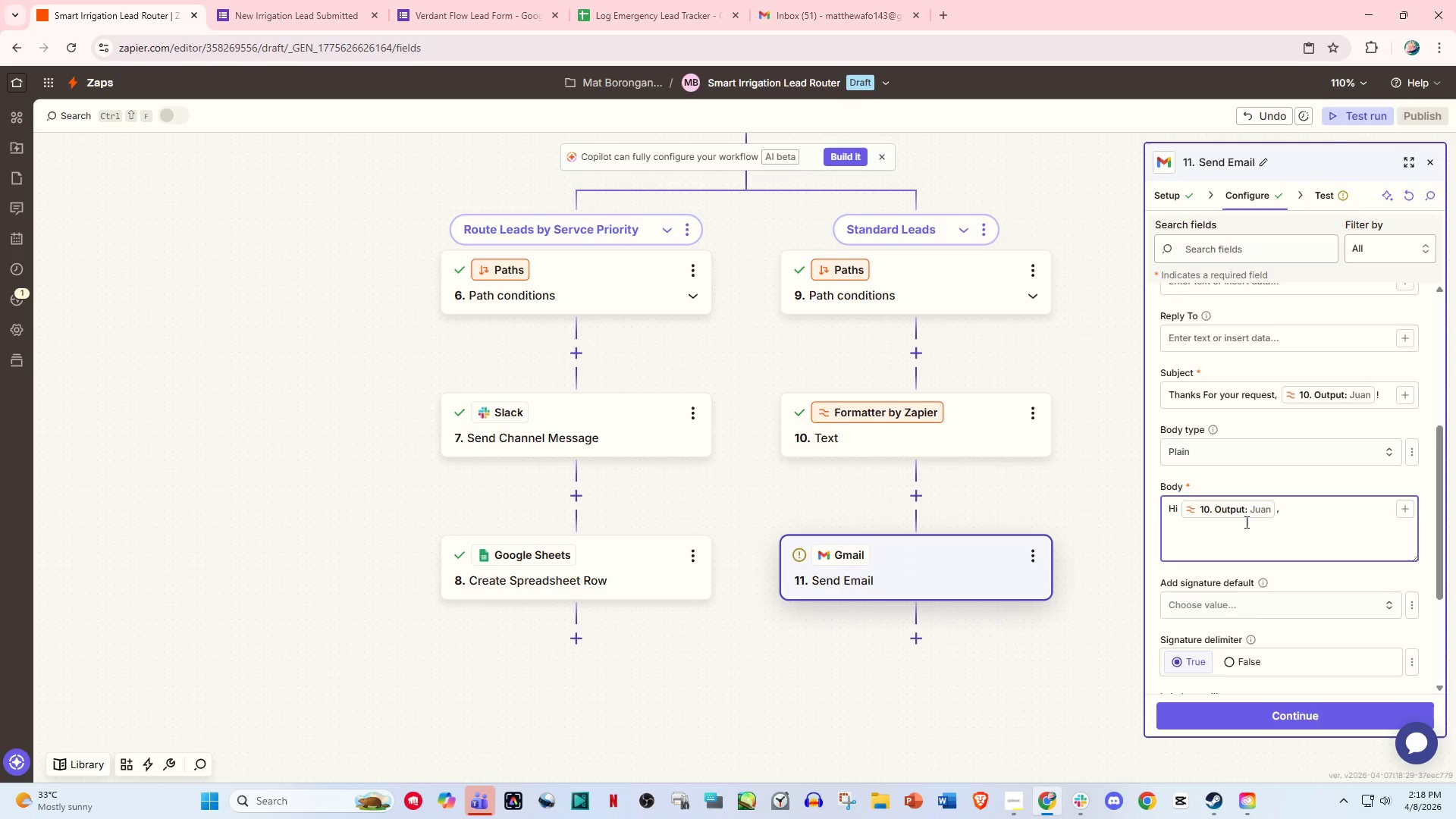 
wait(5.38)
 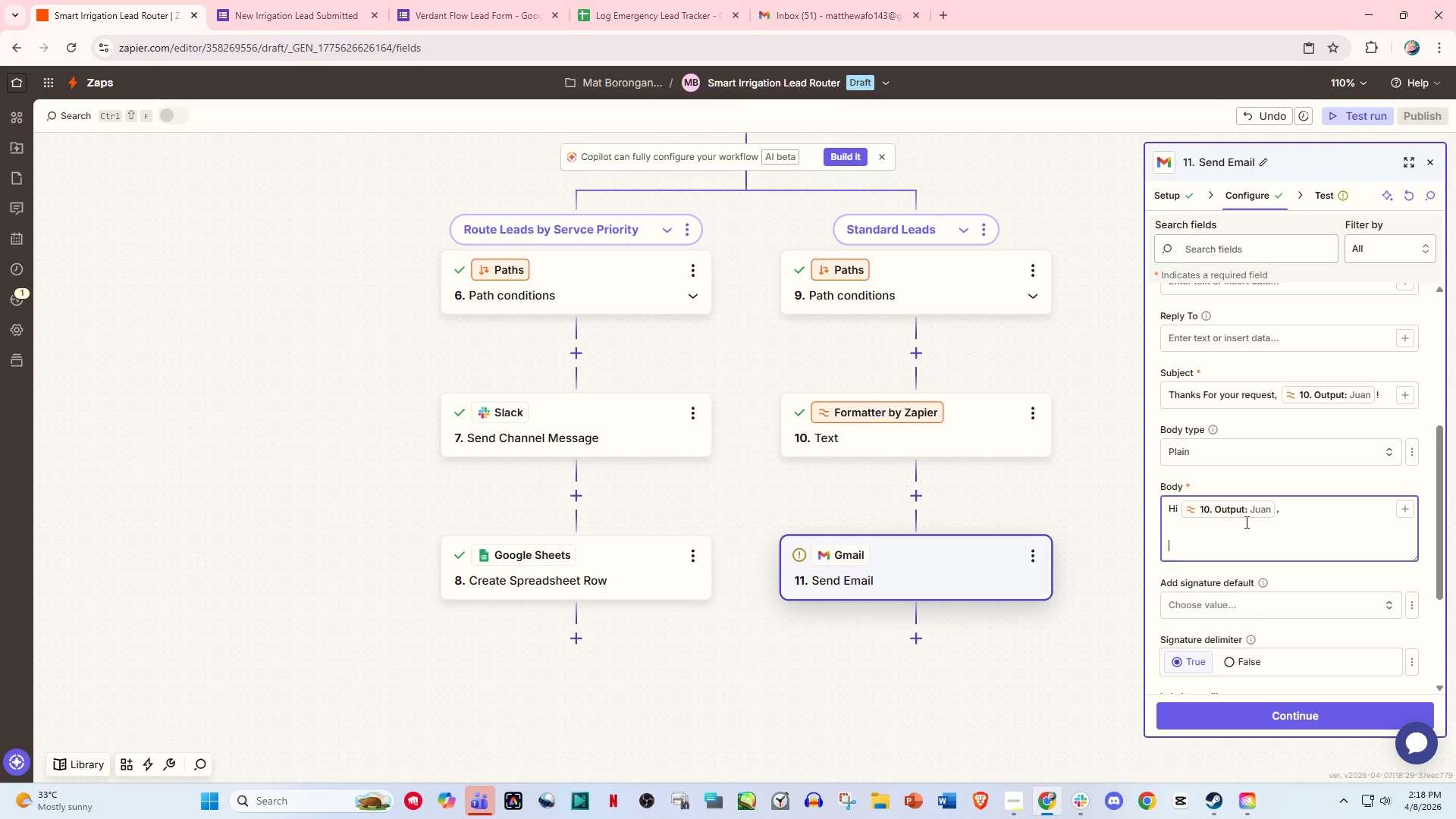 
type(Thank your)
key(Backspace)
type( for reaching po)
key(Backspace)
key(Backspace)
type(out to Verdant Flow)
 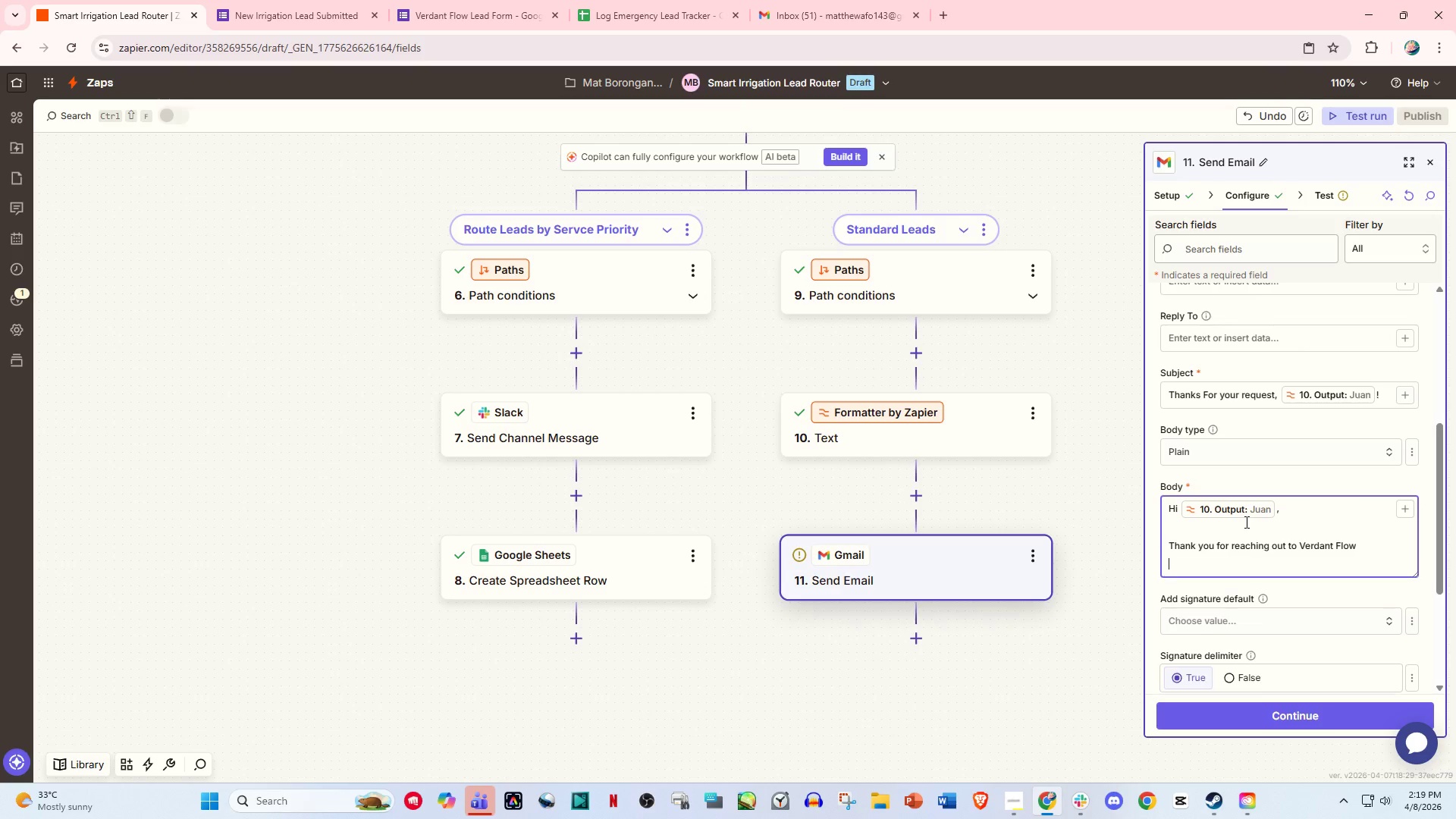 
key(Enter)
 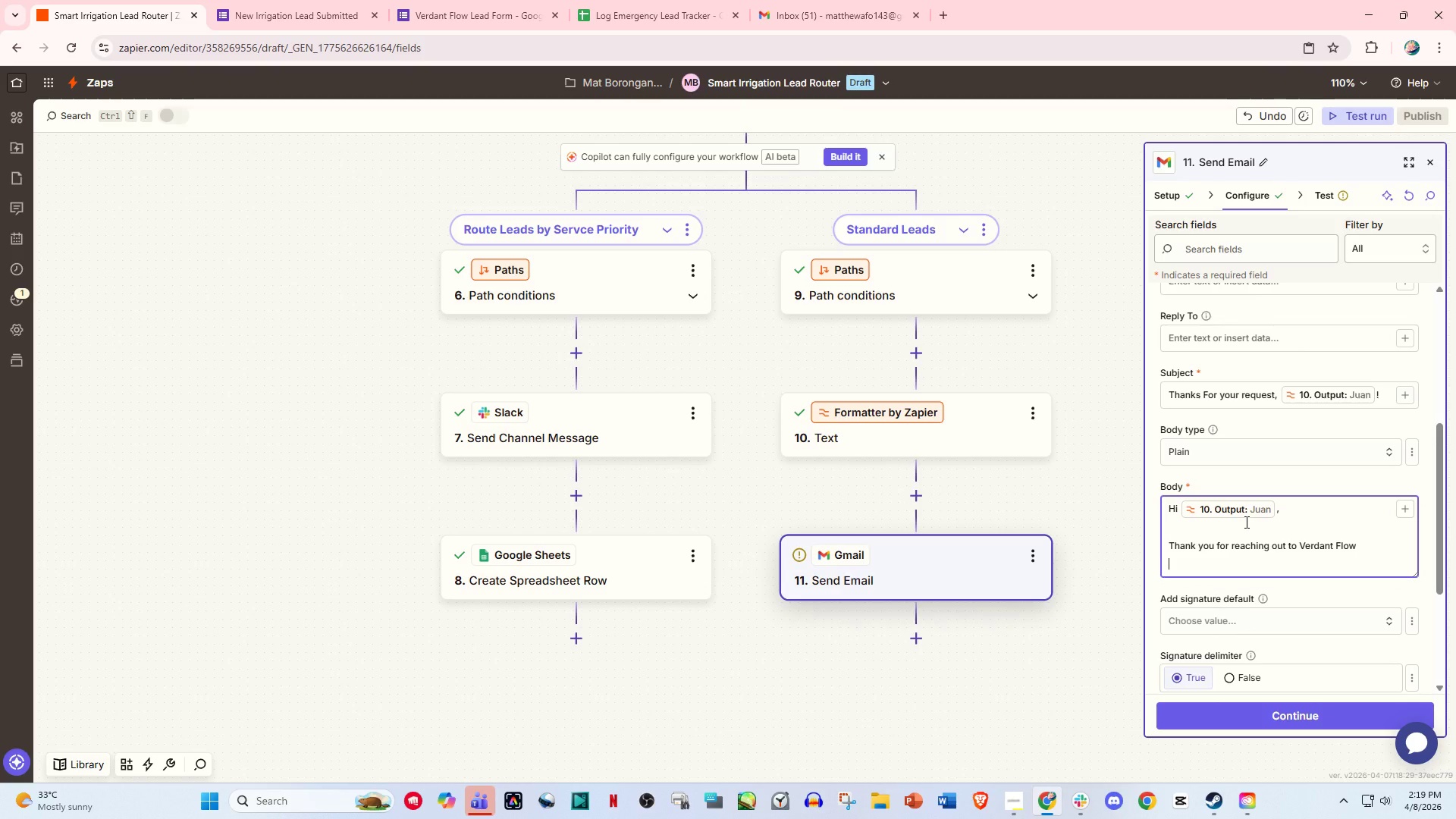 
key(Enter)
 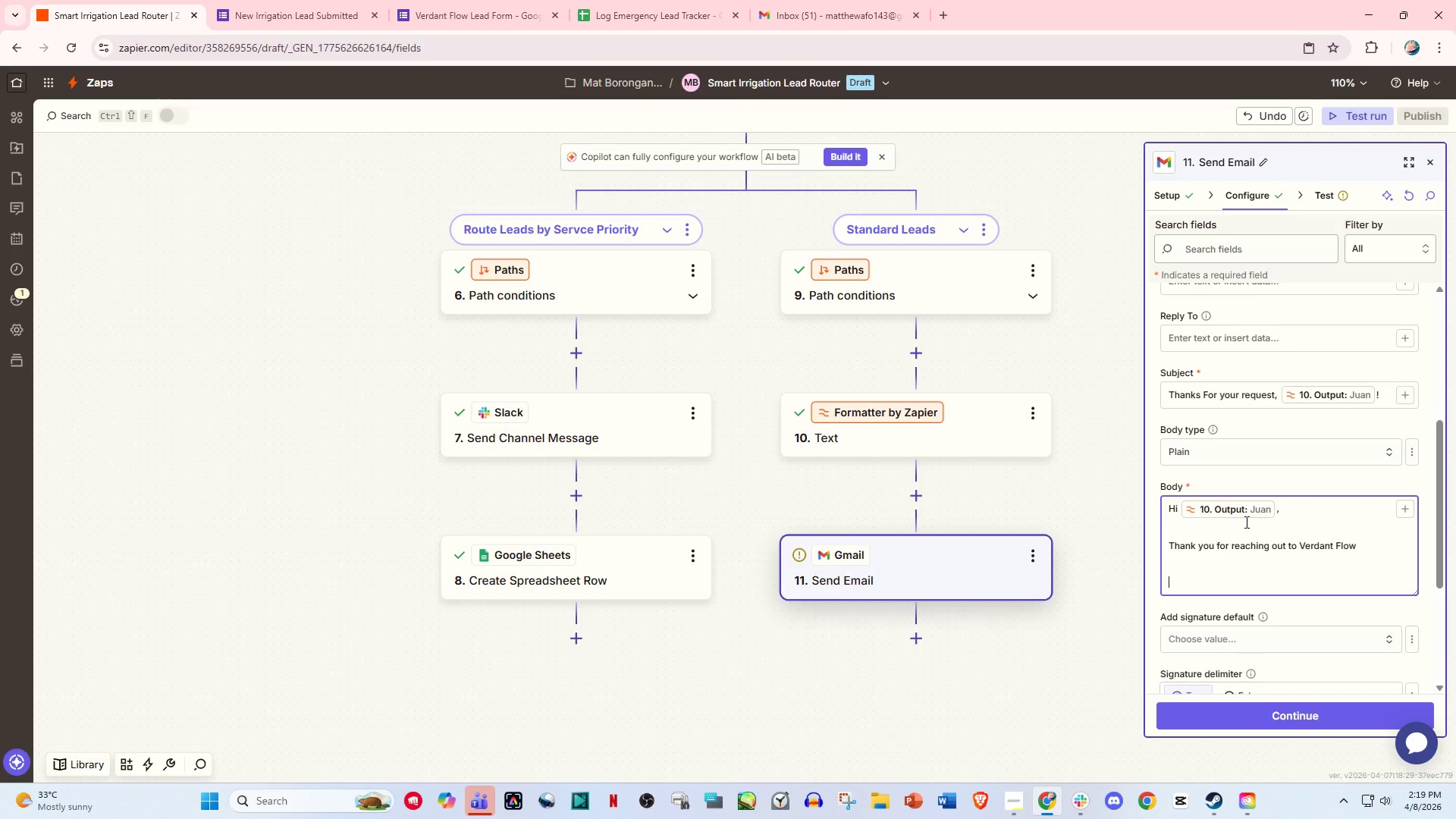 
key(Backspace)
type(We/)
key(Backspace)
type('ve received your rr)
key(Backspace)
type(equest for")
 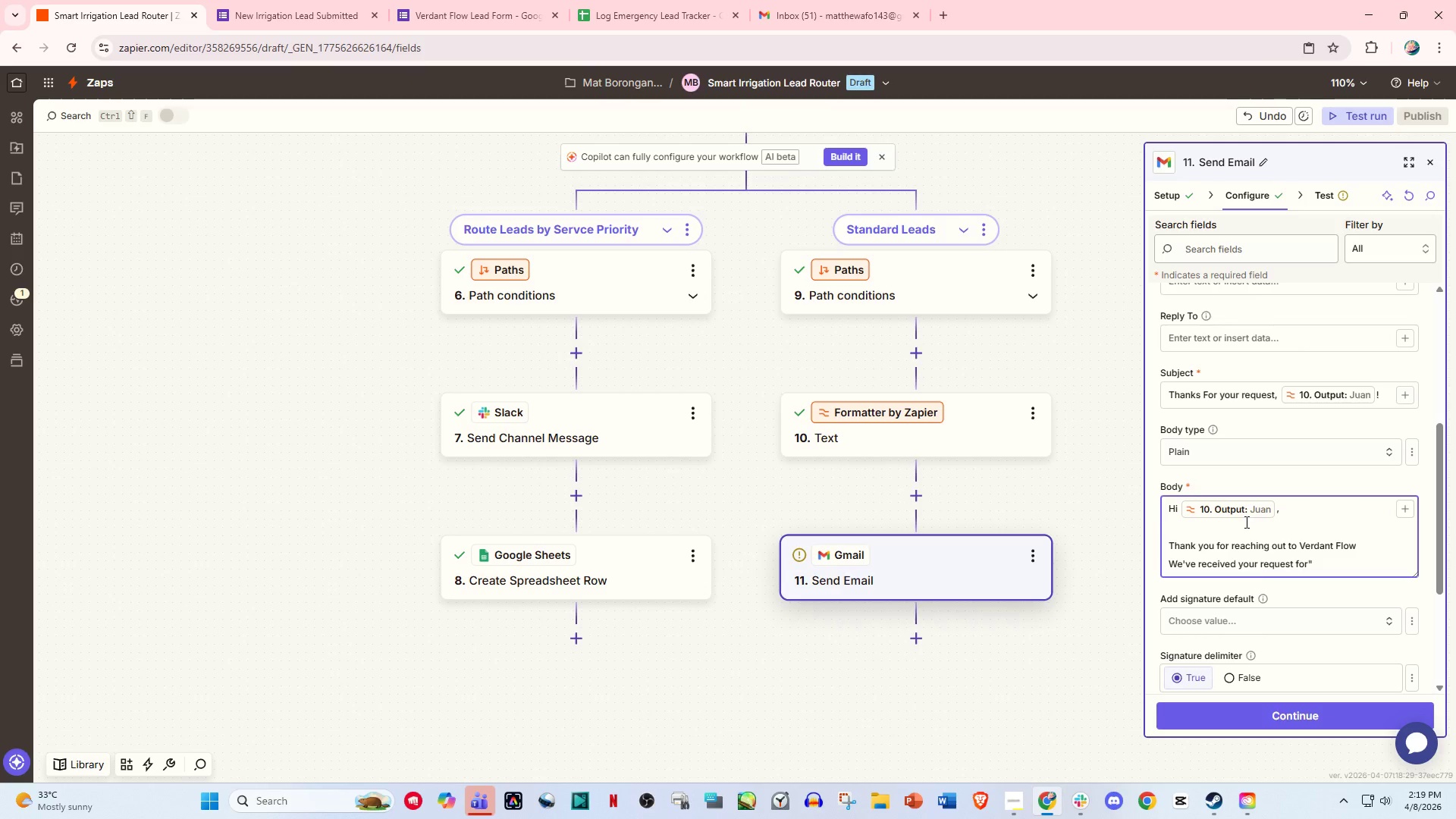 
key(Enter)
 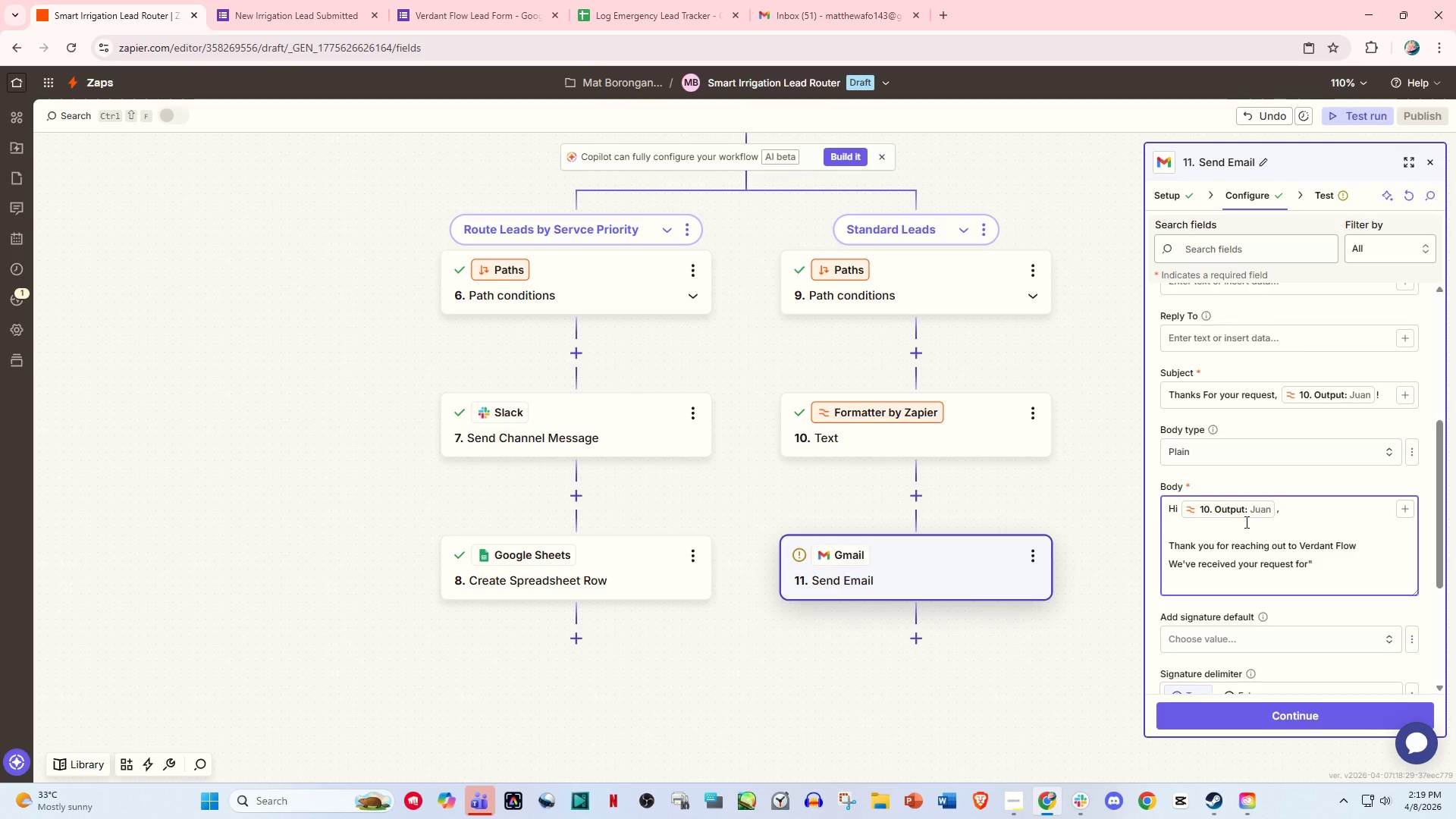 
key(Slash)
 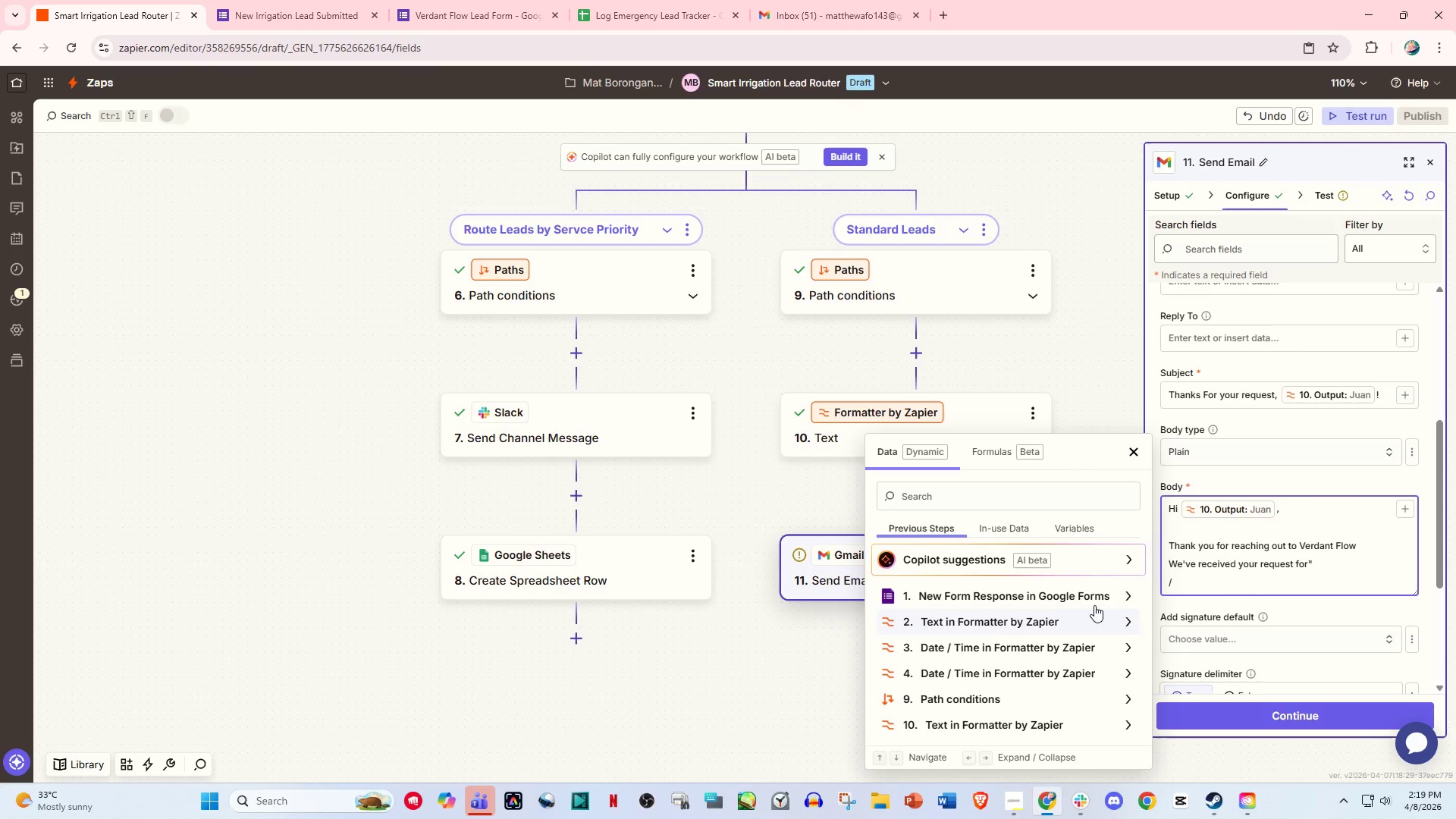 
left_click([1029, 598])
 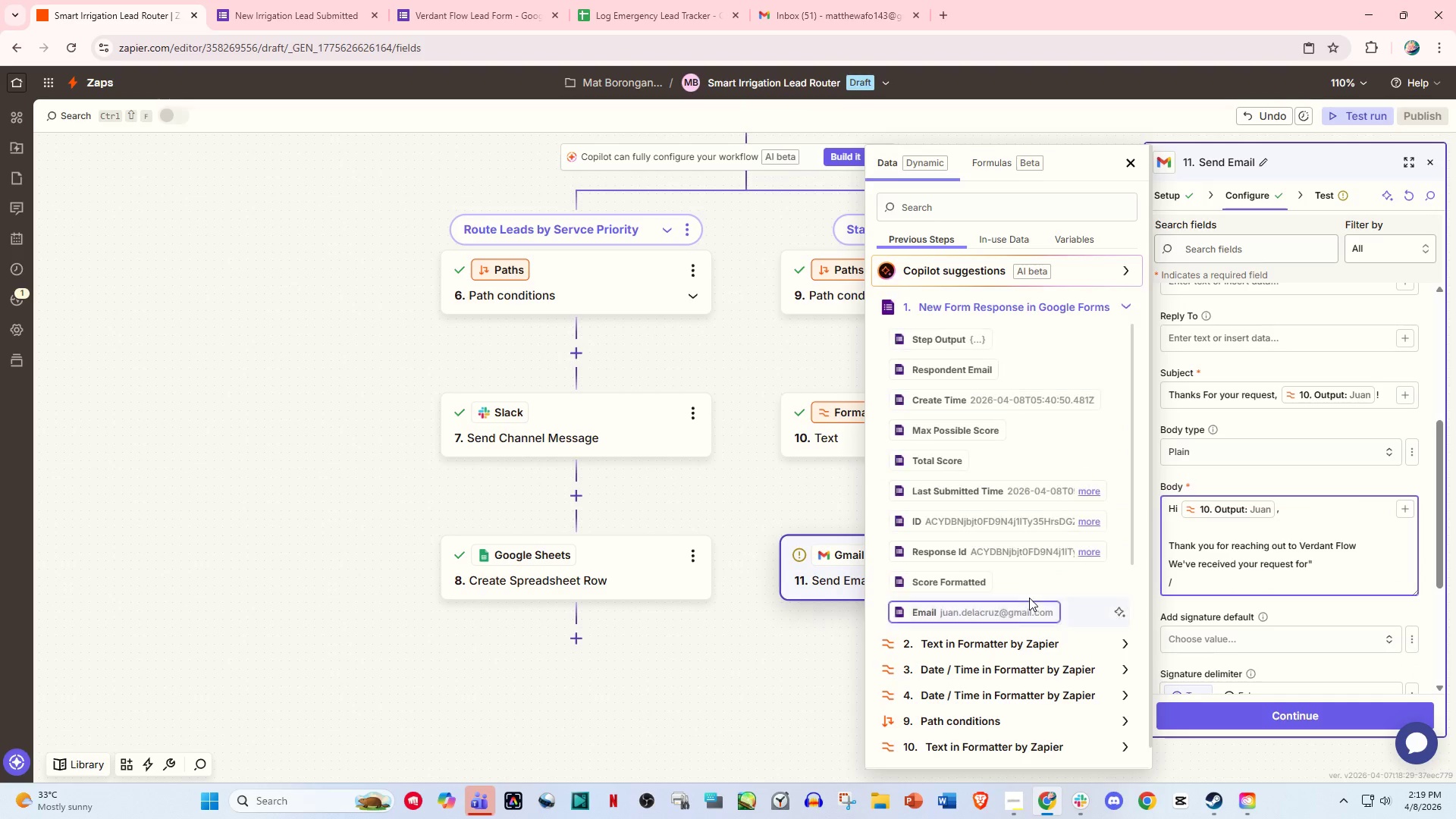 
scroll: coordinate [1009, 534], scroll_direction: down, amount: 4.0
 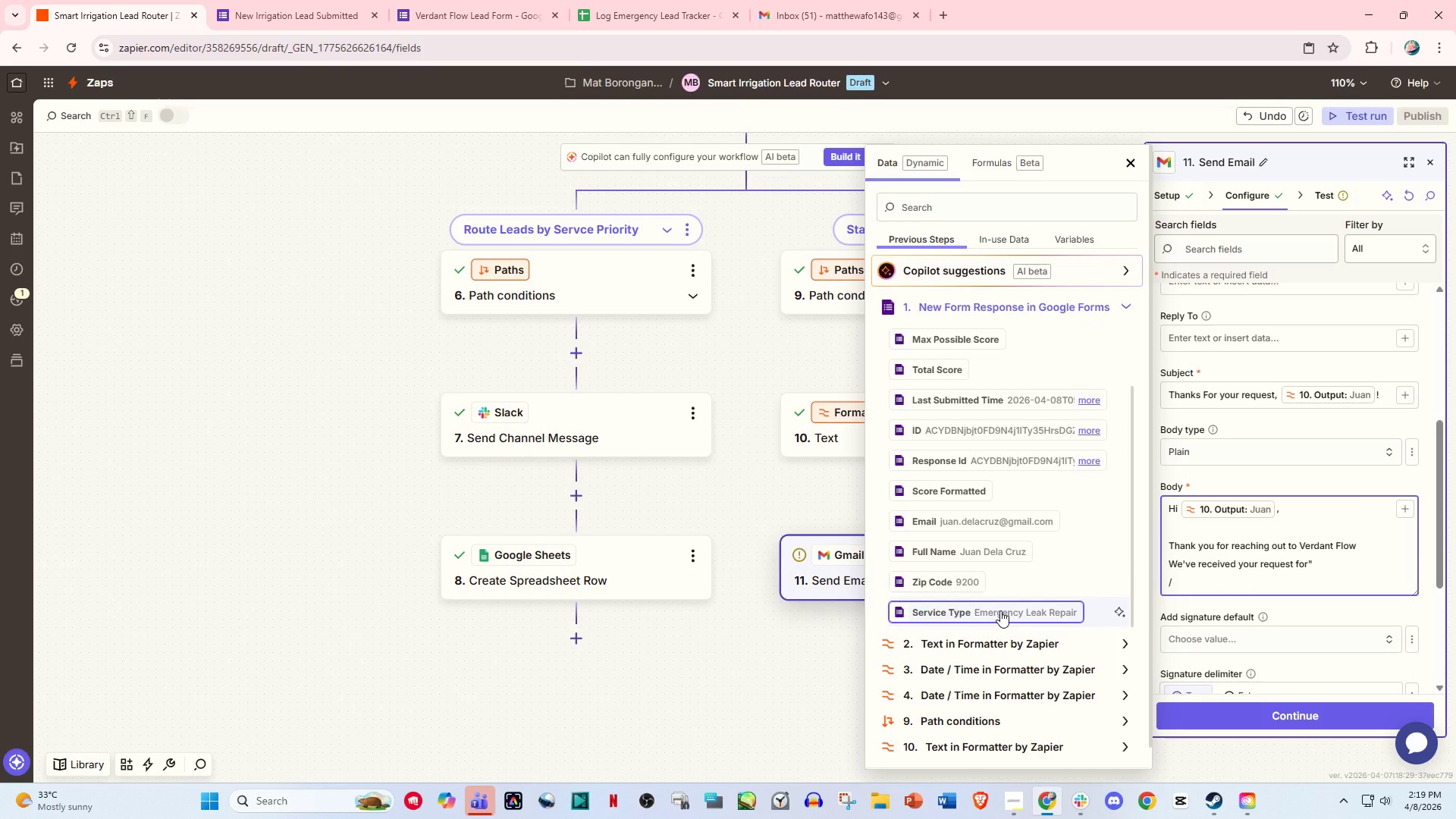 
left_click([1000, 610])
 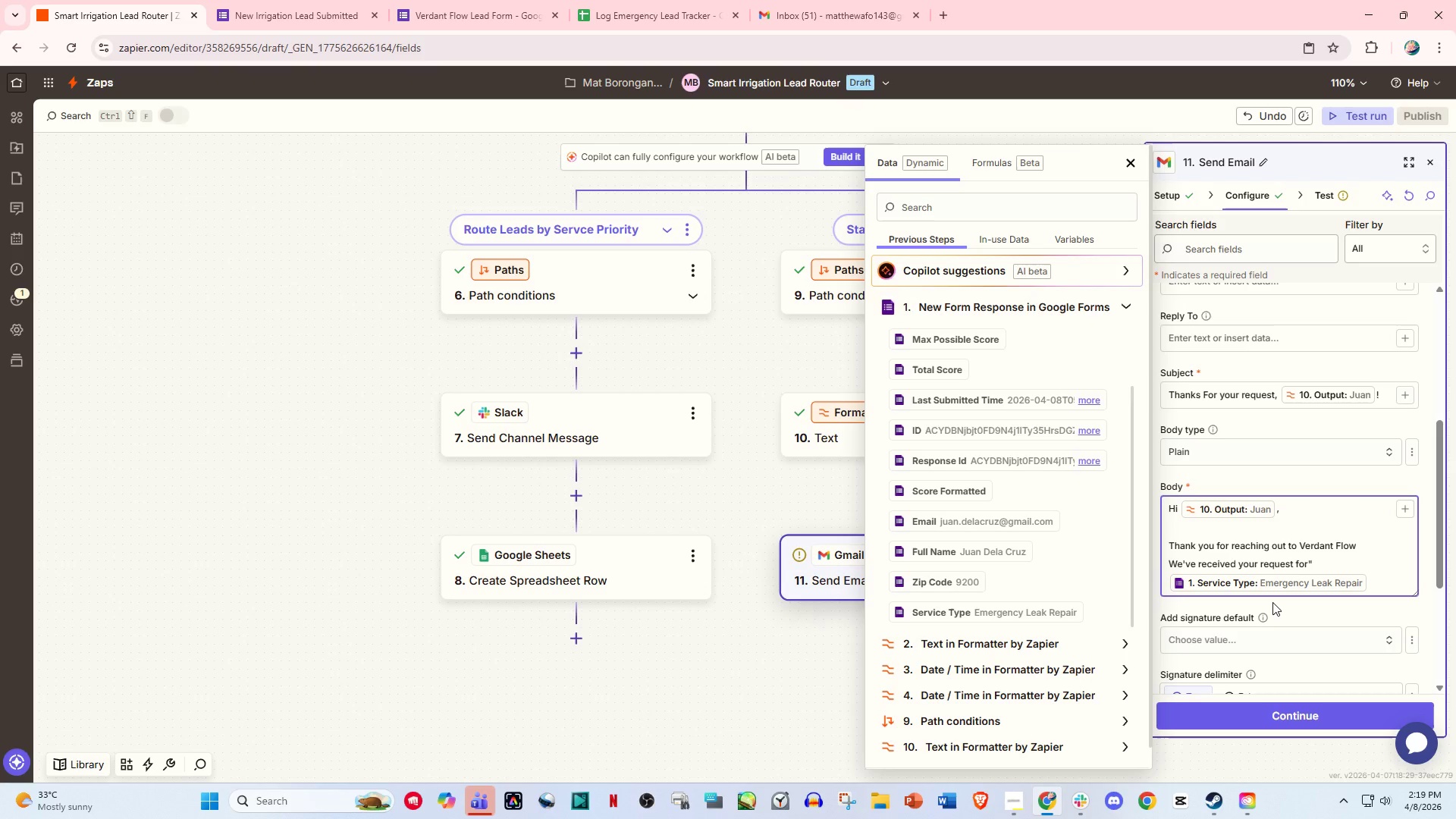 
key(Enter)
 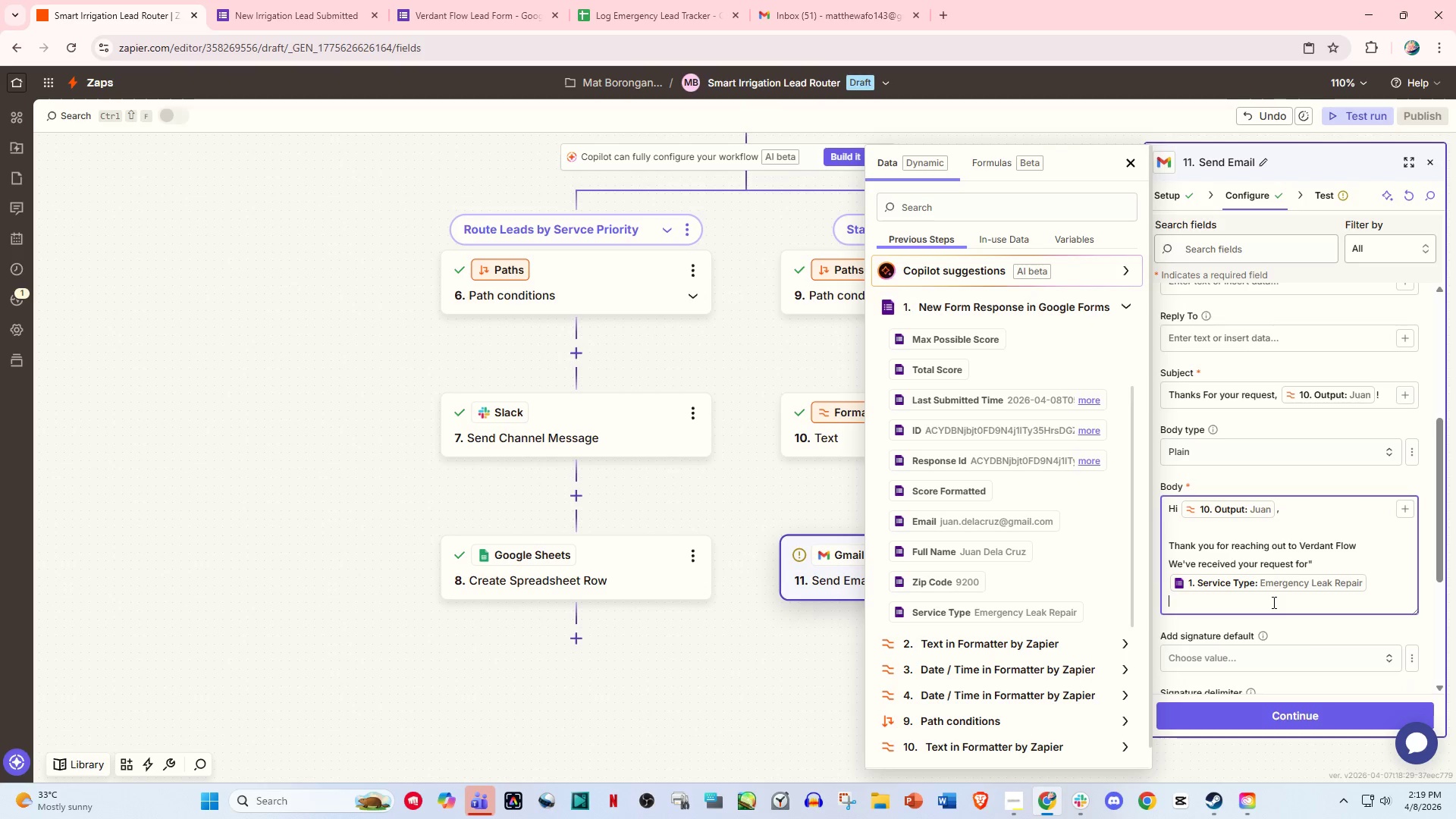 
wait(8.11)
 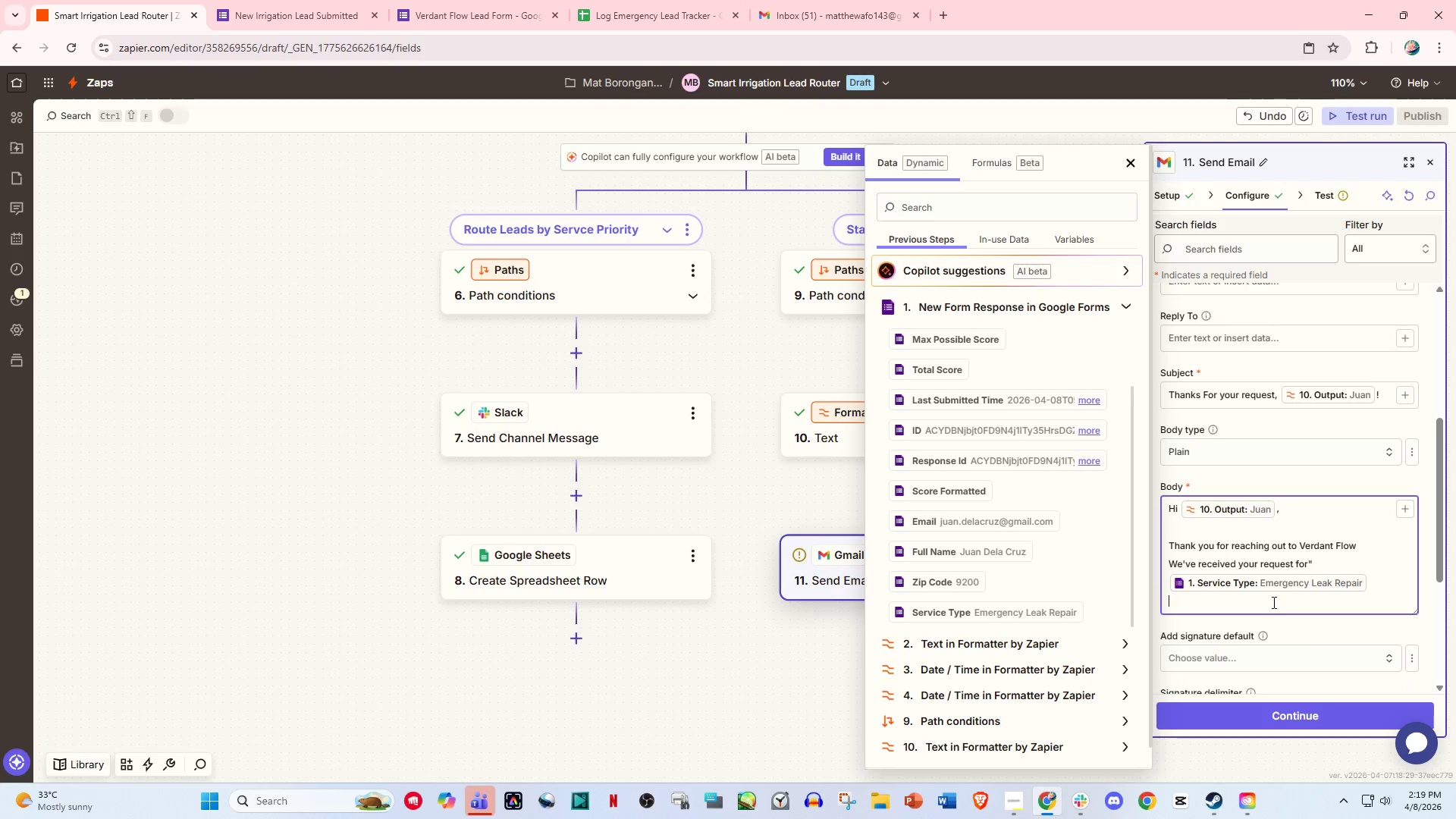 
key(Enter)
 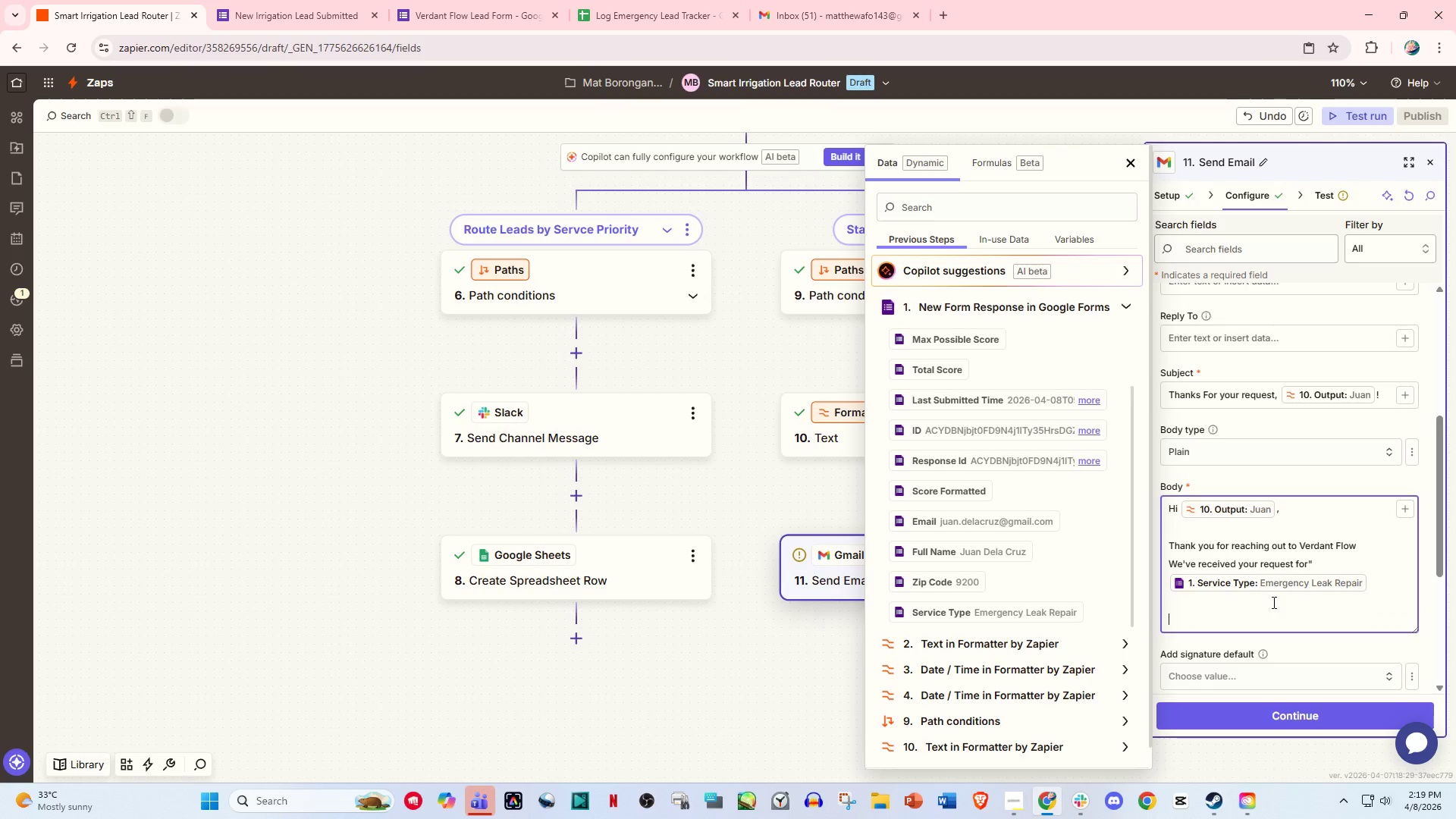 
type(PO)
key(Backspace)
type(ur team wioll )
key(Backspace)
key(Backspace)
key(Backspace)
key(Backspace)
type(ll follow up beofre)
key(Backspace)
key(Backspace)
key(Backspace)
key(Backspace)
type(fore")
key(Backspace)
type(:)
 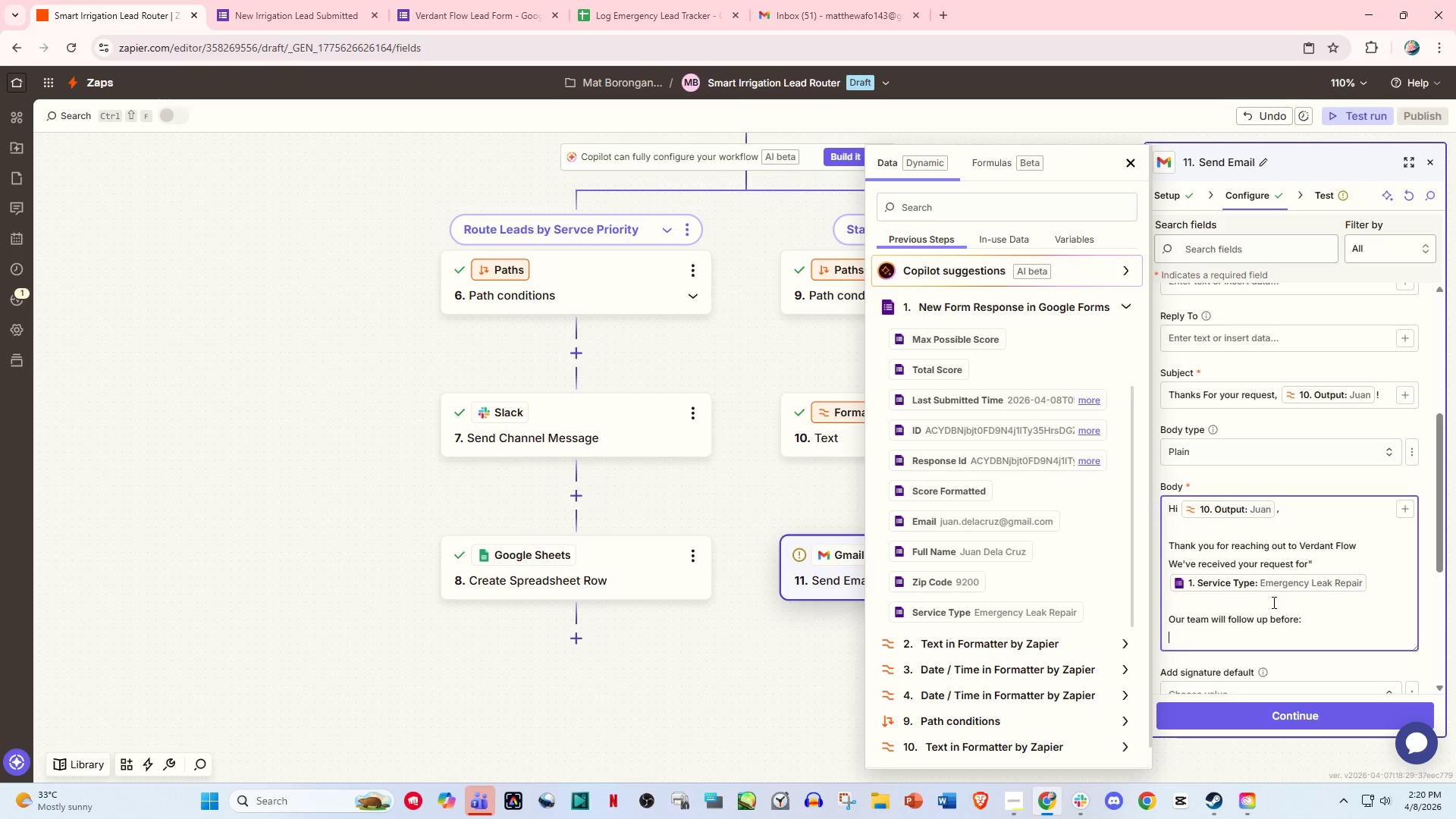 
key(Shift+Enter)
 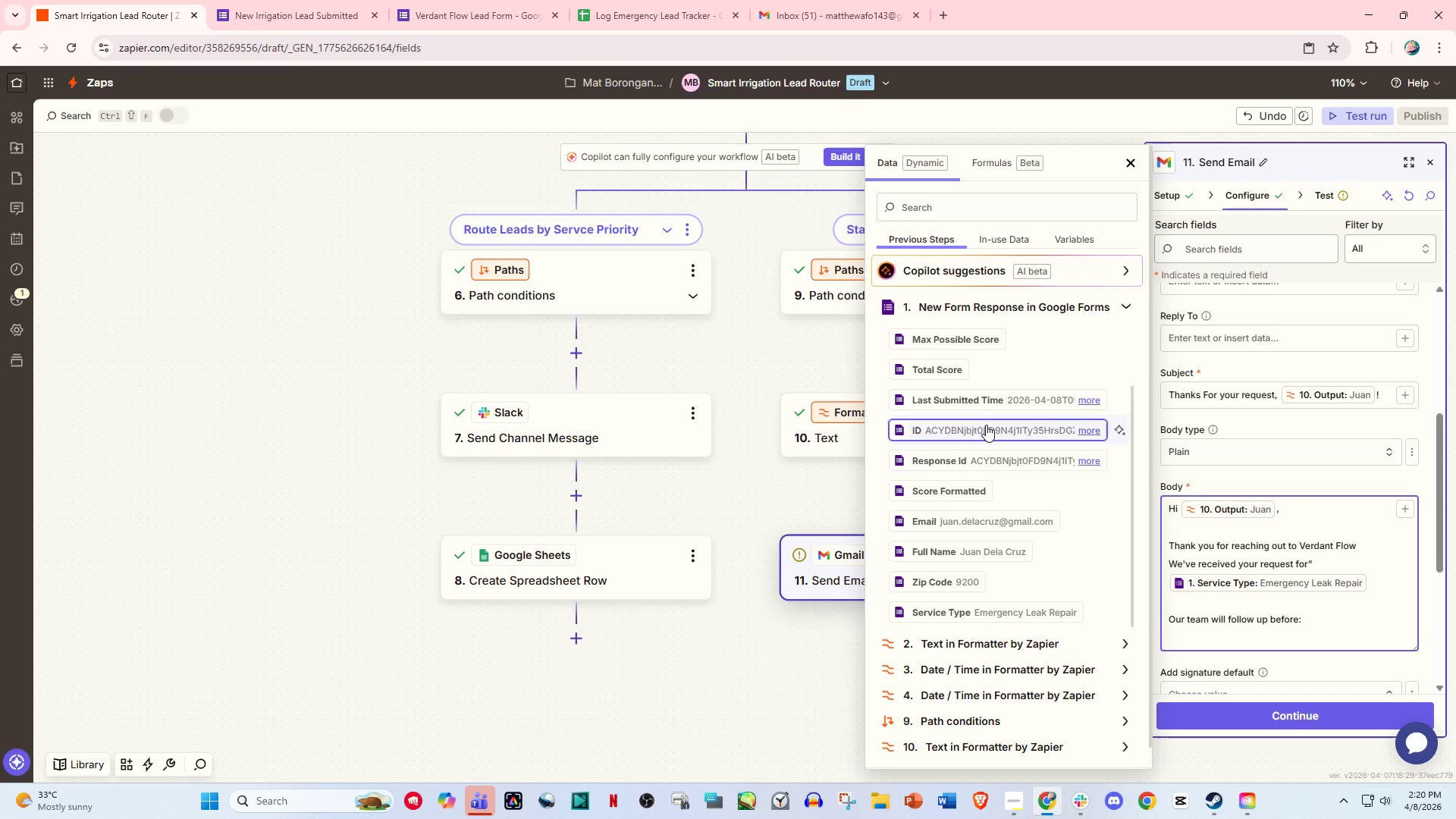 
key(Slash)
 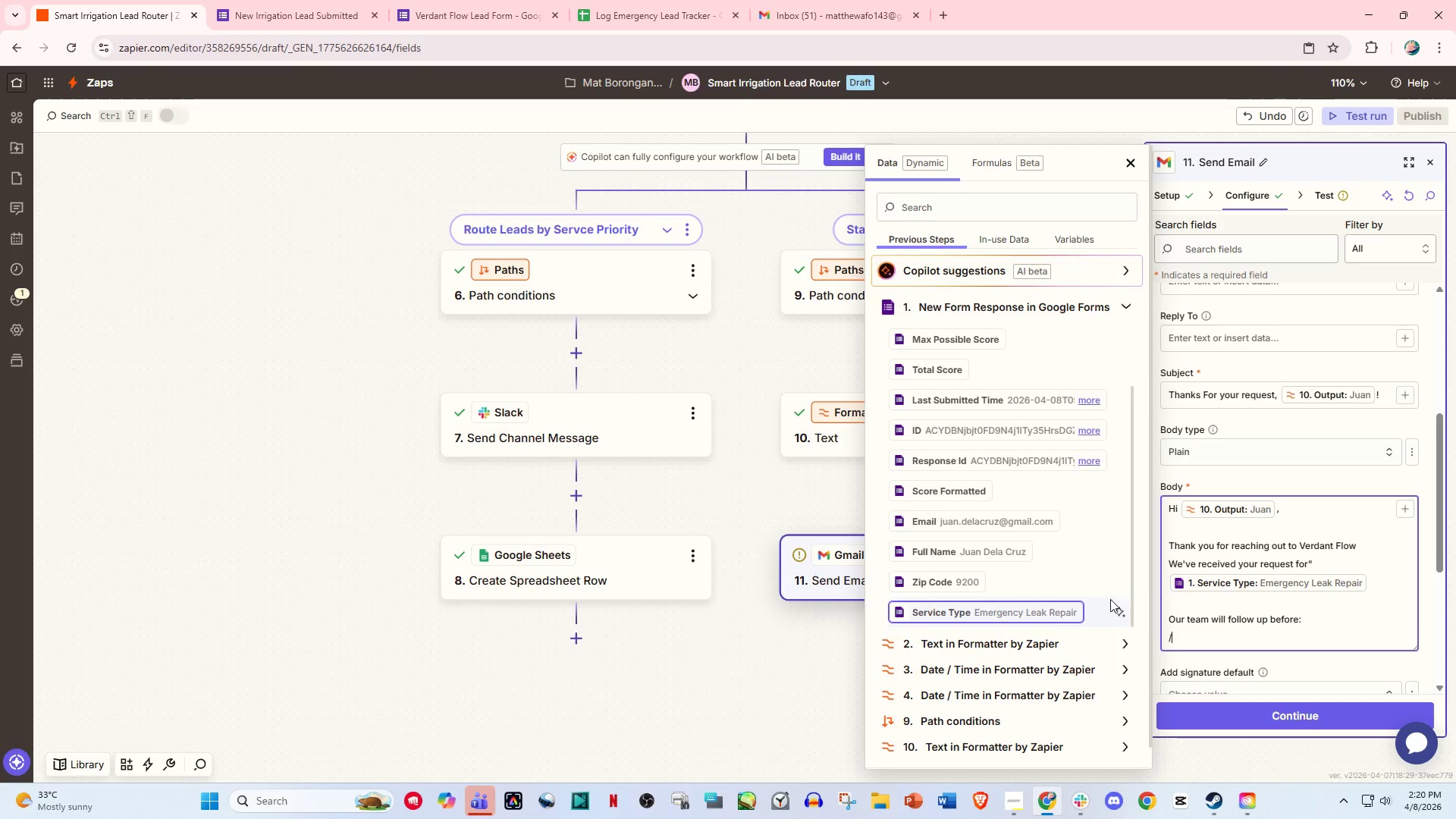 
scroll: coordinate [1052, 622], scroll_direction: down, amount: 3.0
 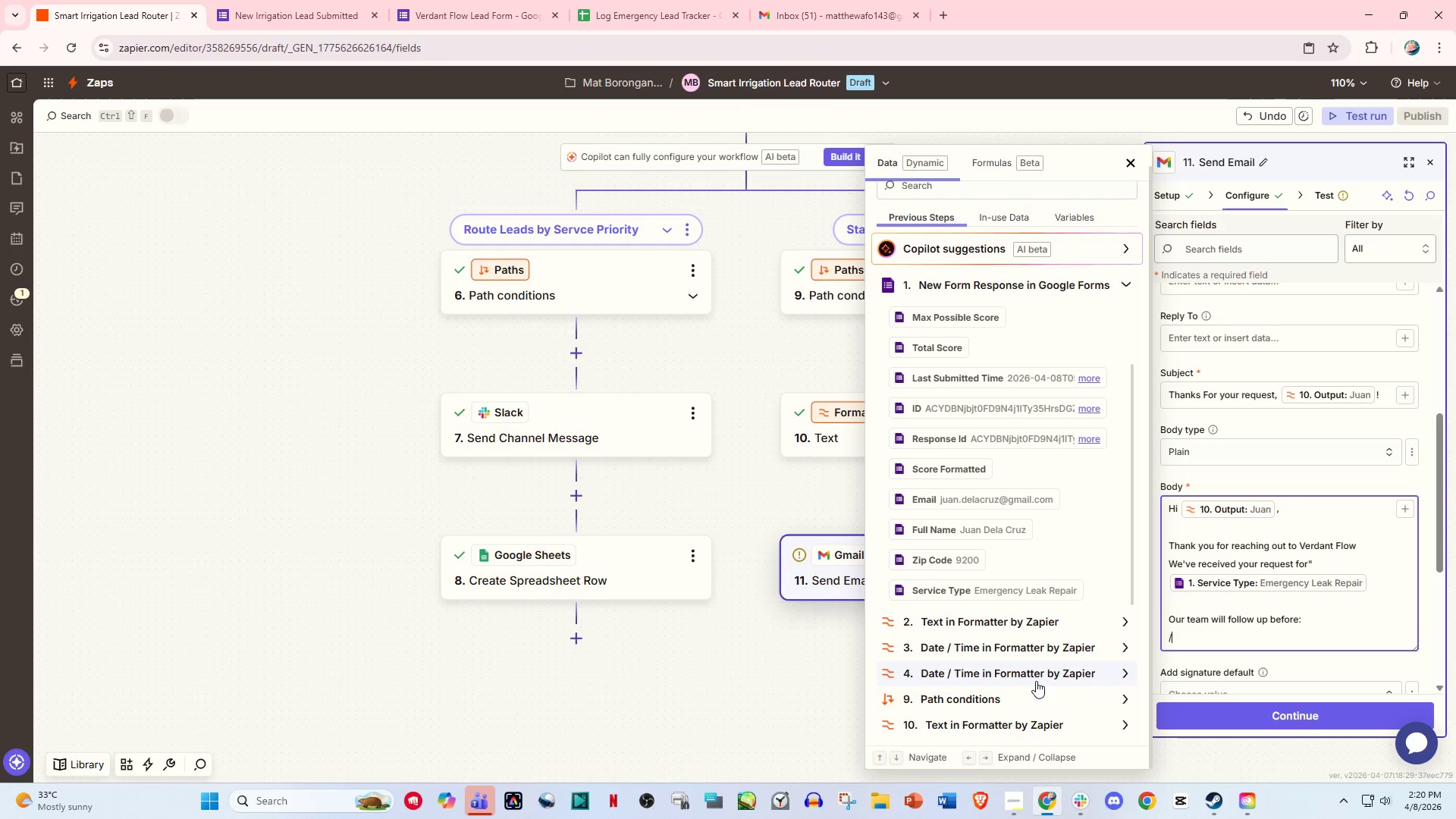 
left_click([1036, 681])
 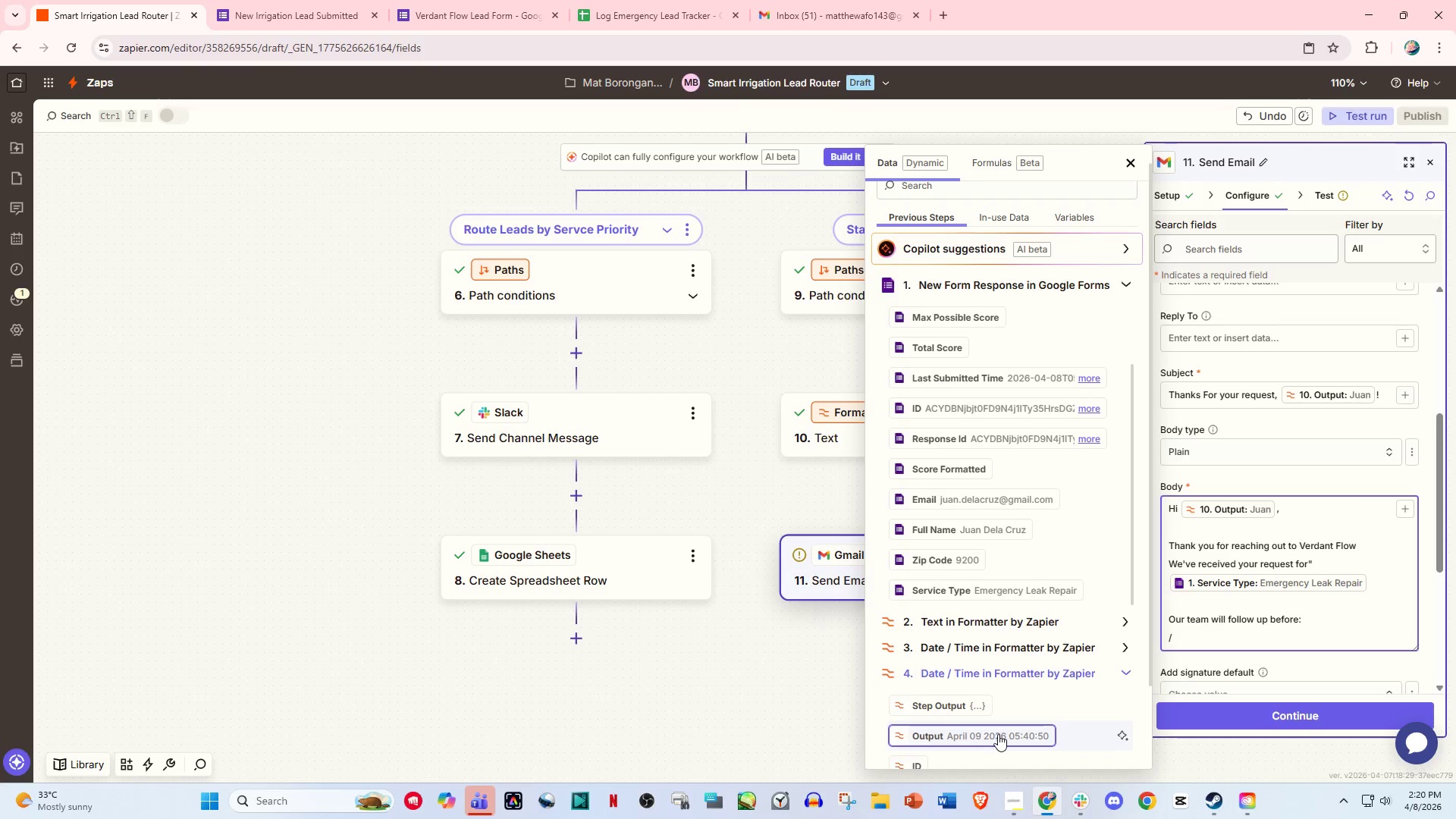 
left_click([998, 734])
 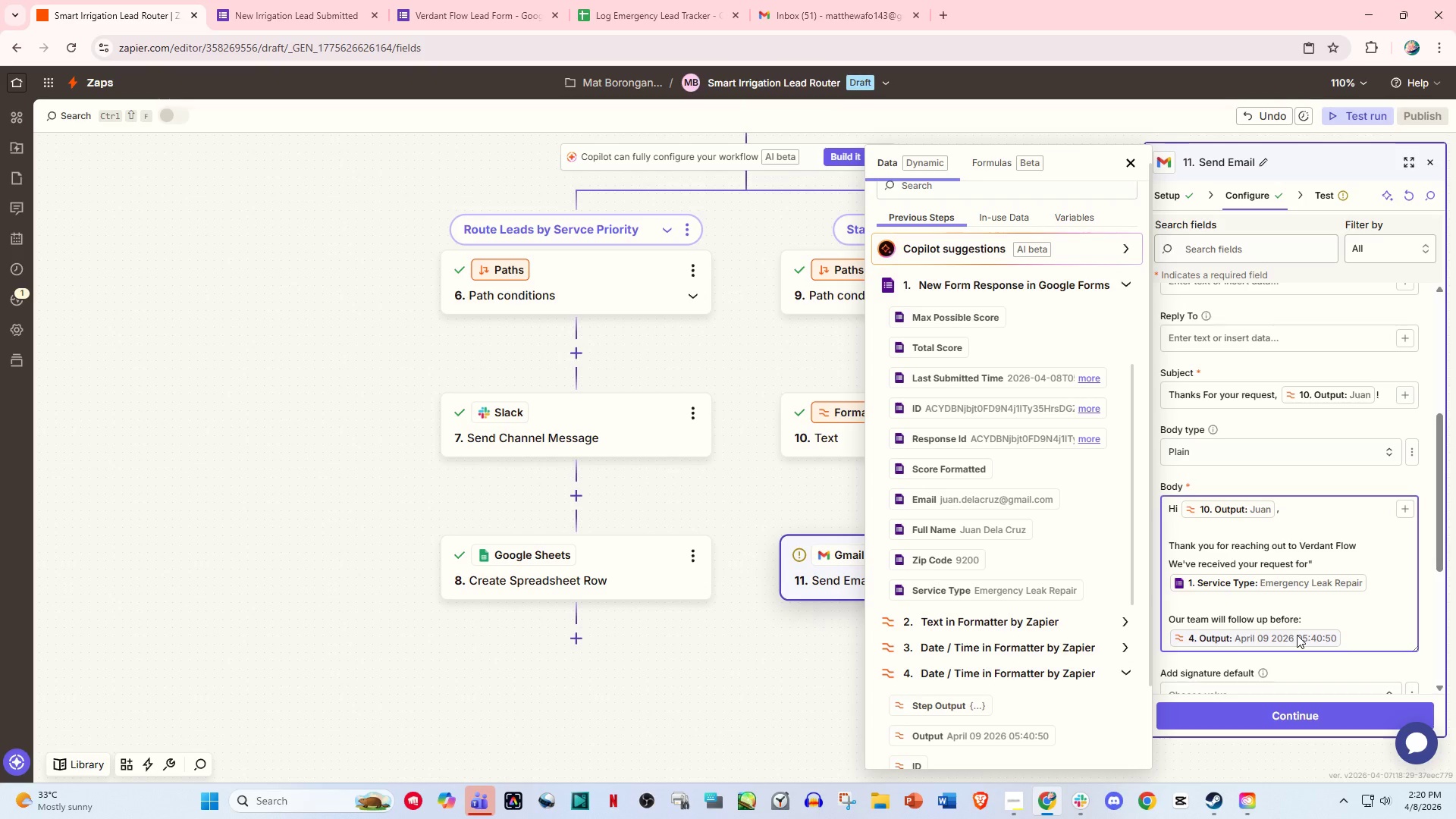 
key(Enter)
 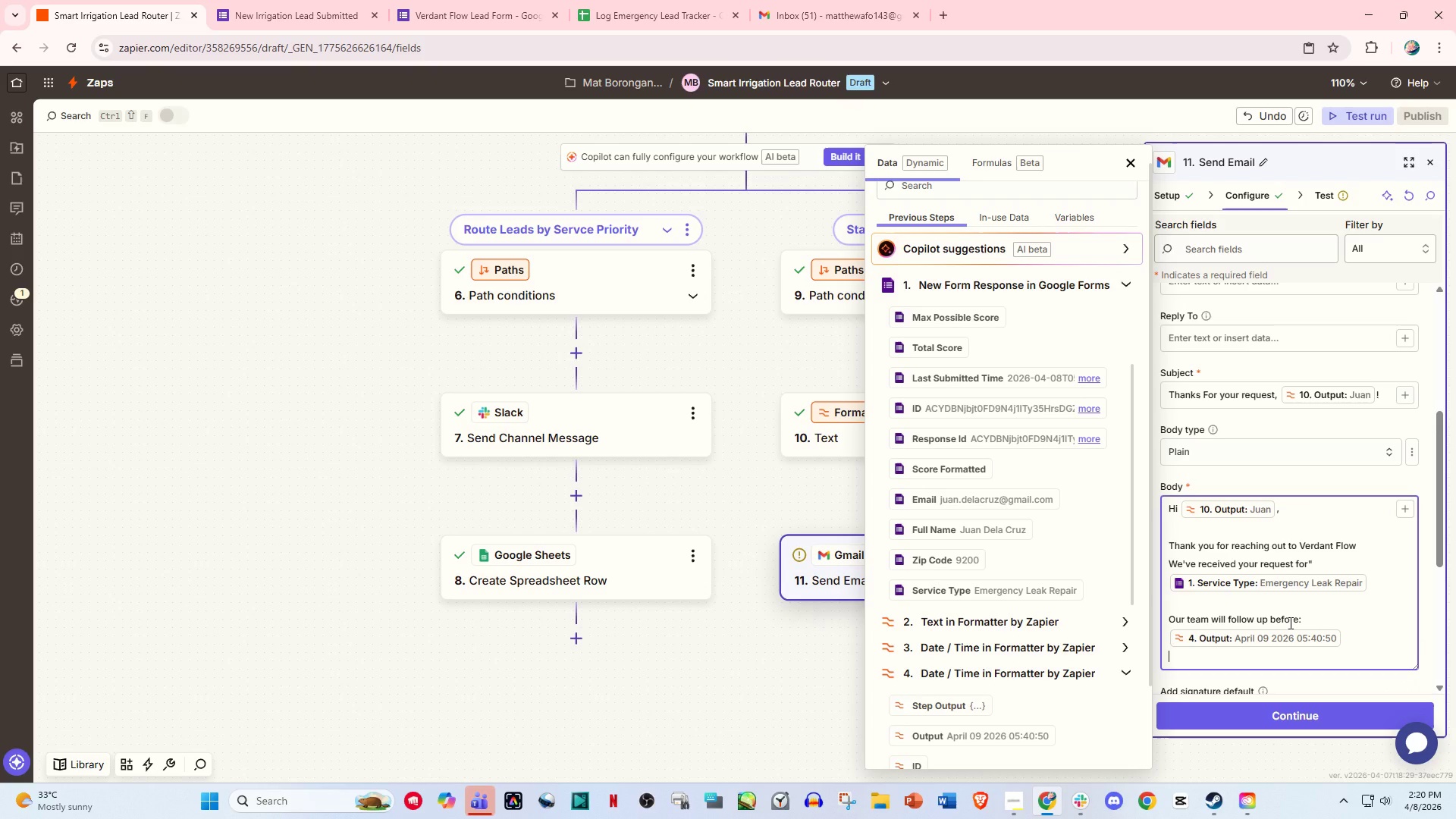 
key(Enter)
 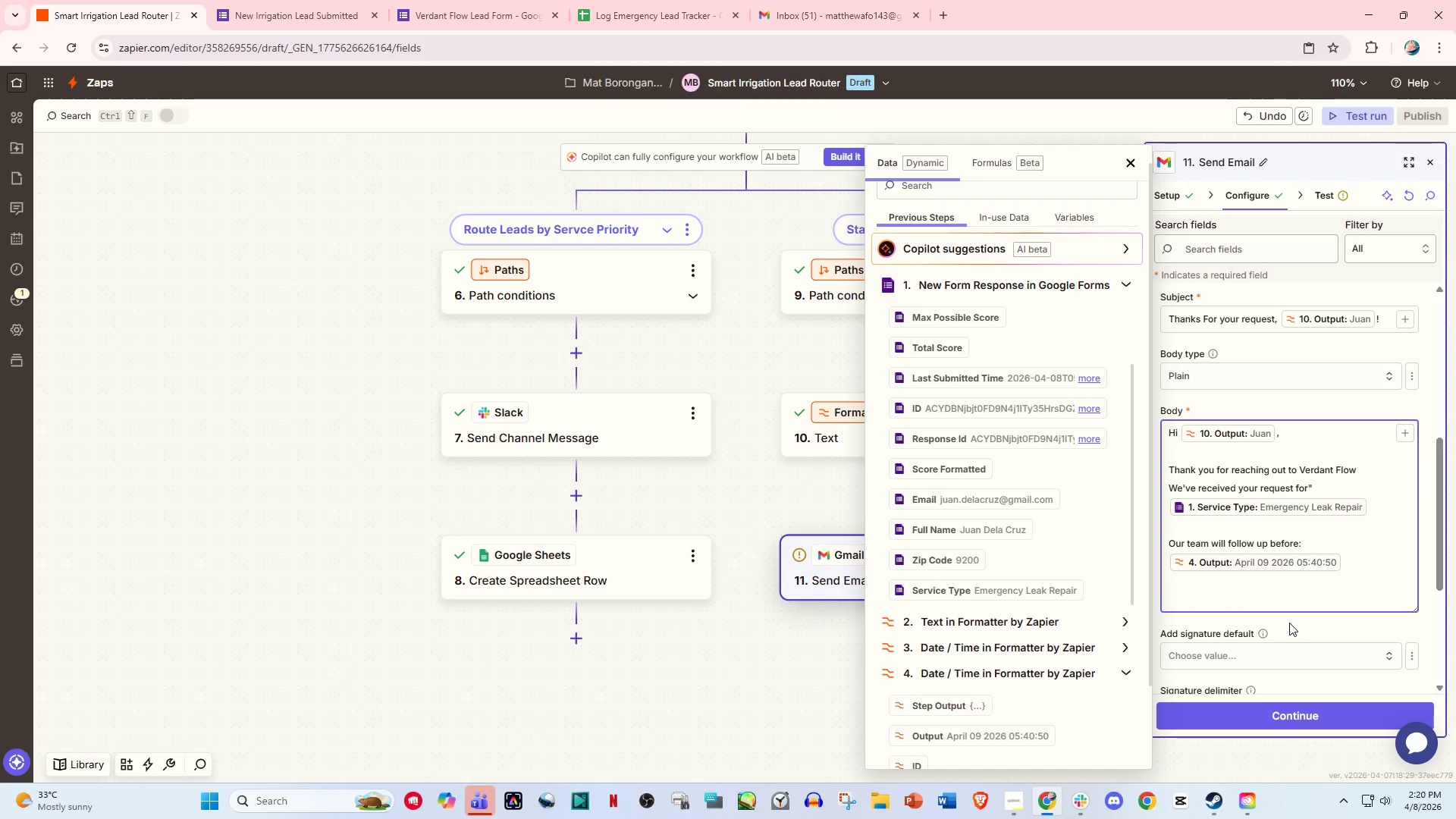 
scroll: coordinate [1289, 623], scroll_direction: down, amount: 1.0
 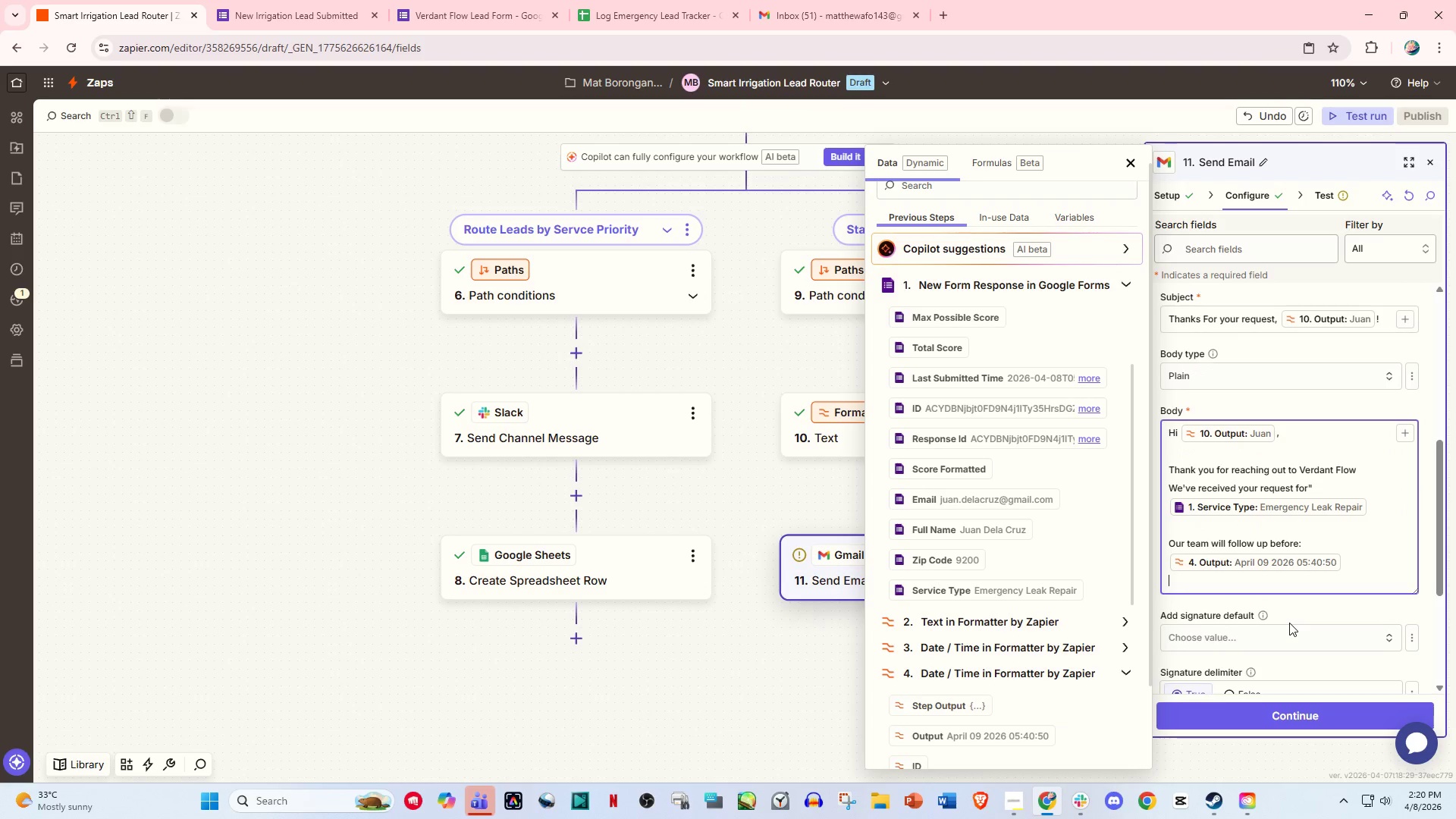 
type(Wer a)
key(Backspace)
key(Backspace)
key(Backspace)
type( appreciate your patience!)
 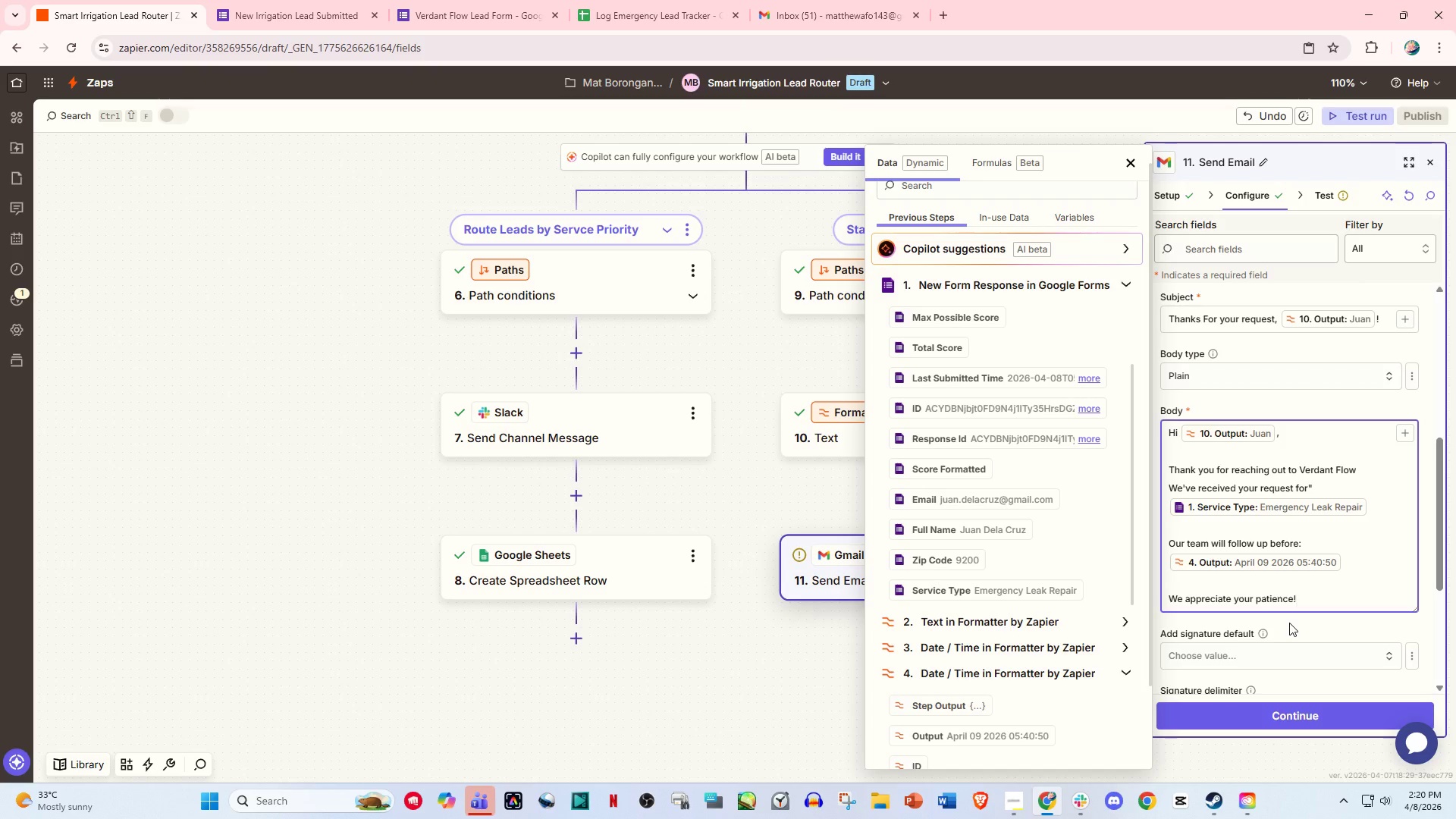 
key(Enter)
 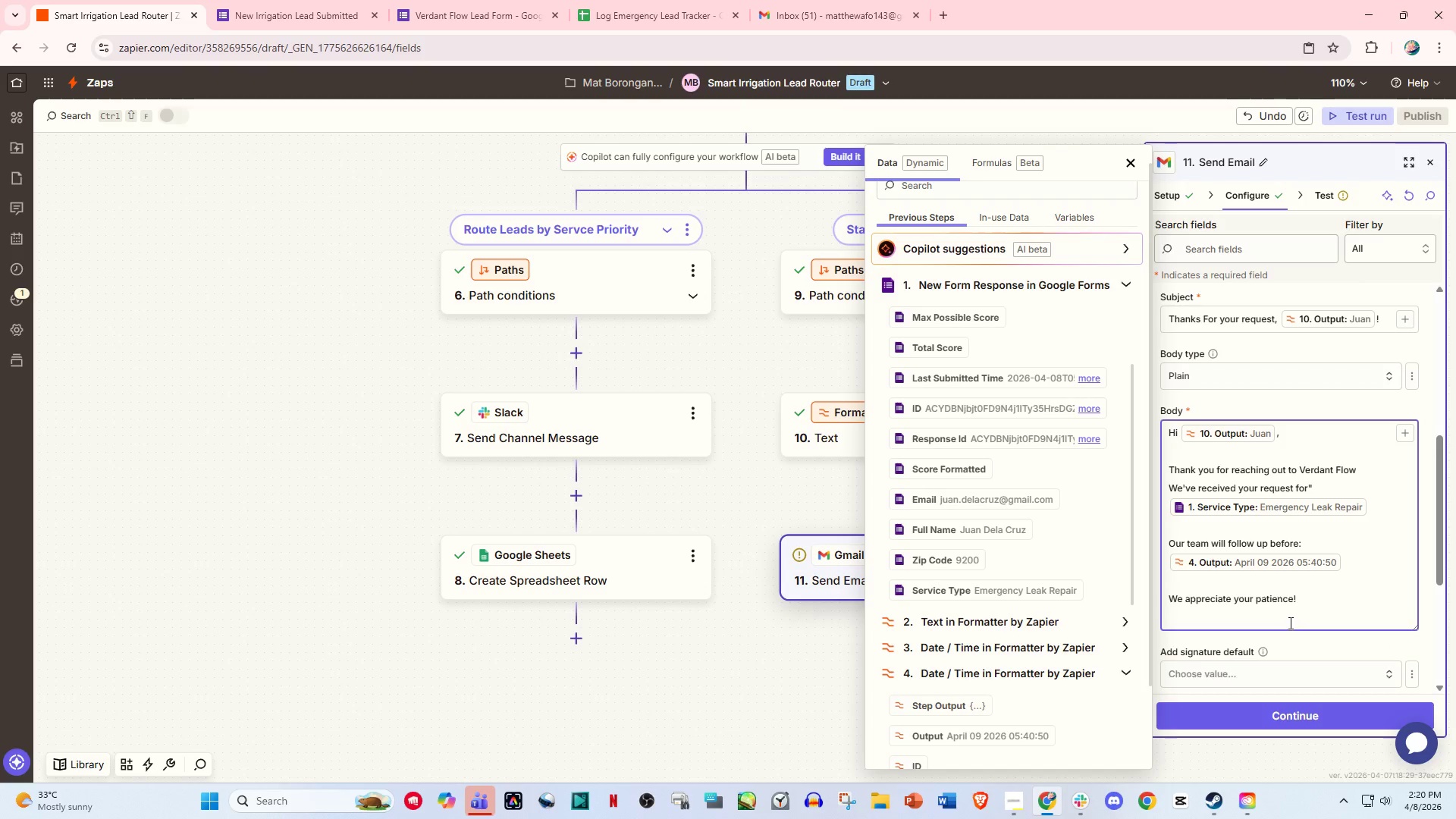 
type(-Verdant Flow Team)
 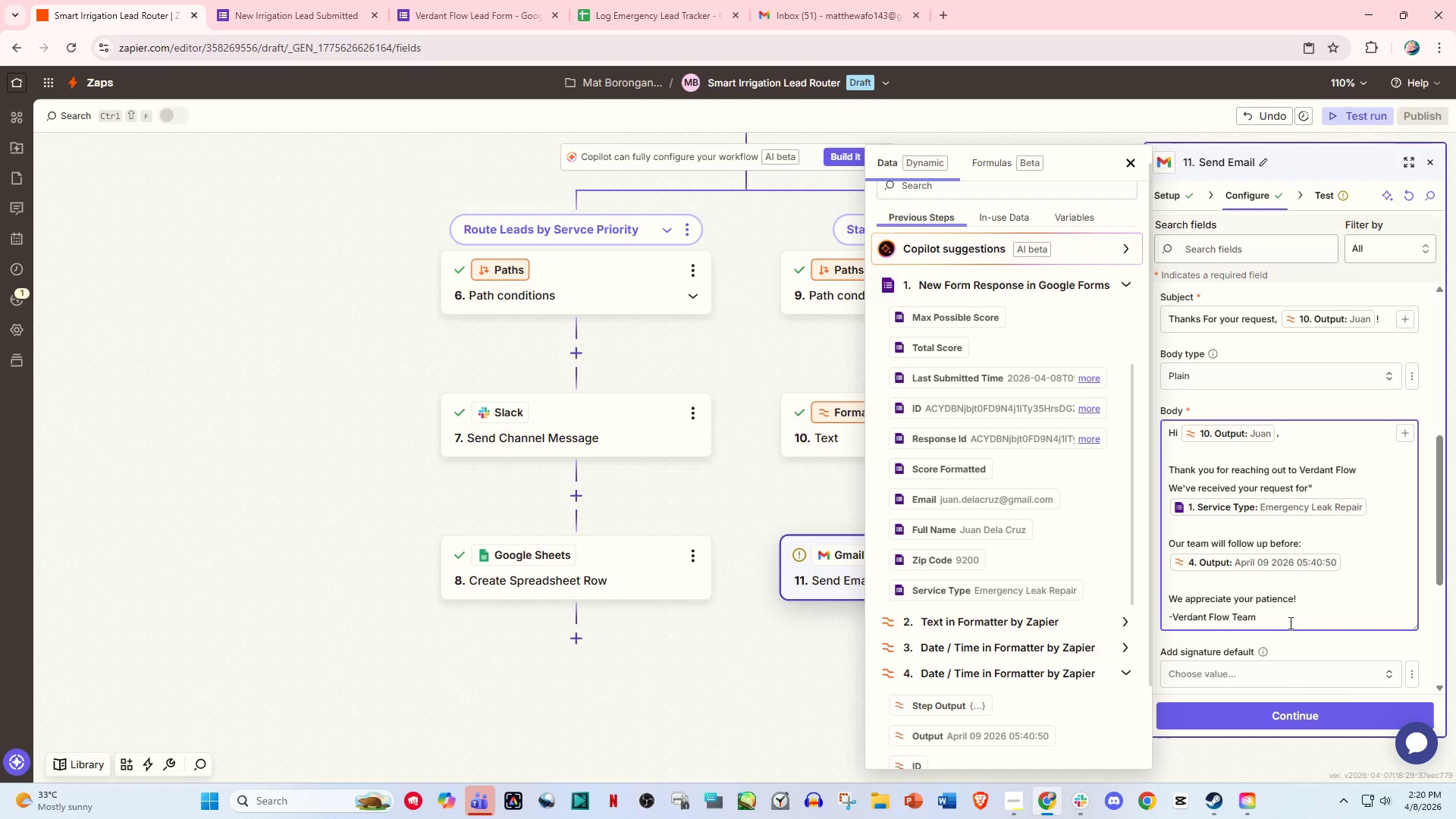 
left_click([1295, 711])
 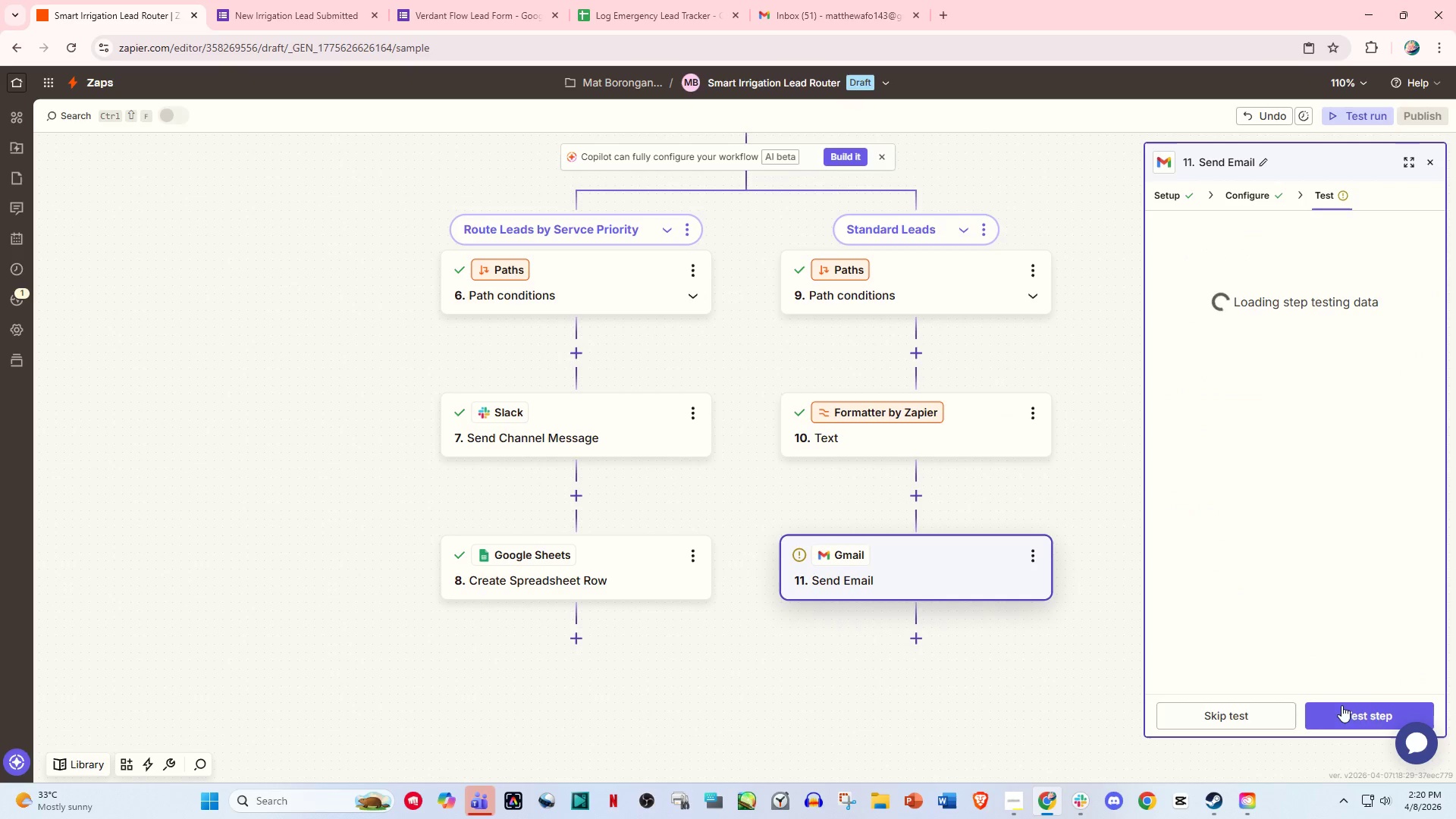 
left_click([1373, 708])
 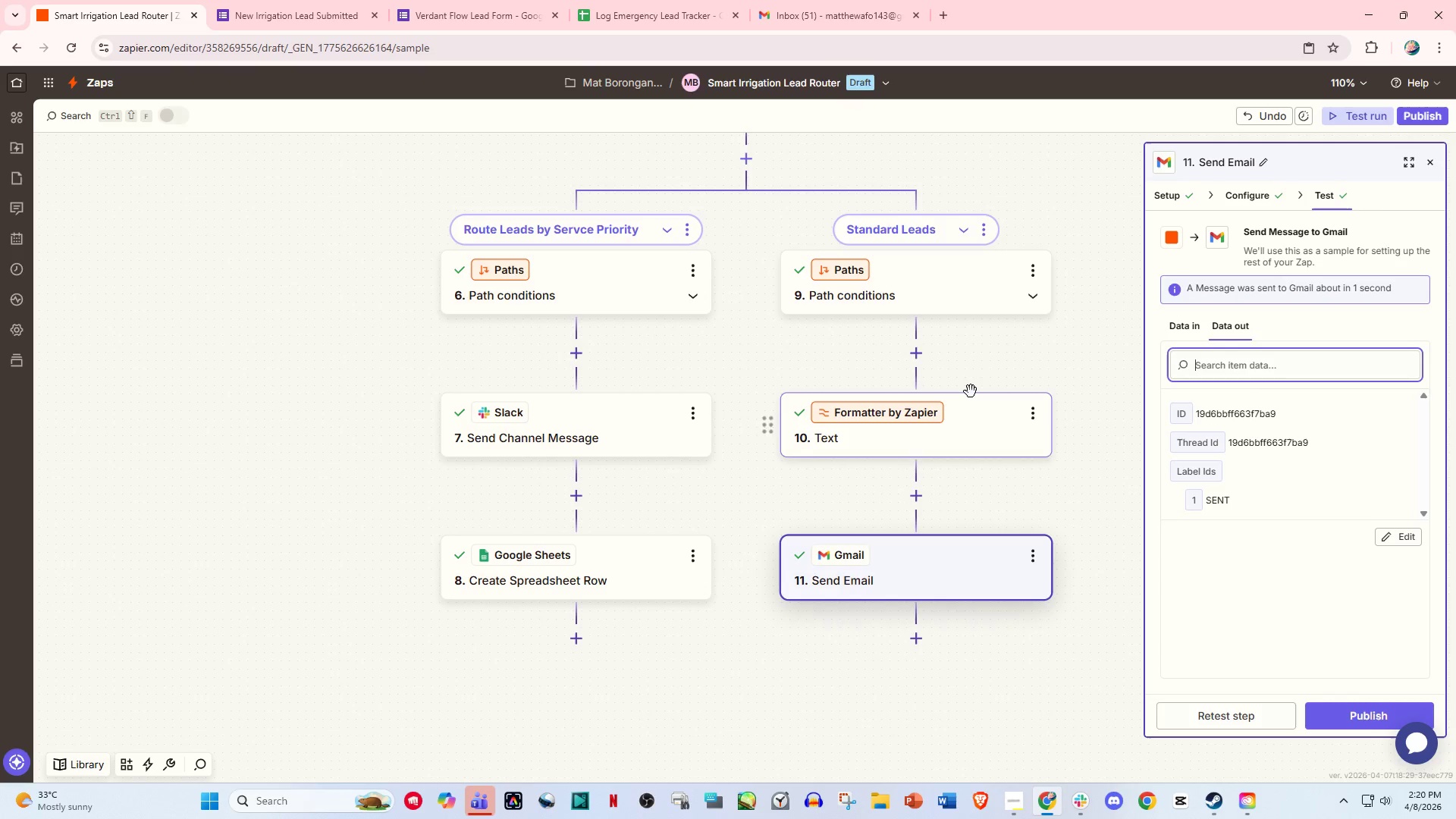 
wait(16.05)
 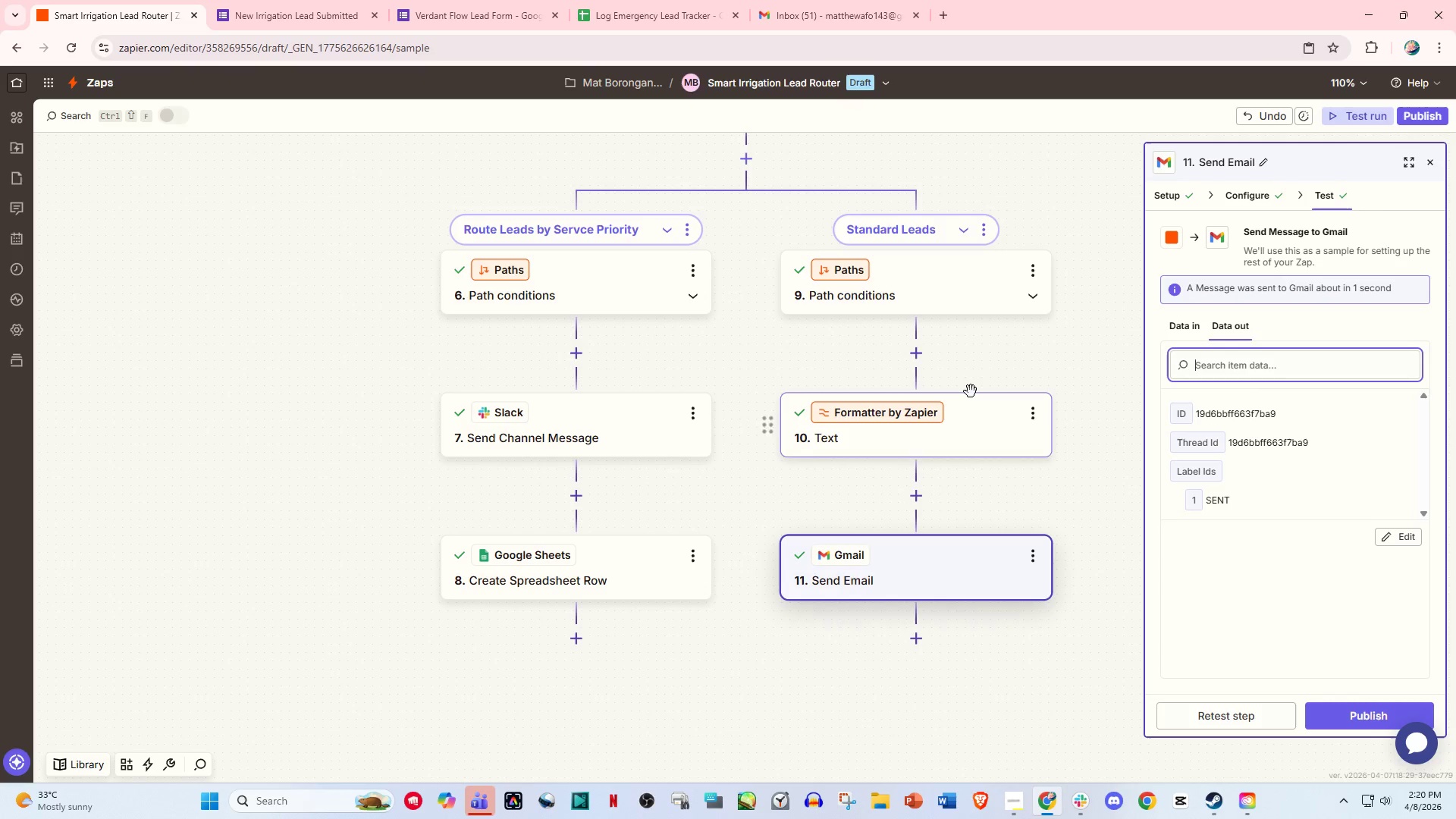 
scroll: coordinate [937, 553], scroll_direction: down, amount: 2.0
 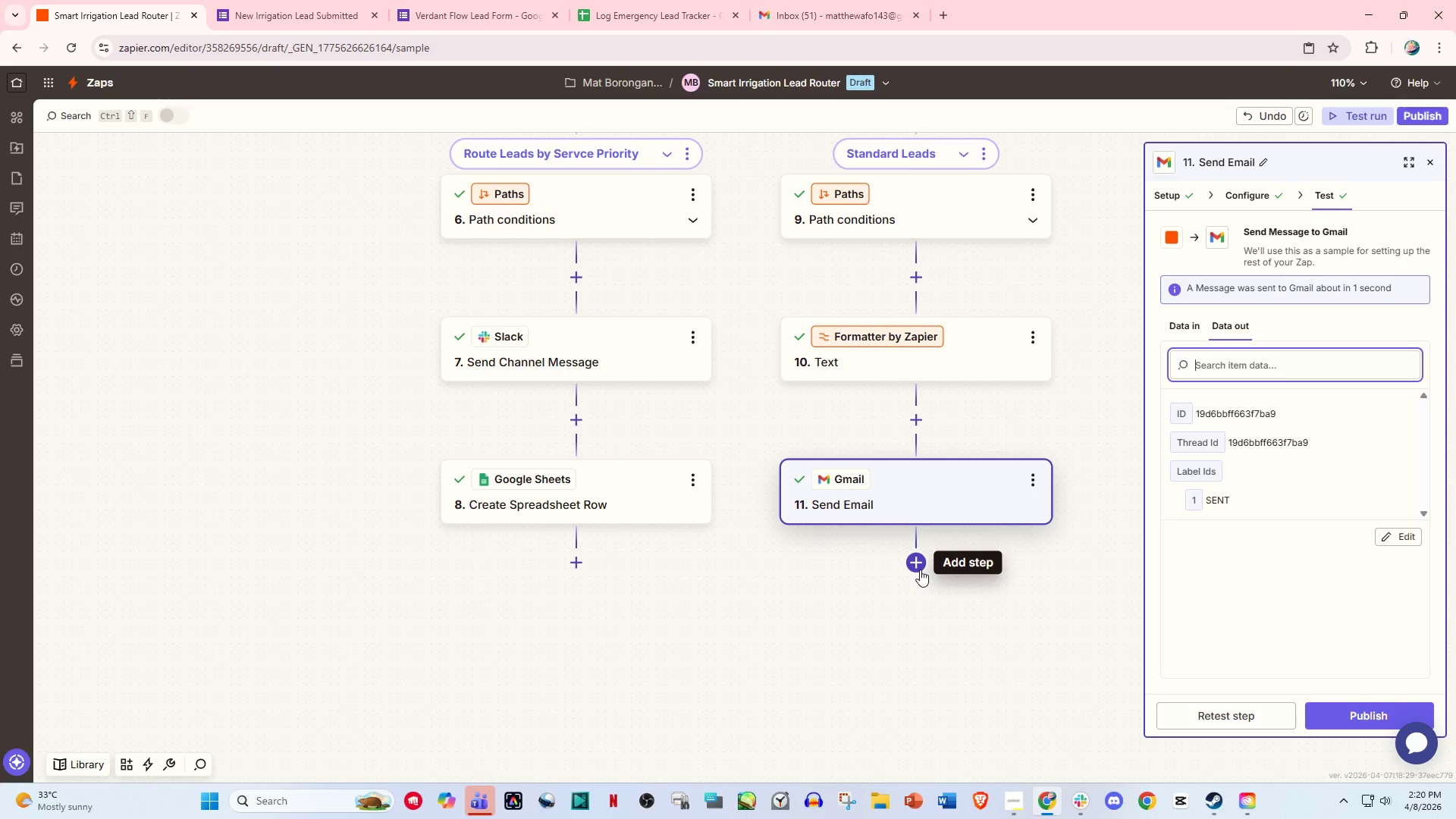 
left_click([924, 569])
 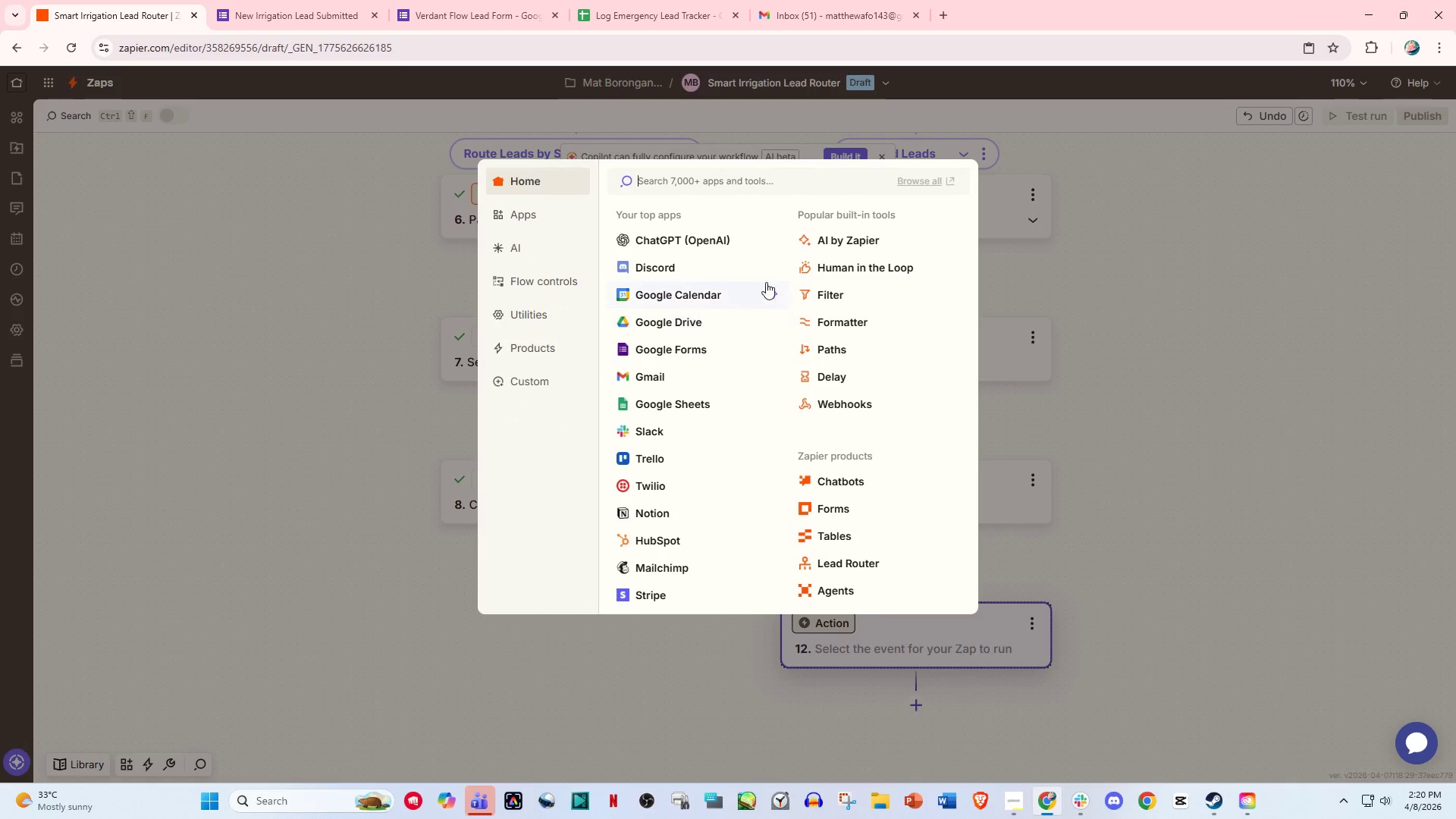 
left_click([701, 399])
 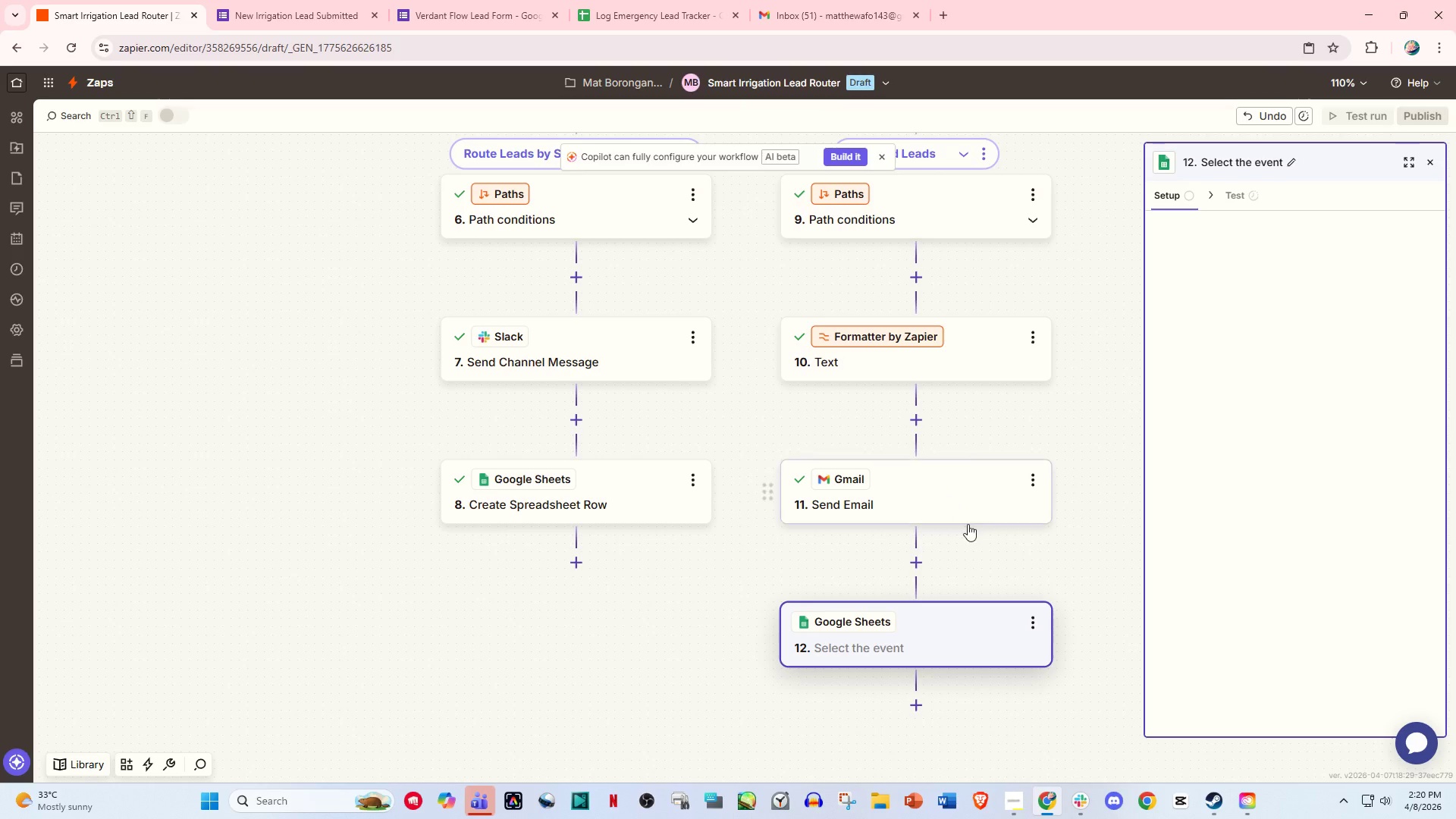 
scroll: coordinate [968, 537], scroll_direction: down, amount: 3.0
 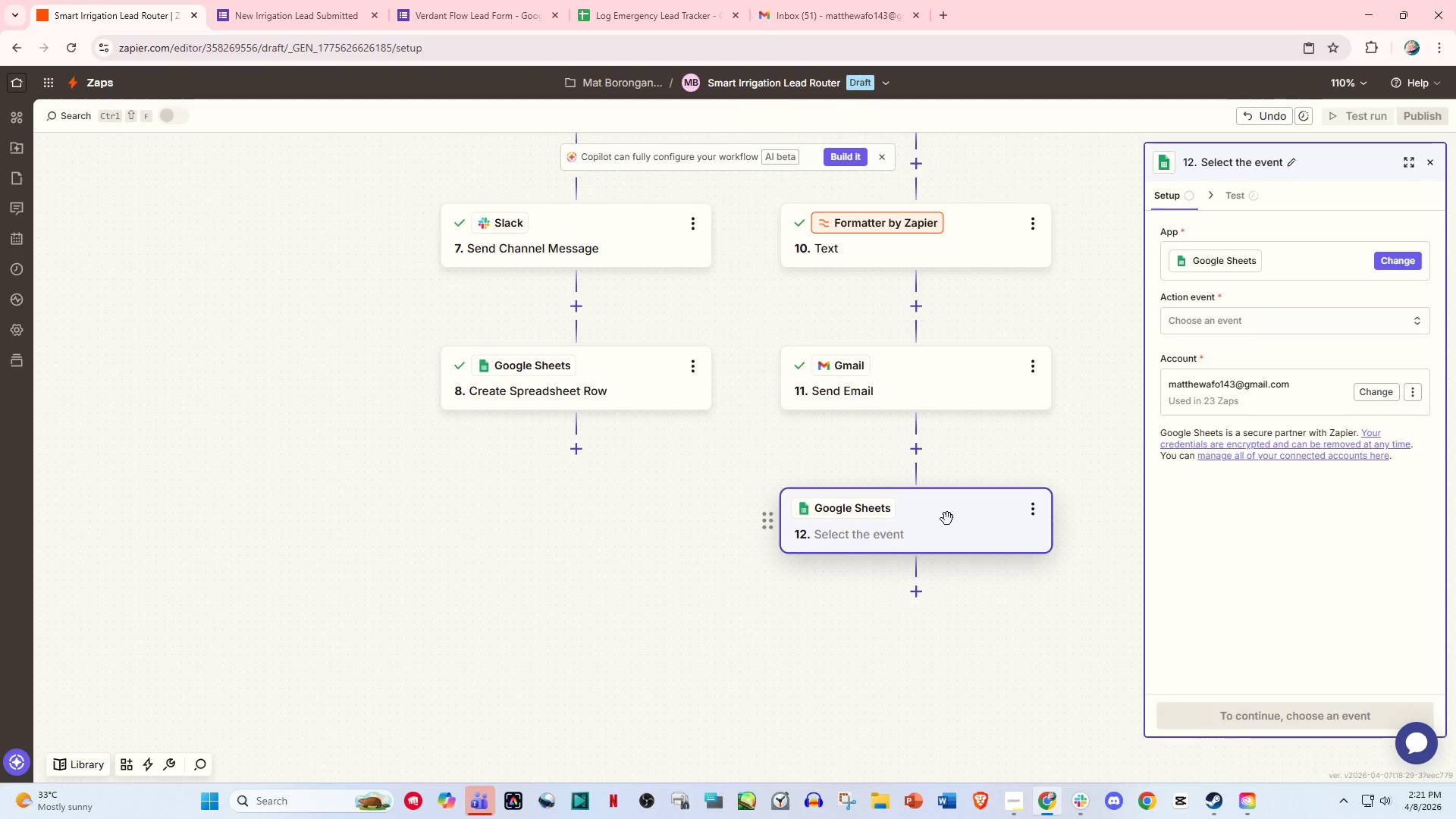 
left_click([906, 505])
 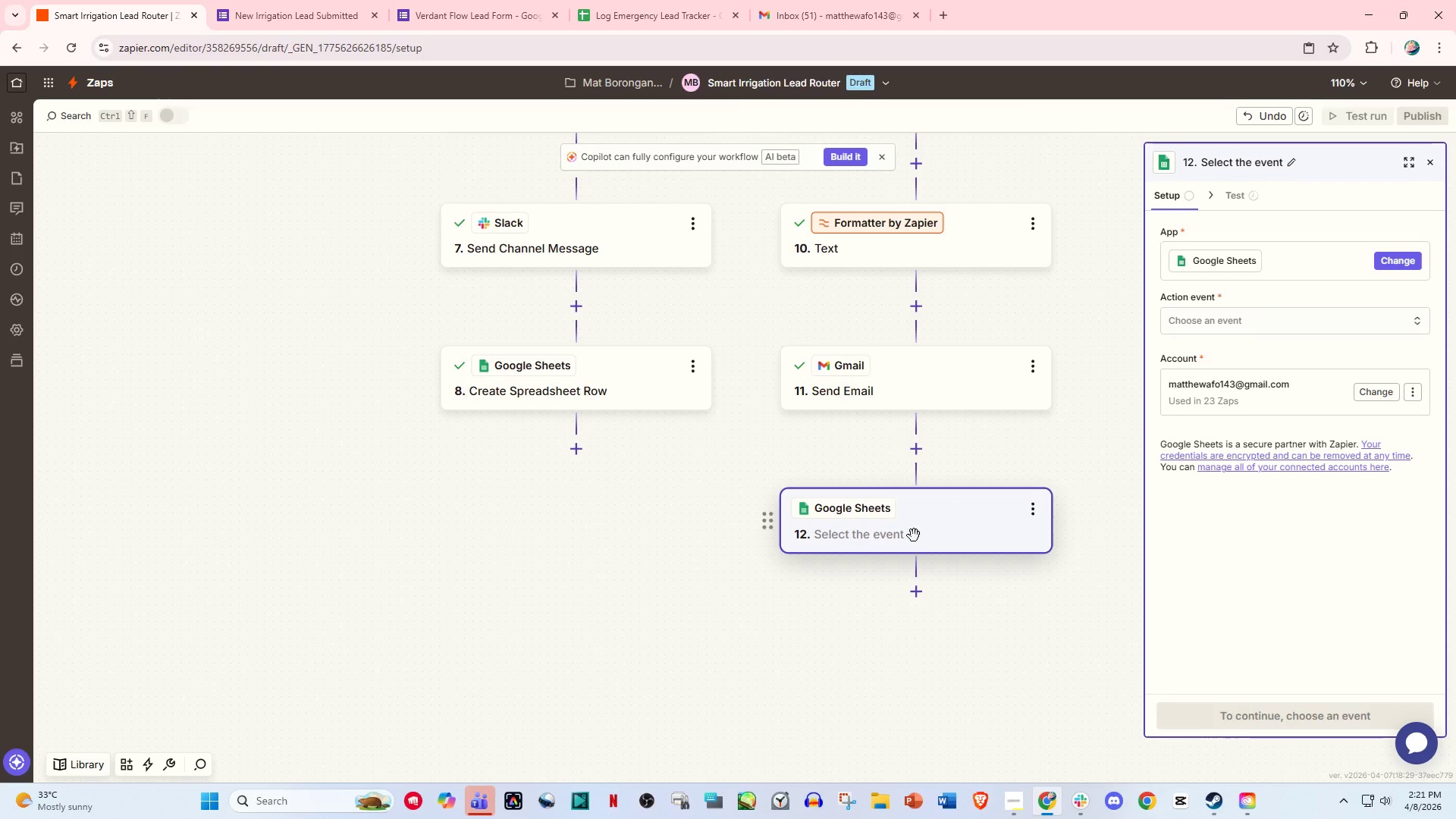 
left_click([914, 535])
 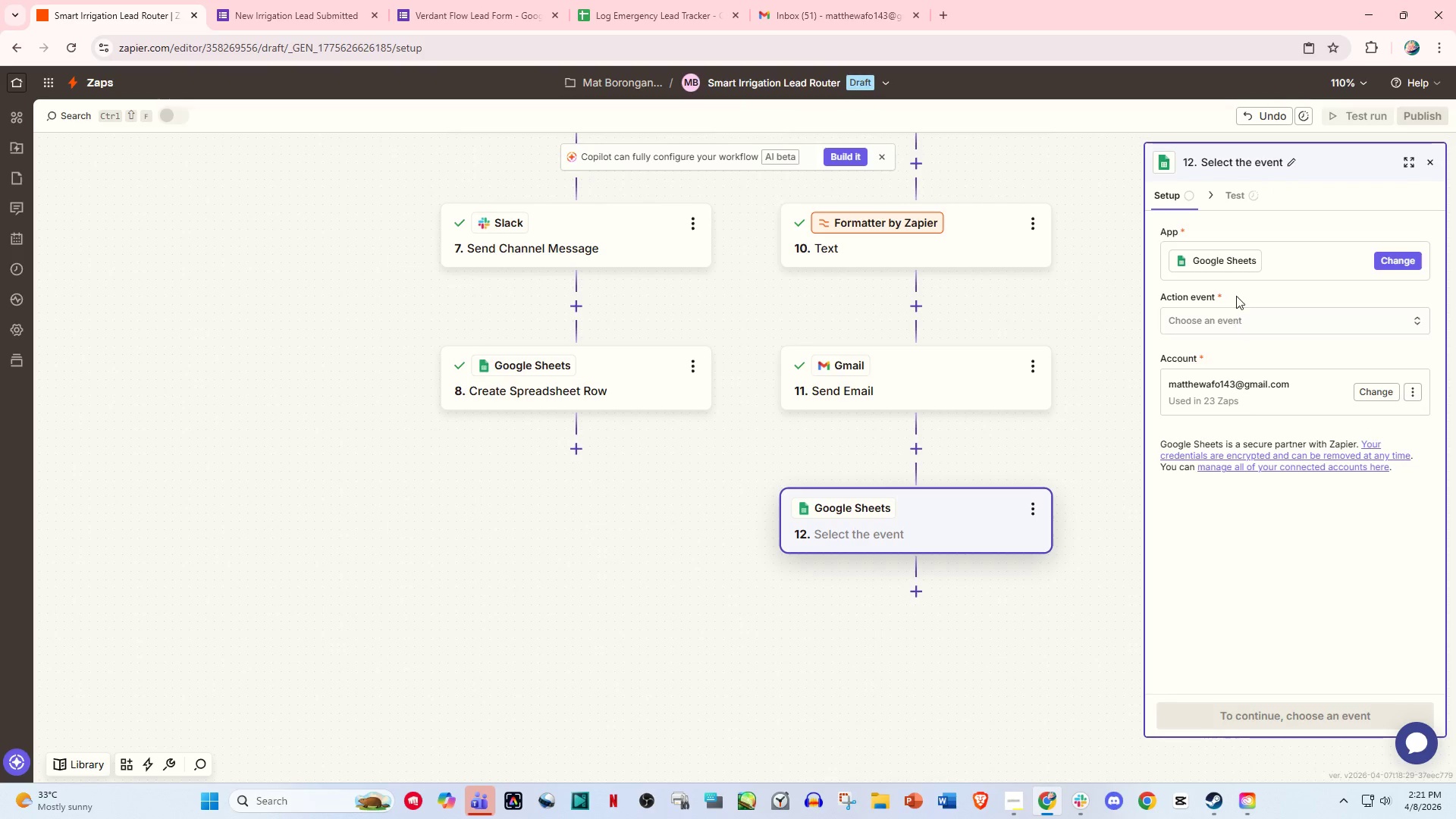 
left_click([1208, 319])
 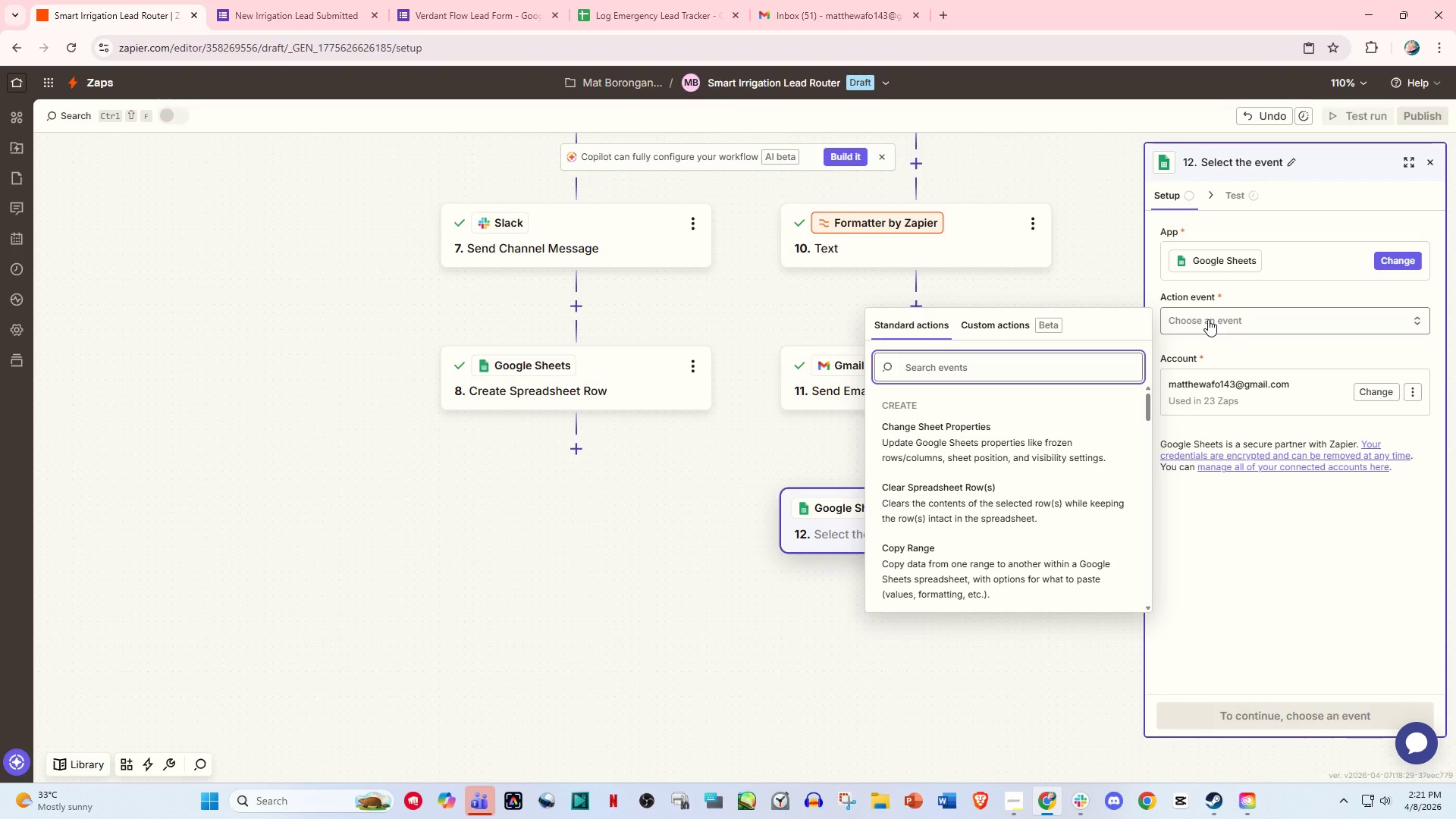 
type(cre)
 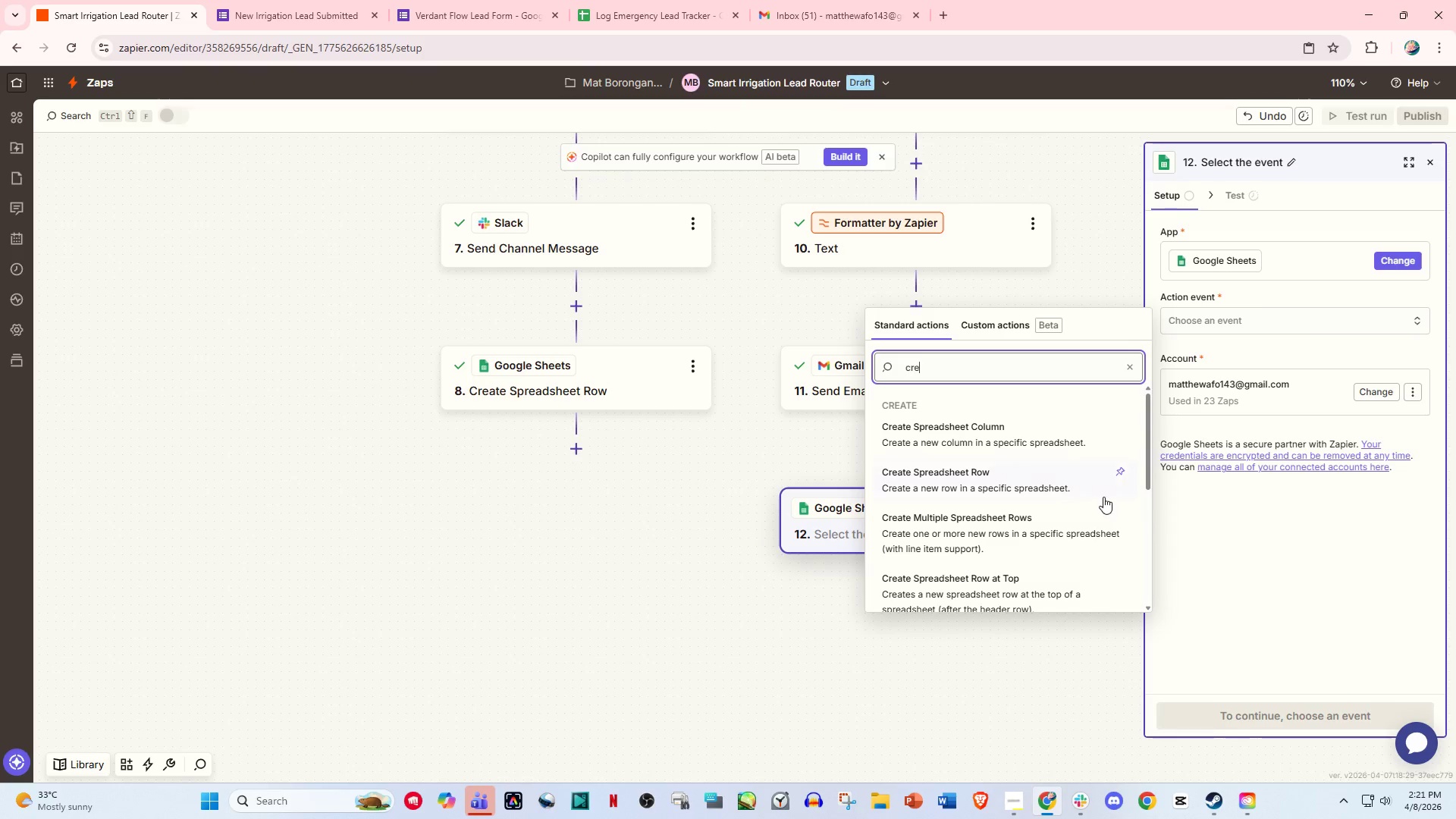 
left_click([1003, 484])
 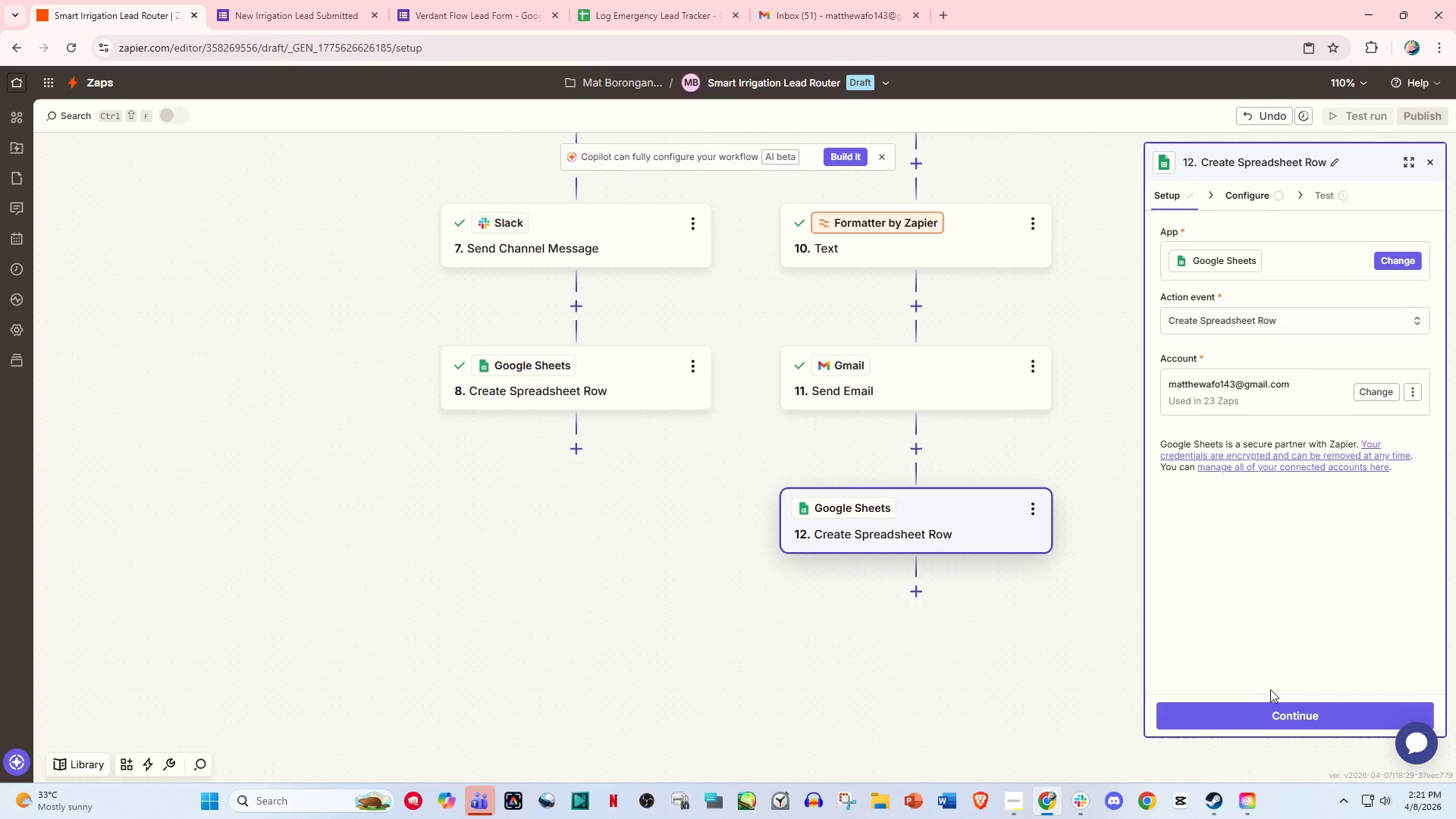 
left_click([1265, 704])
 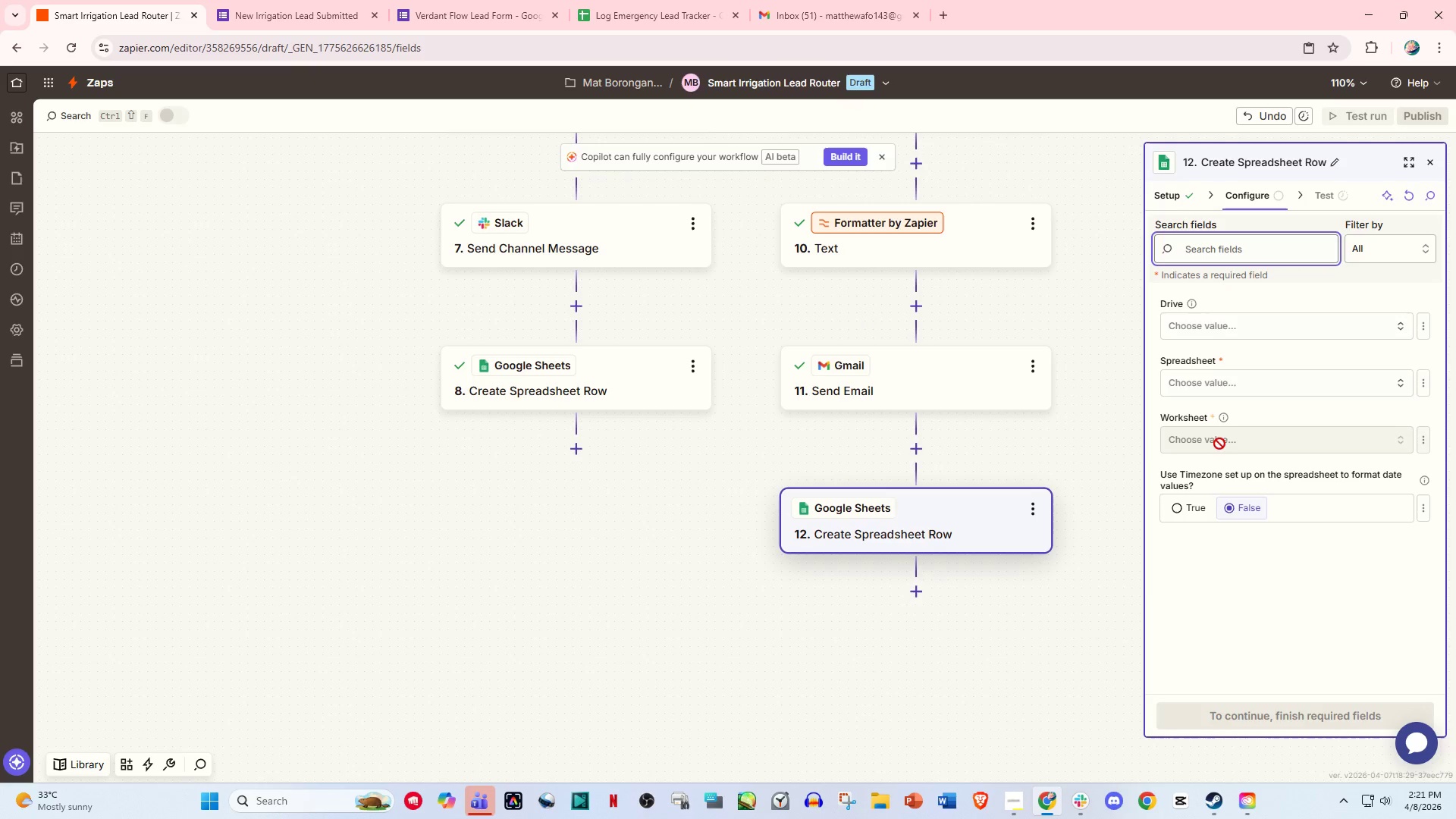 
left_click([1211, 328])
 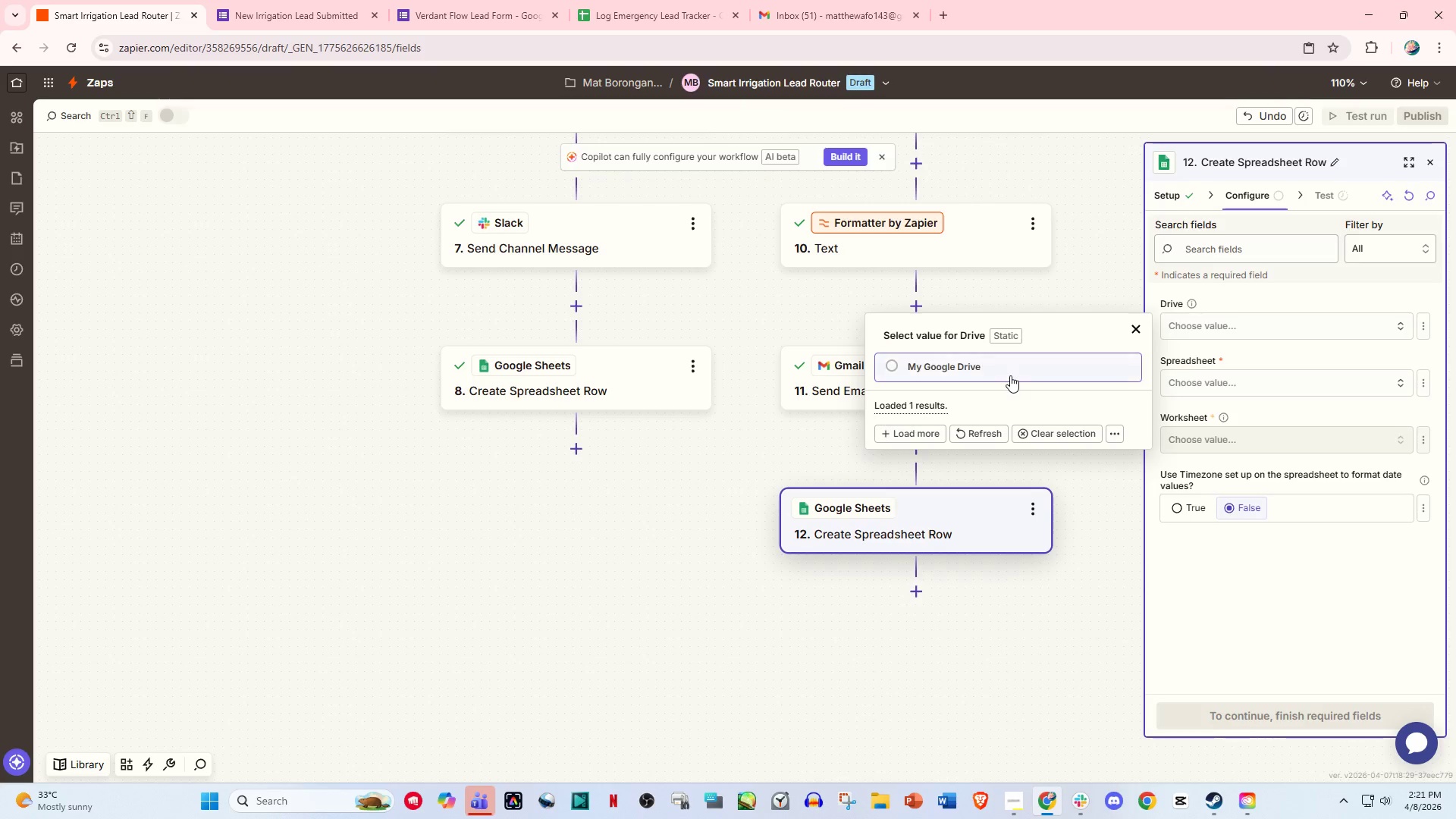 
left_click([1010, 375])
 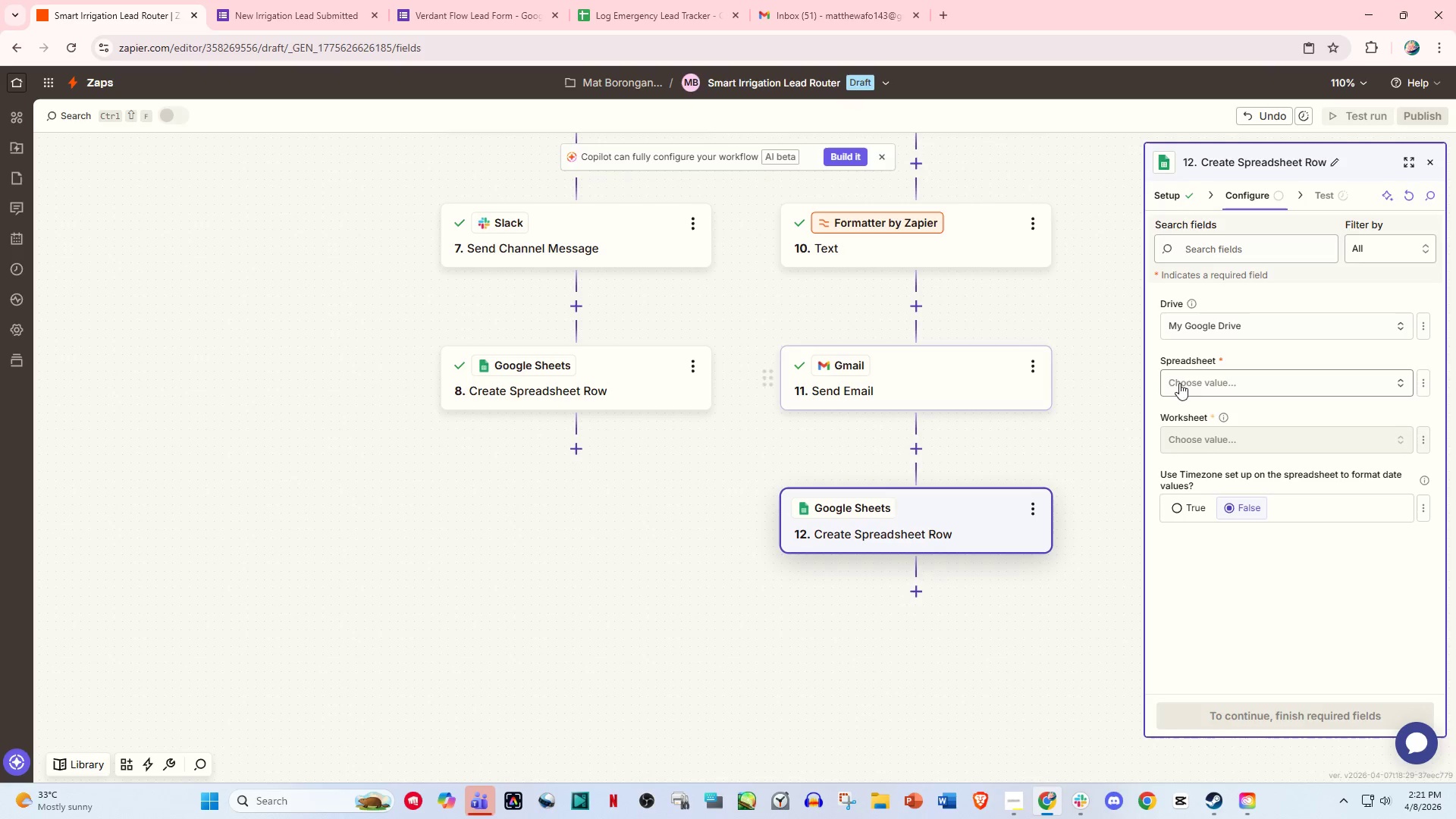 
left_click([1189, 384])
 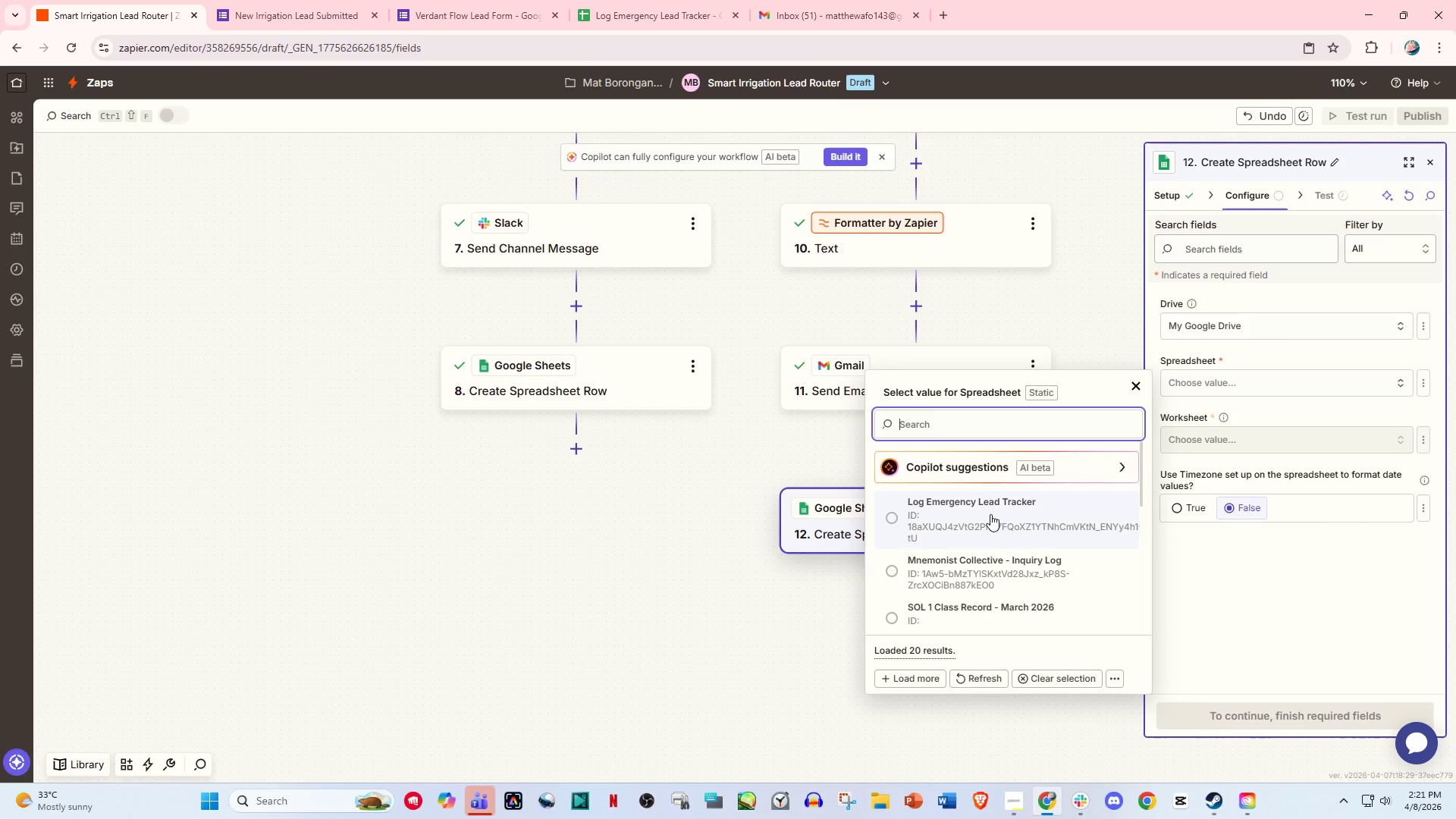 
wait(7.17)
 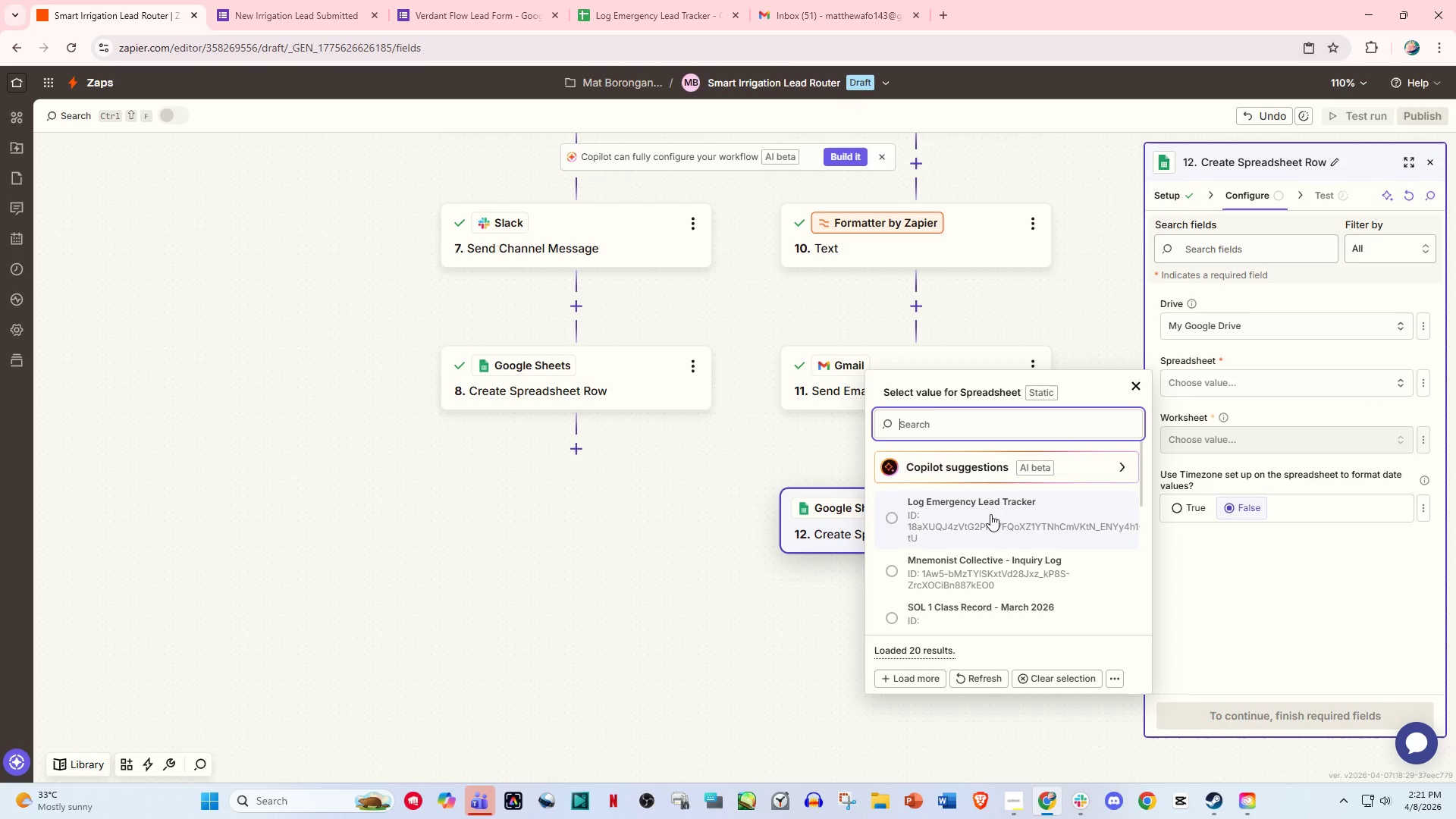 
left_click([990, 514])
 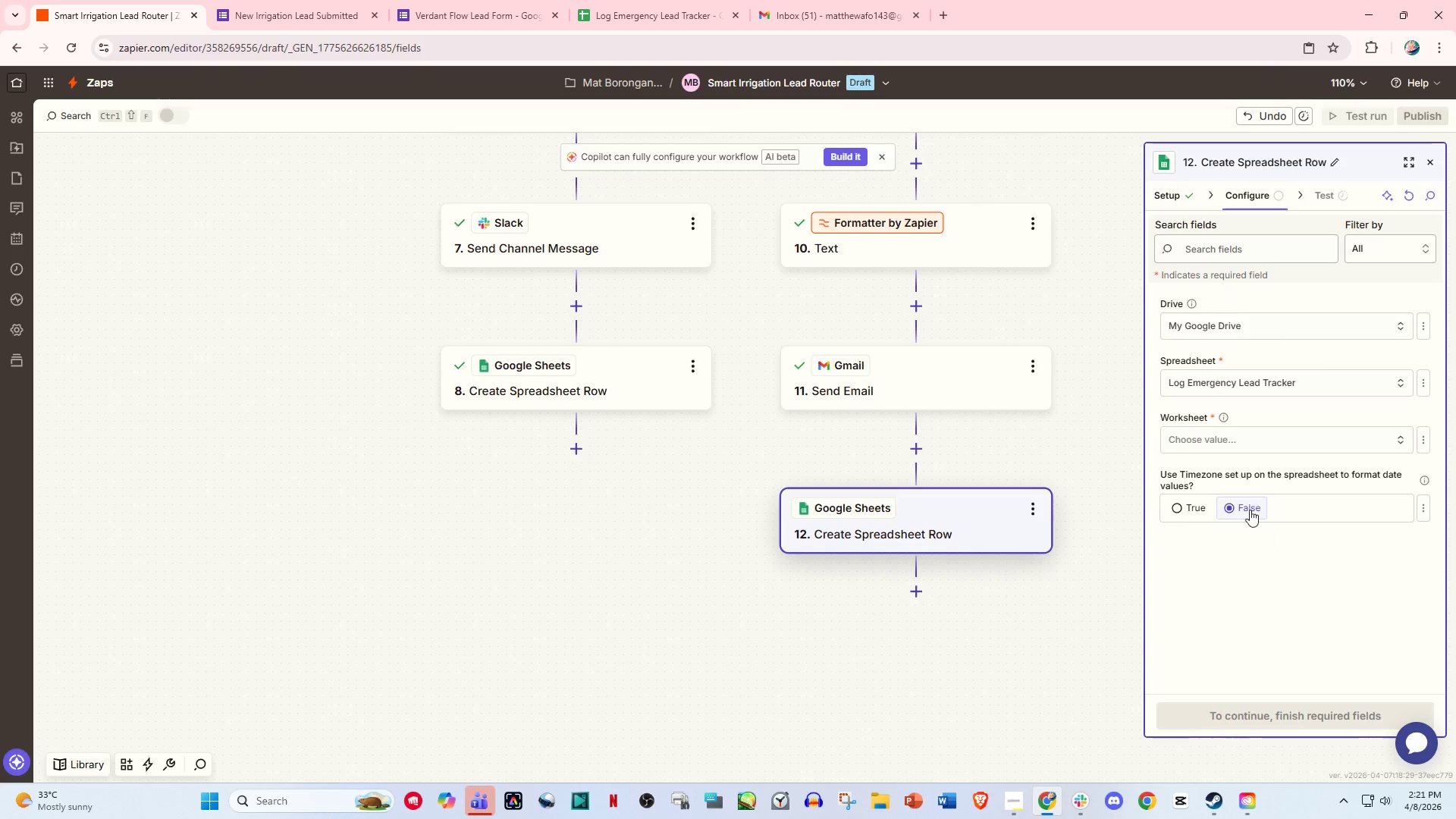 
left_click([1219, 450])
 